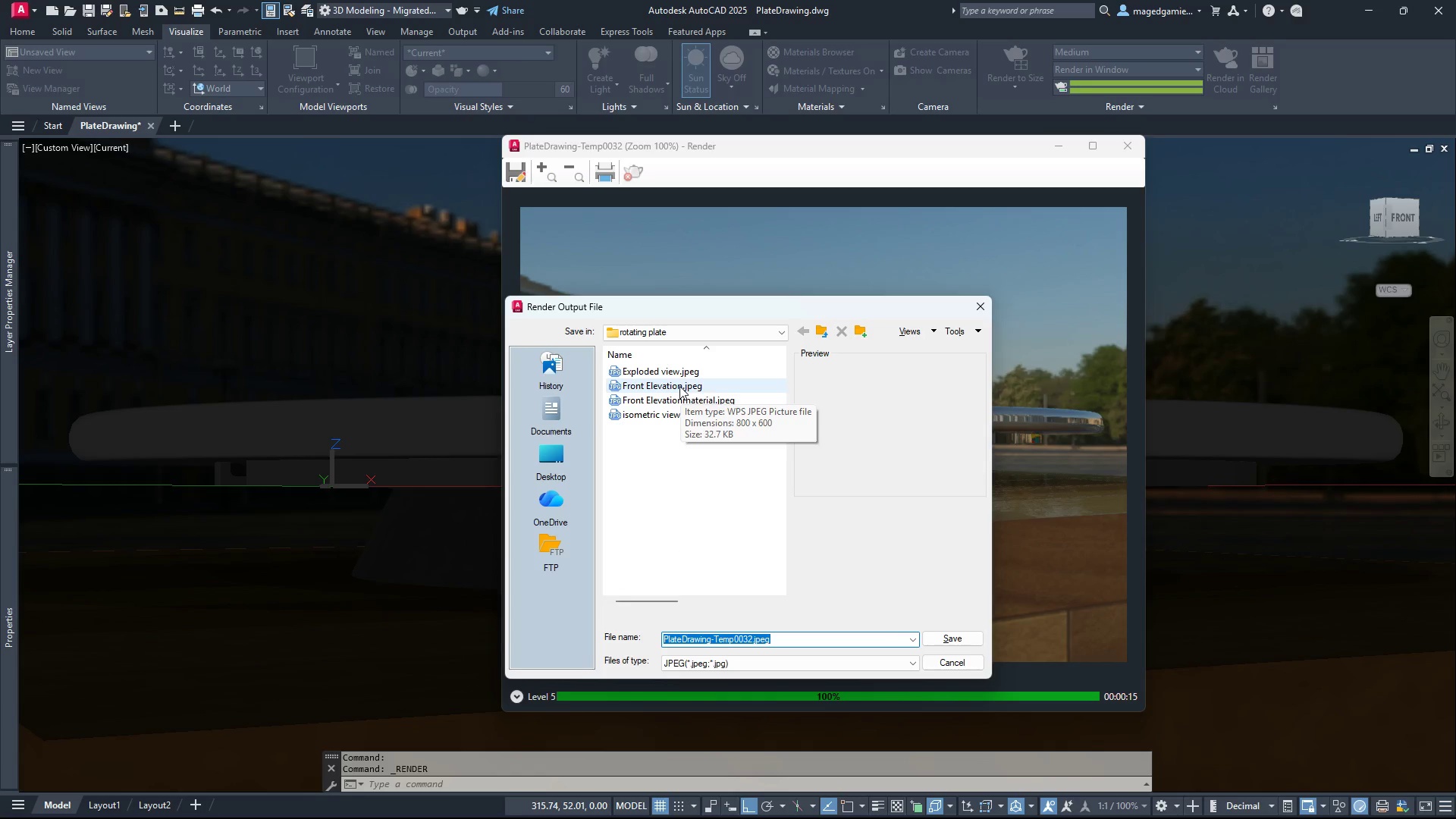 
left_click([679, 386])
 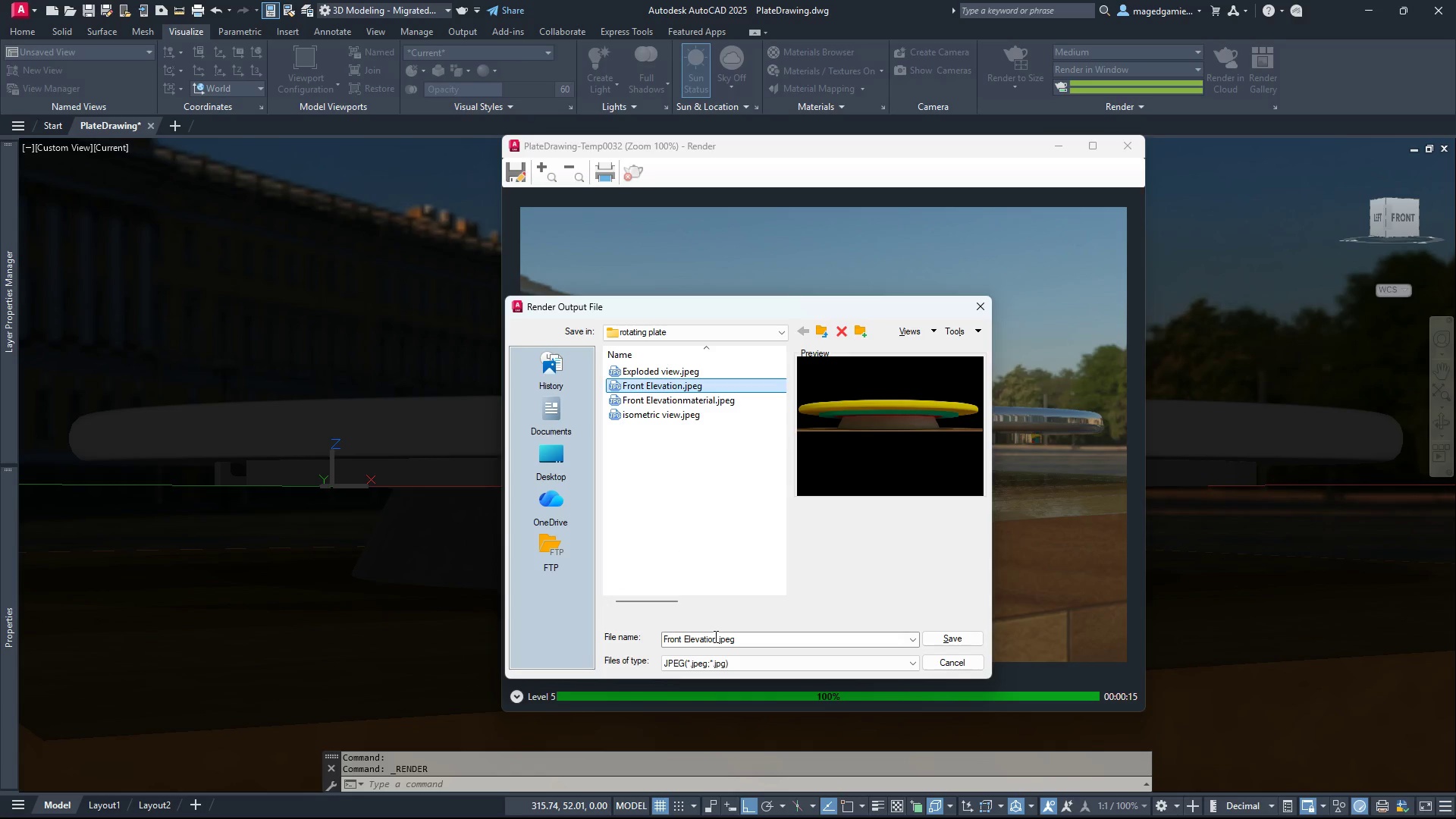 
left_click([716, 638])
 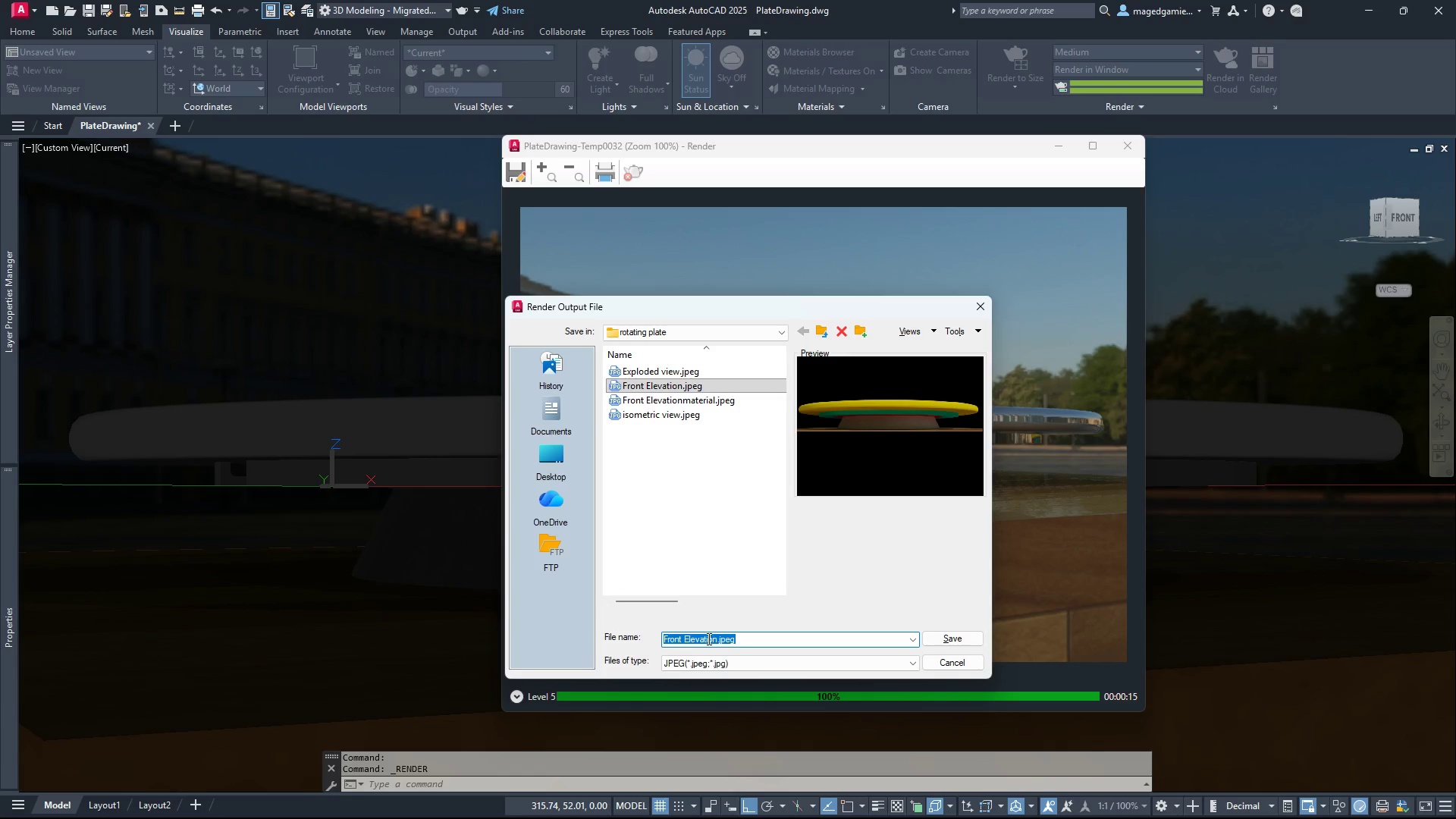 
left_click([714, 639])
 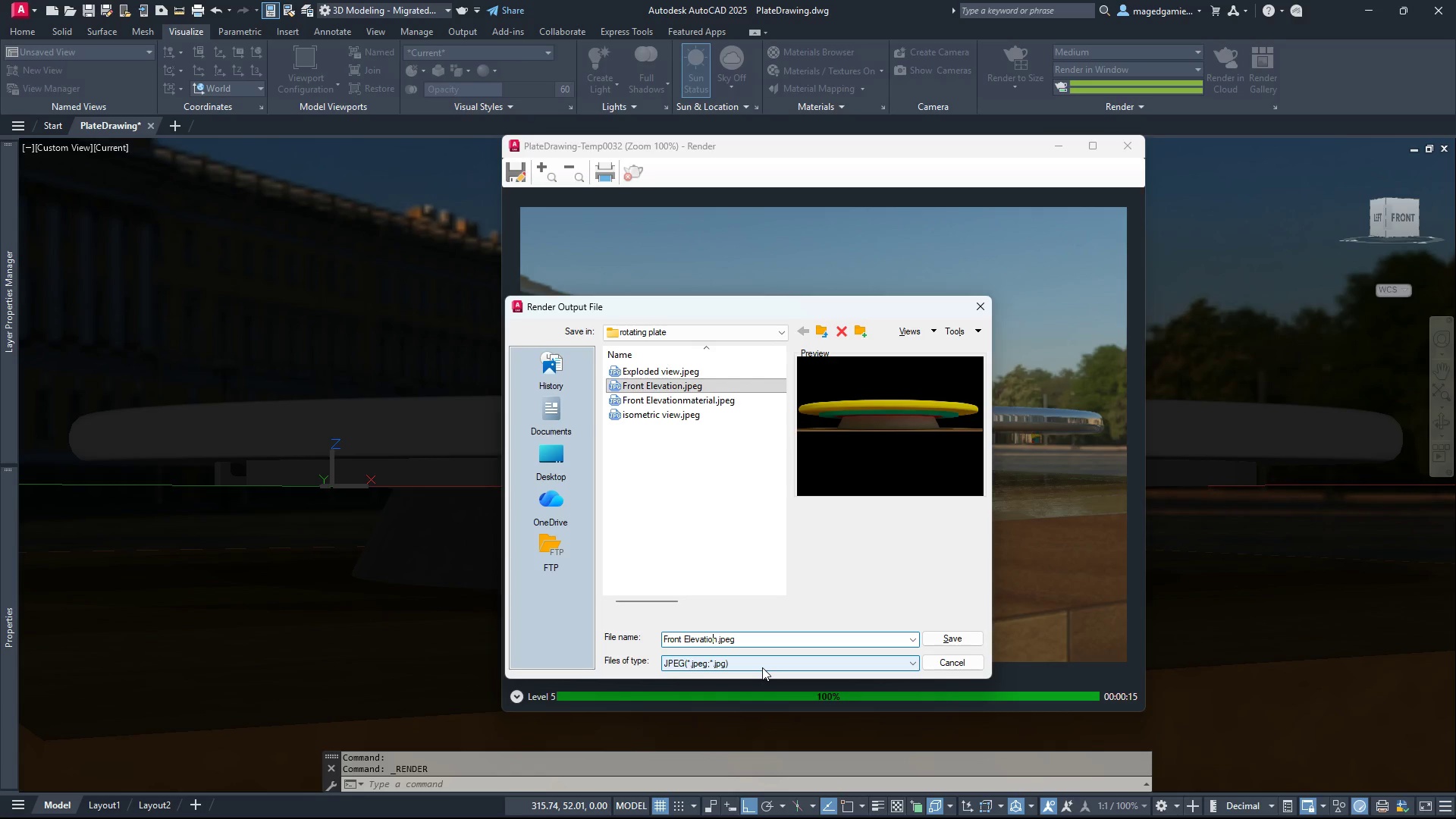 
key(2)
 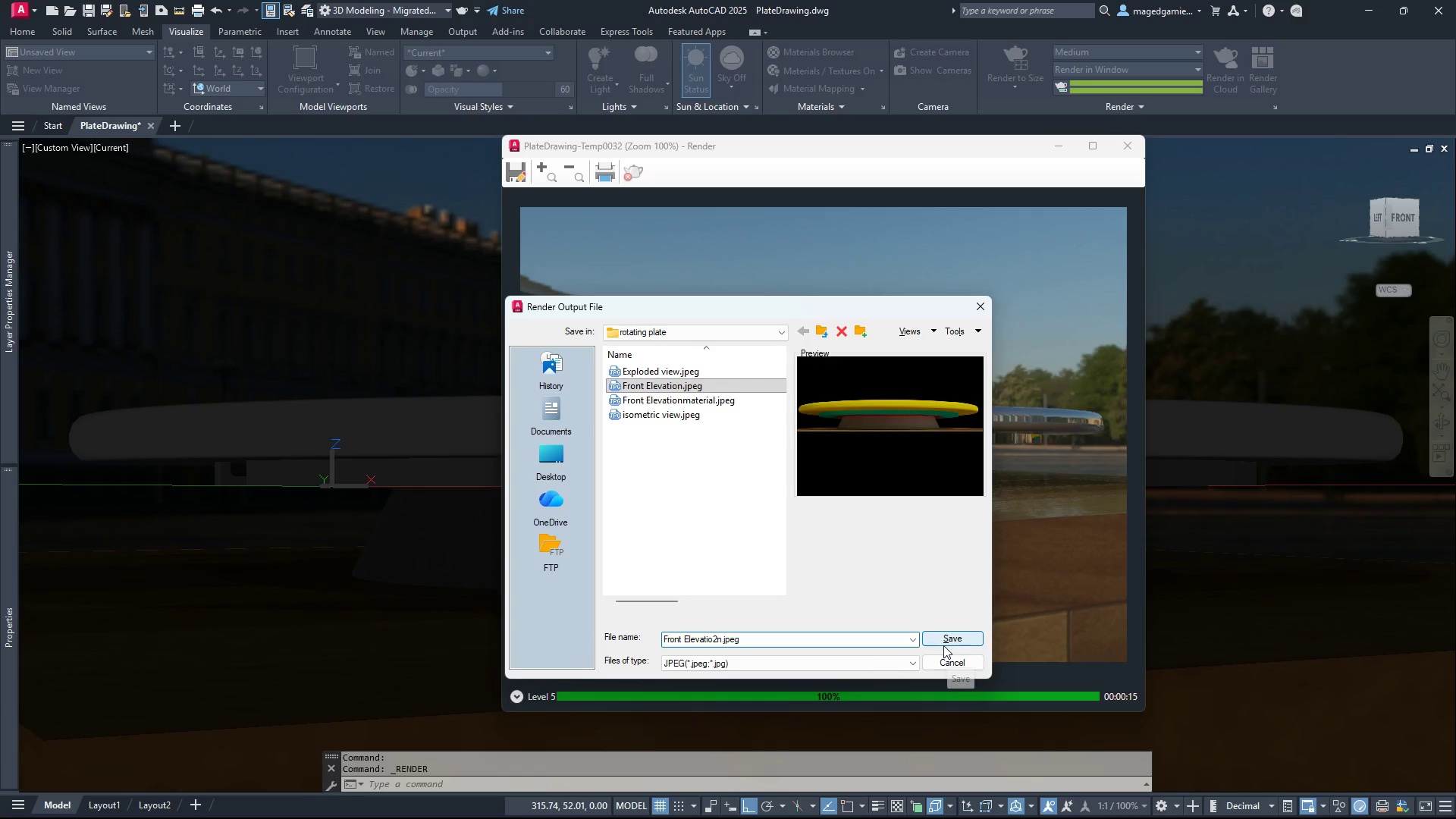 
key(Backspace)
 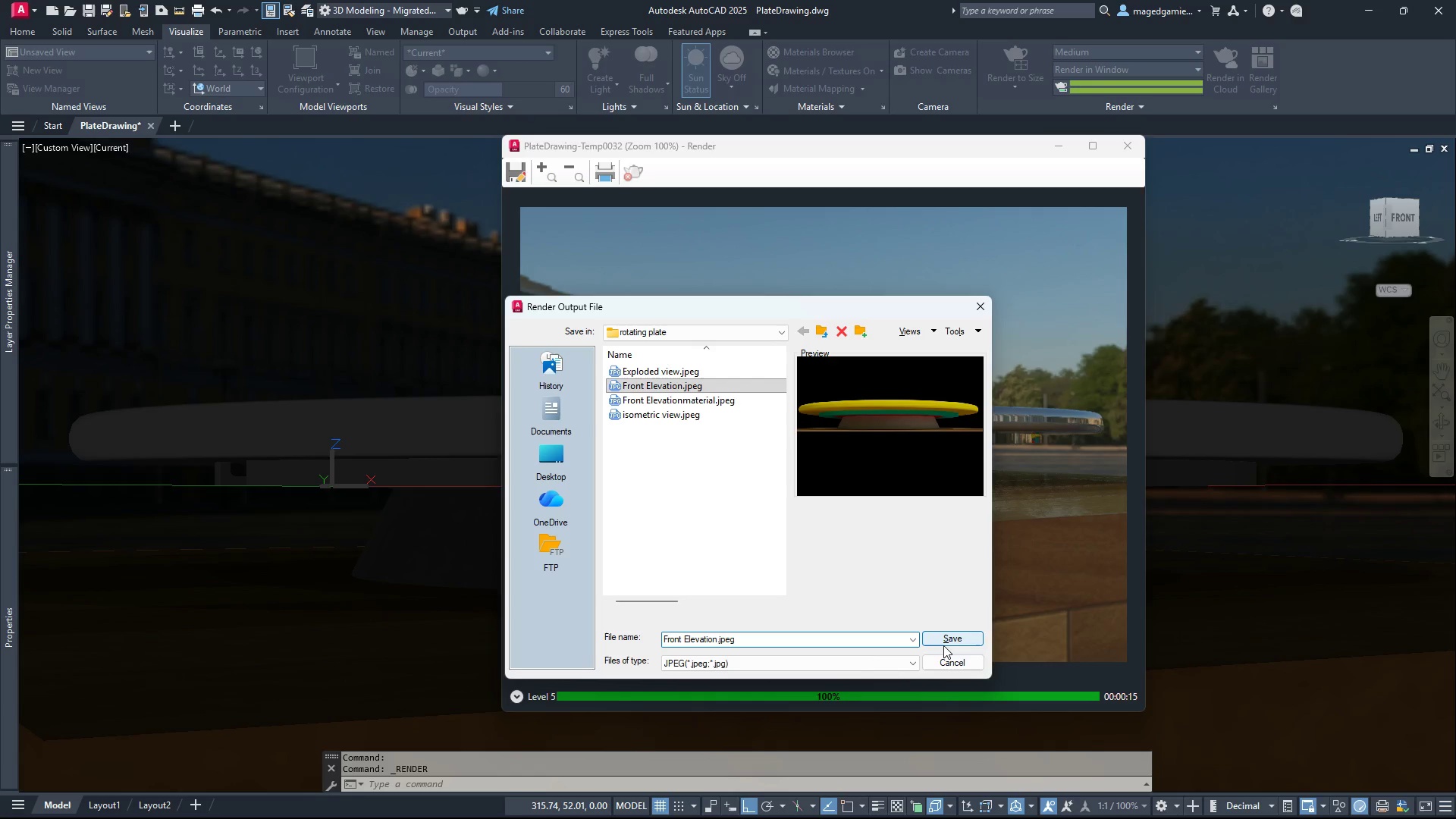 
key(ArrowRight)
 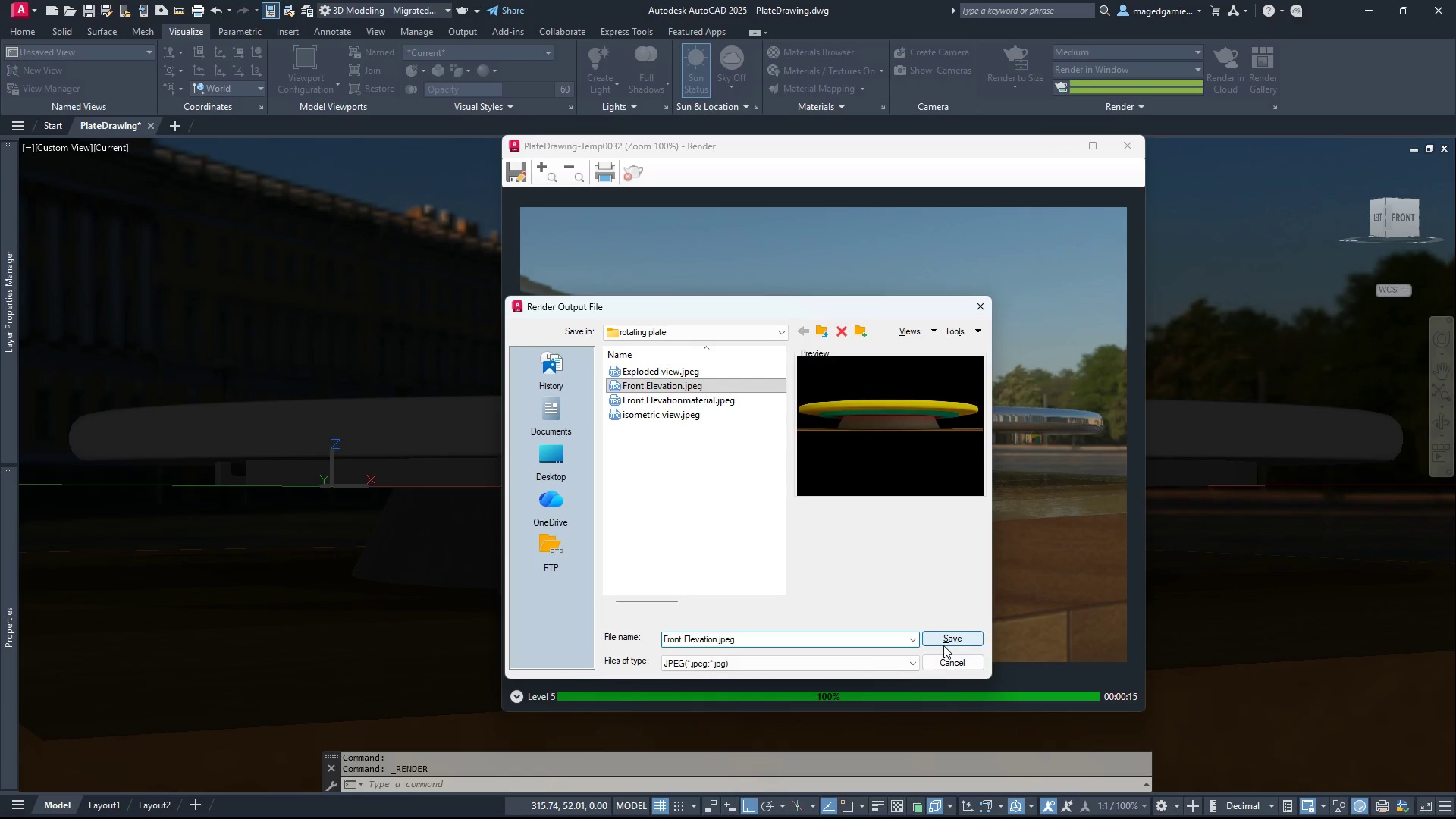 
key(2)
 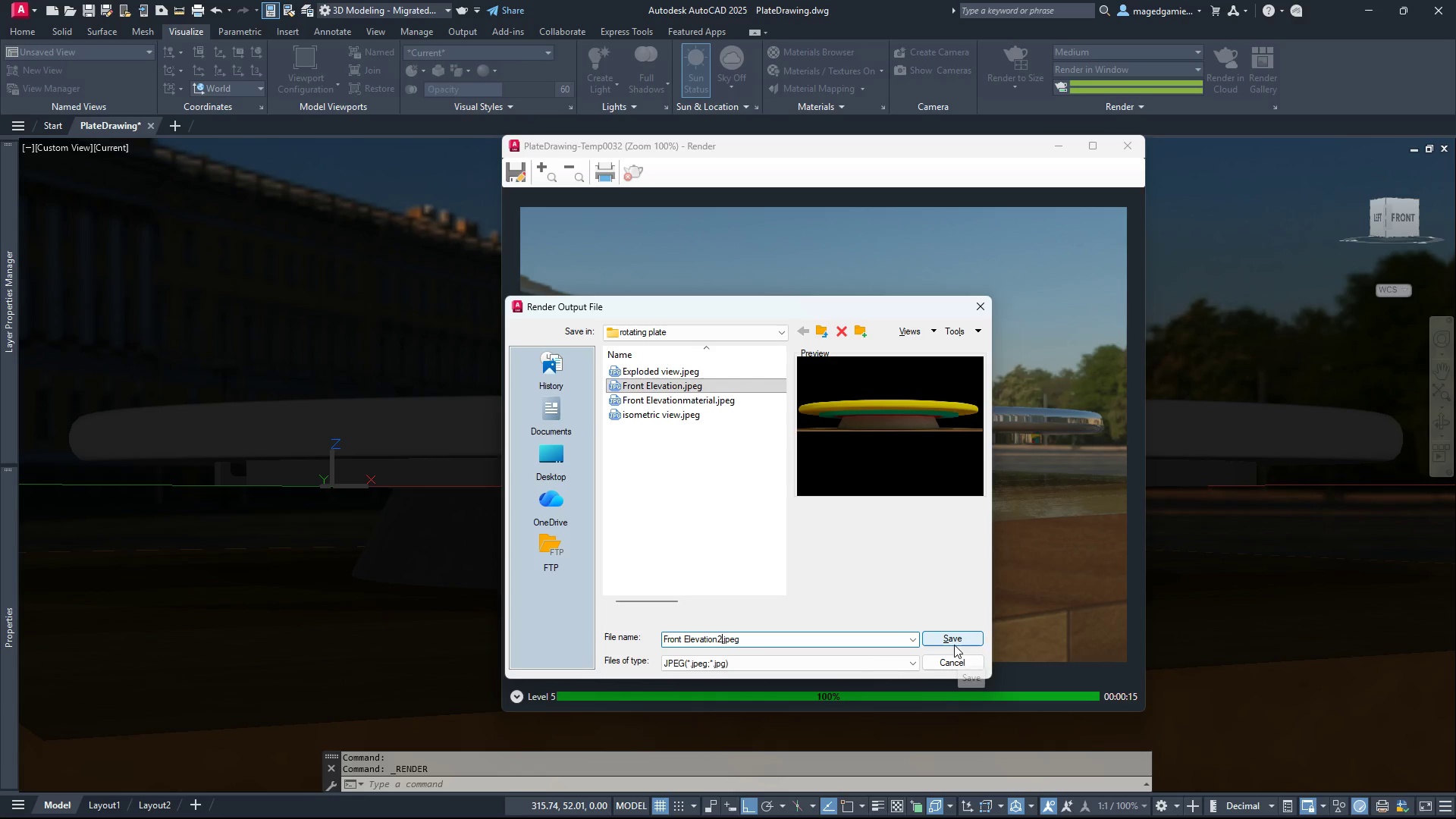 
left_click([954, 635])
 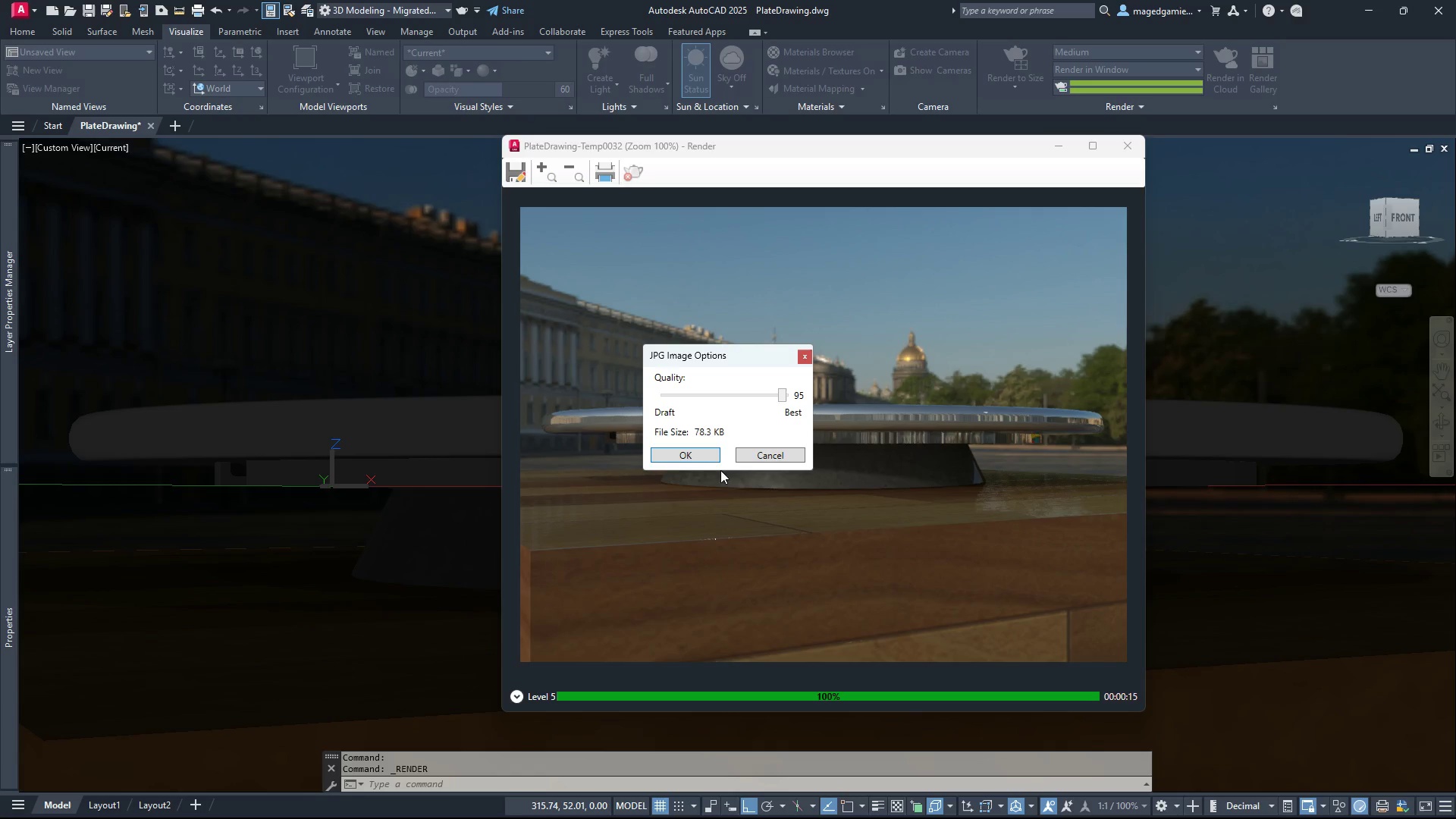 
left_click([691, 459])
 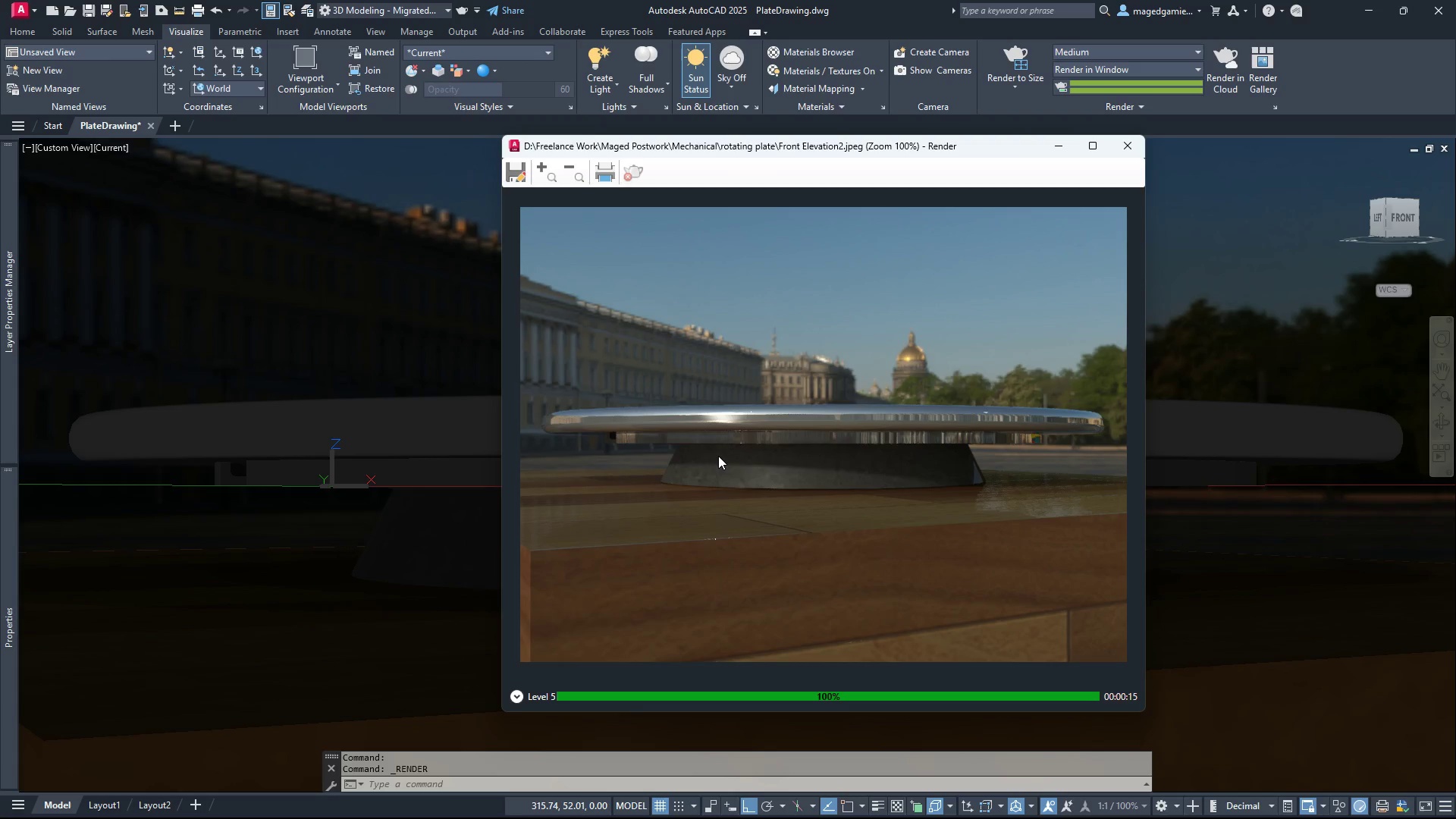 
wait(5.81)
 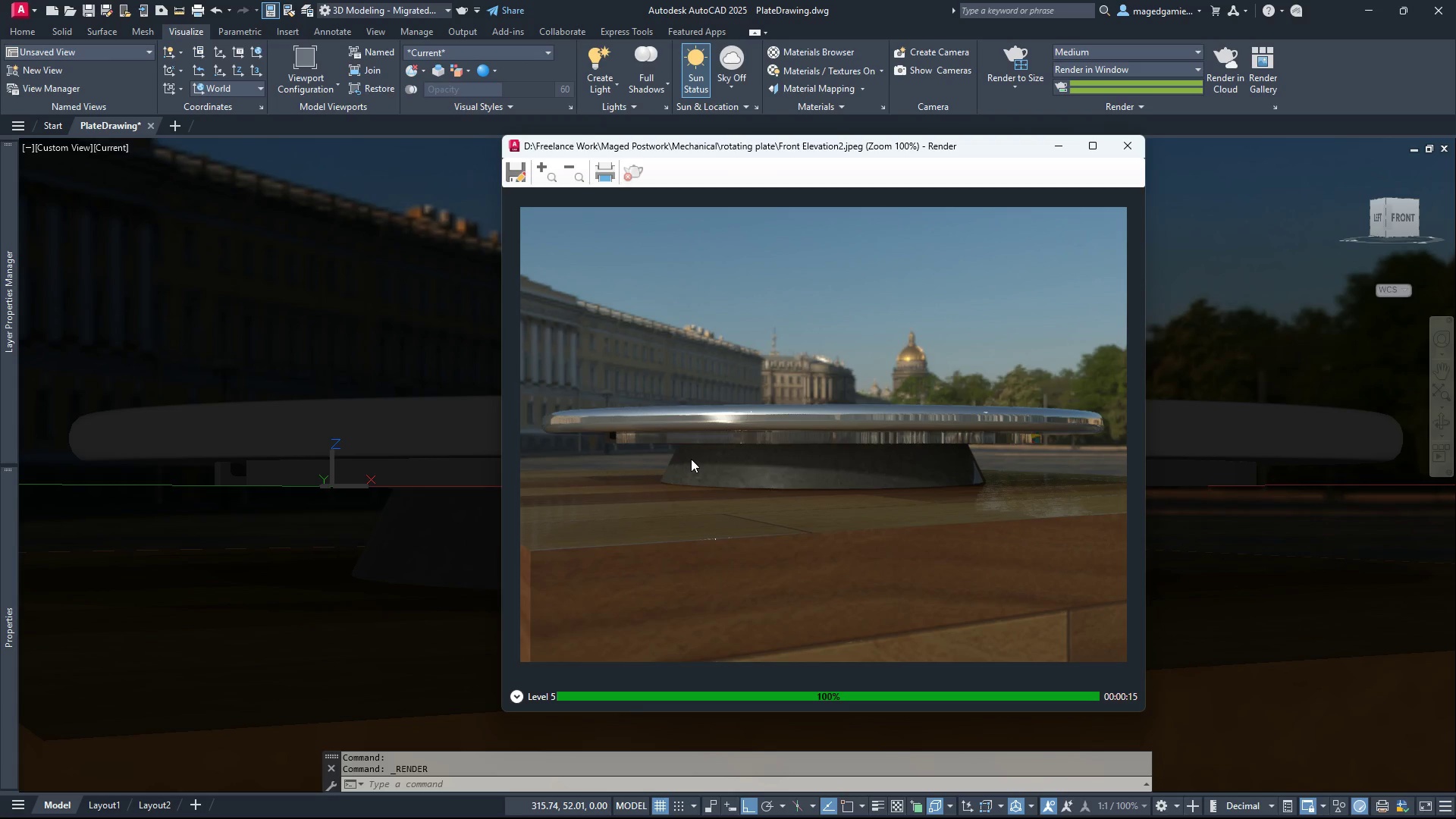 
left_click([1117, 146])
 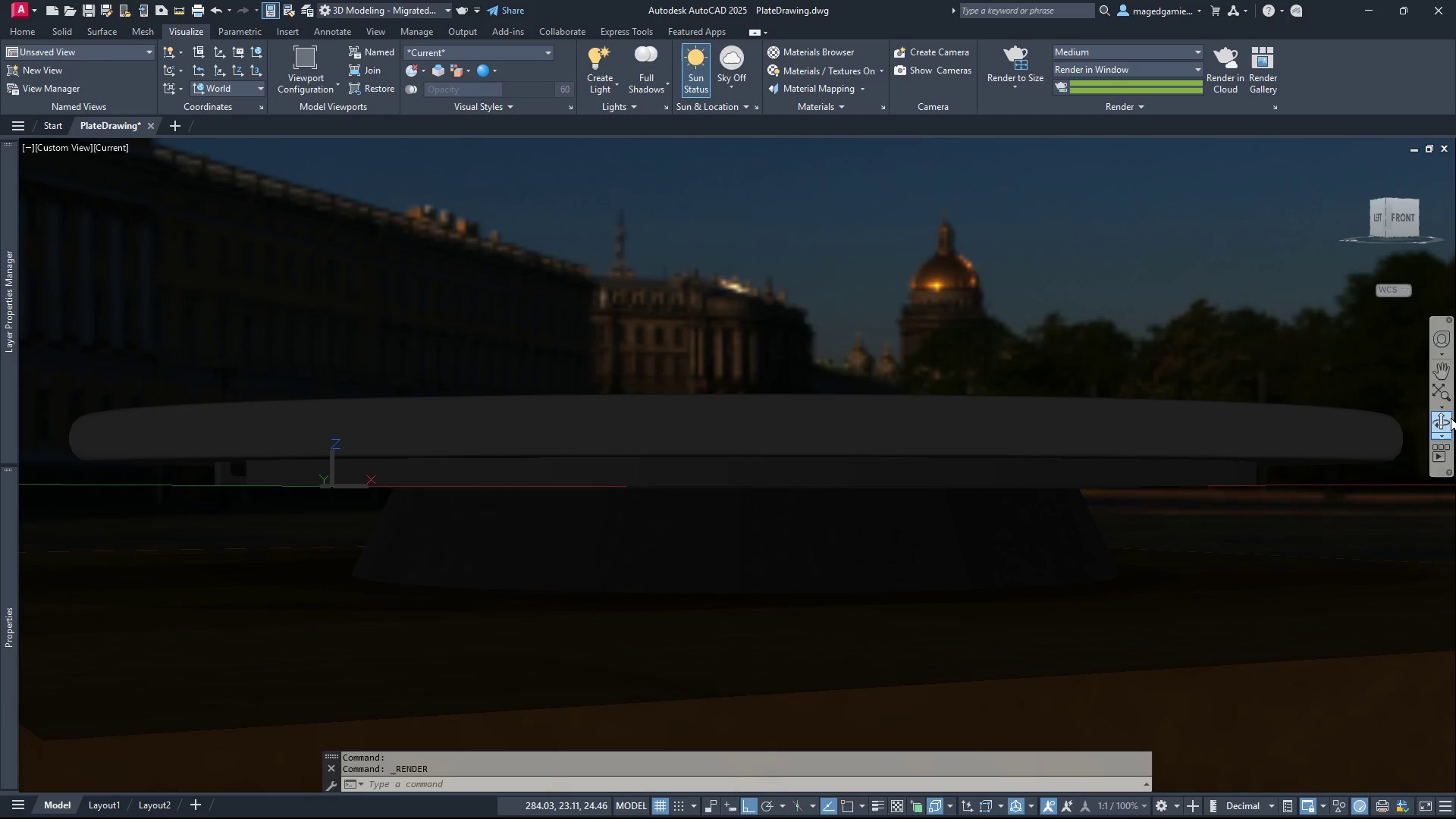 
left_click([1442, 419])
 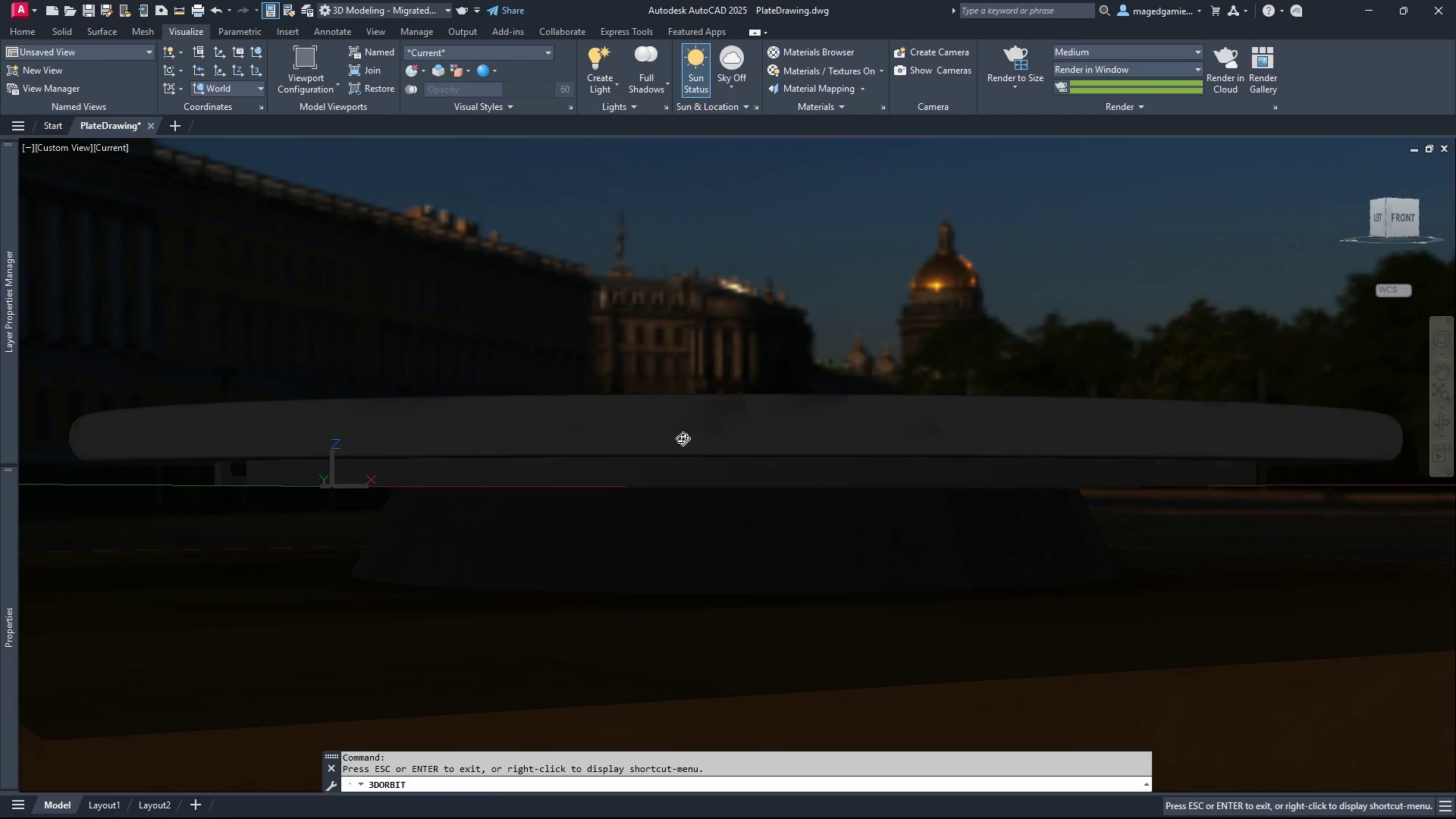 
left_click_drag(start_coordinate=[684, 445], to_coordinate=[755, 475])
 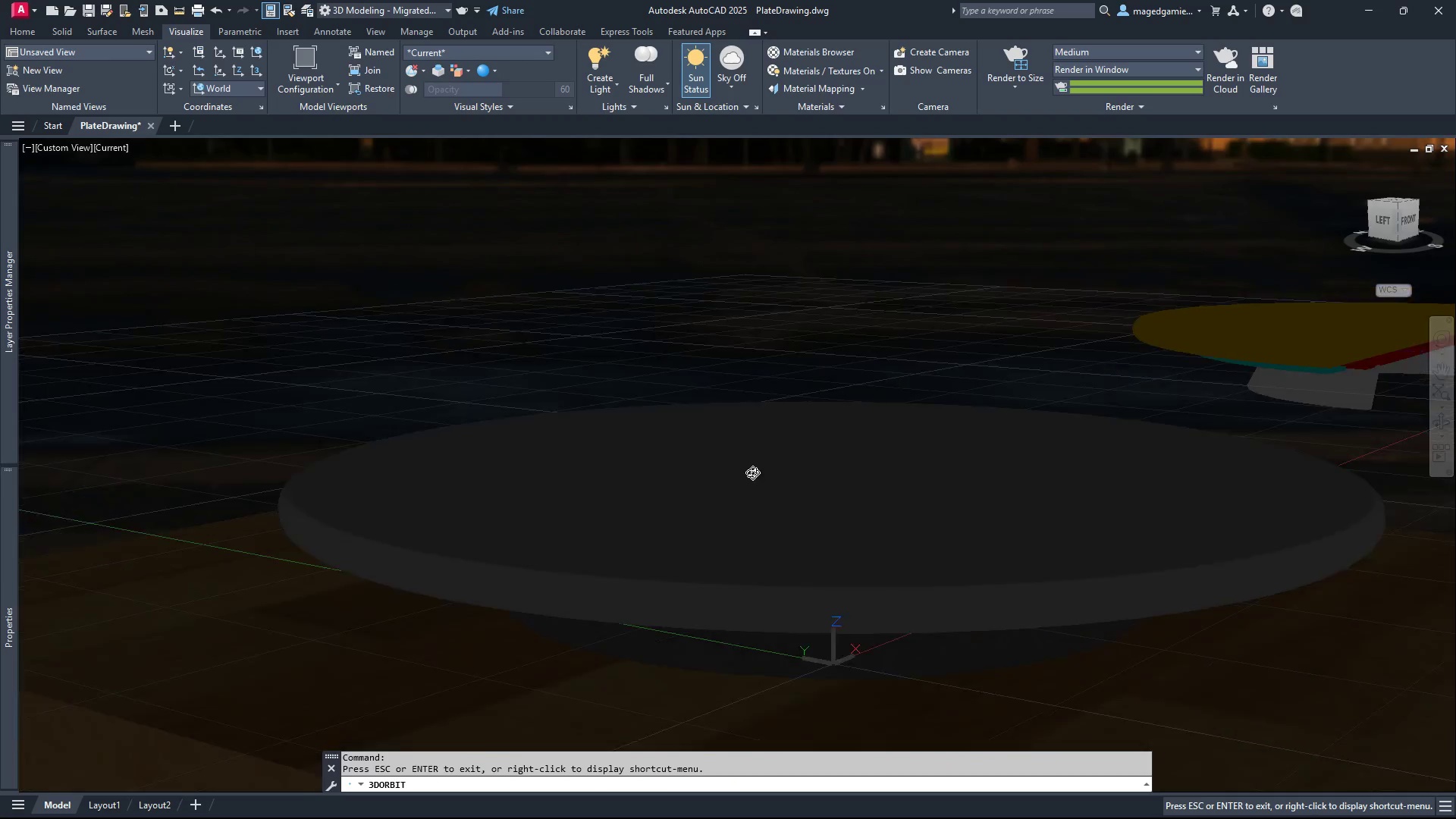 
scroll: coordinate [752, 472], scroll_direction: down, amount: 6.0
 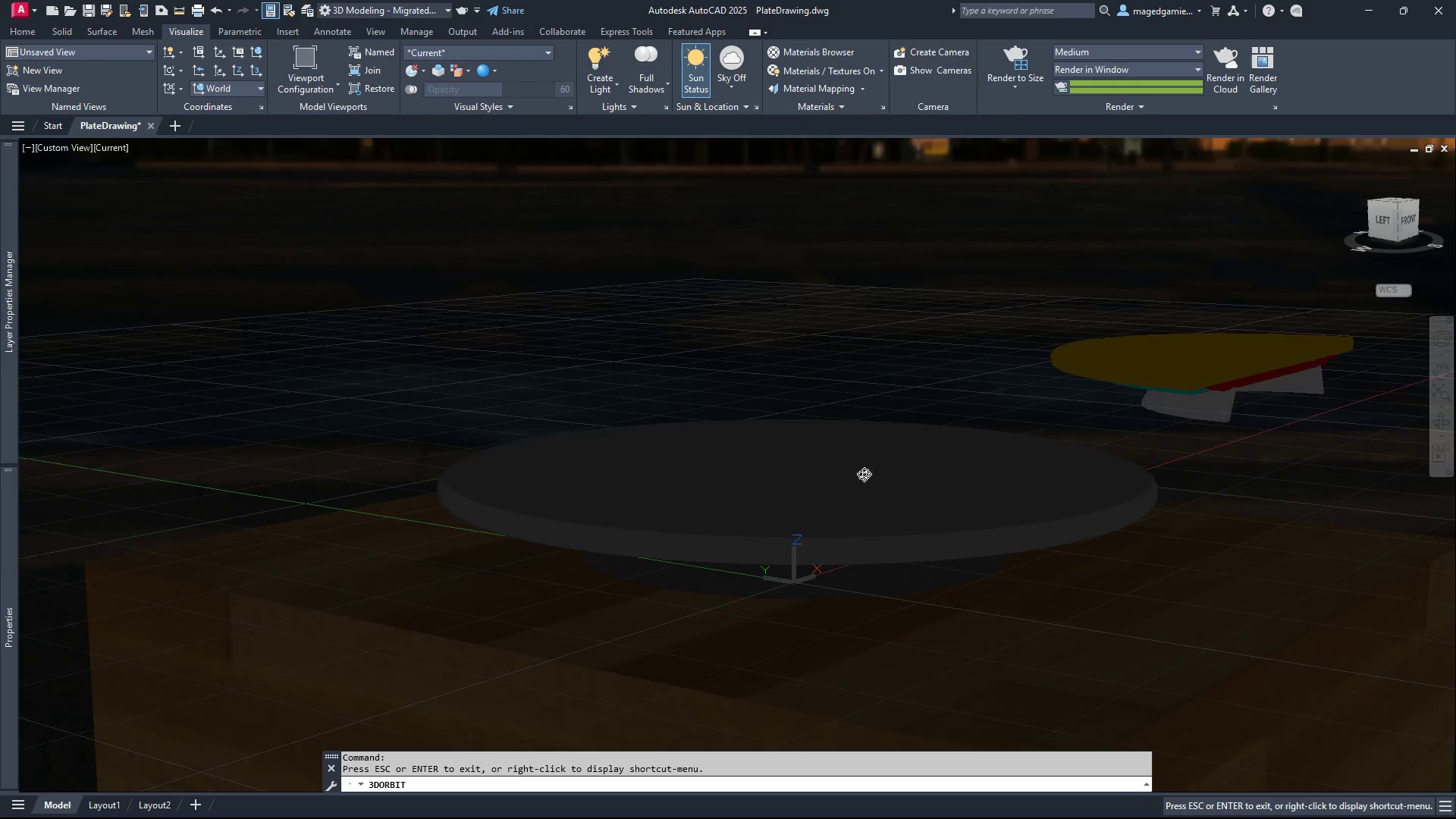 
left_click_drag(start_coordinate=[865, 472], to_coordinate=[594, 475])
 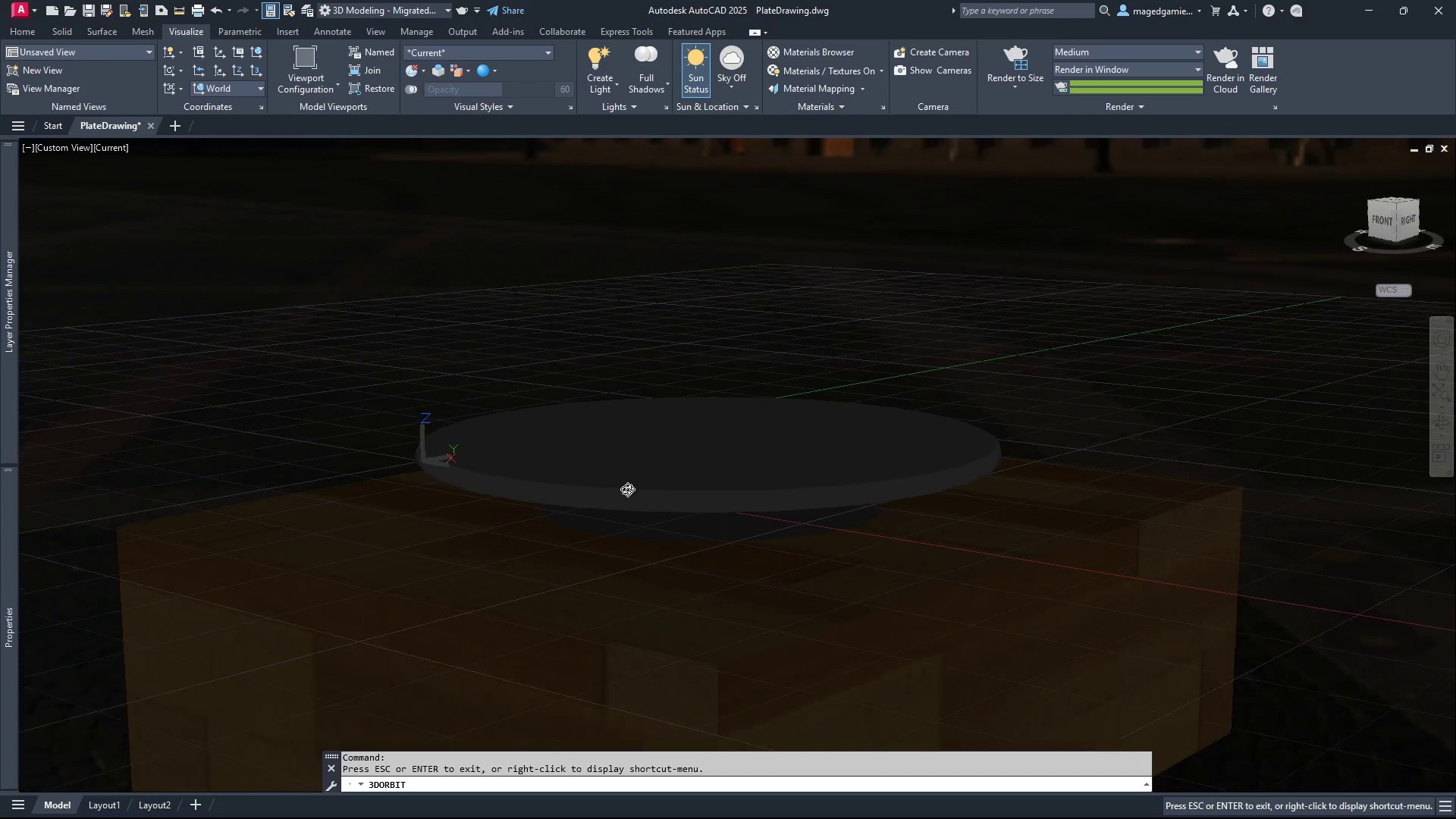 
scroll: coordinate [627, 491], scroll_direction: down, amount: 4.0
 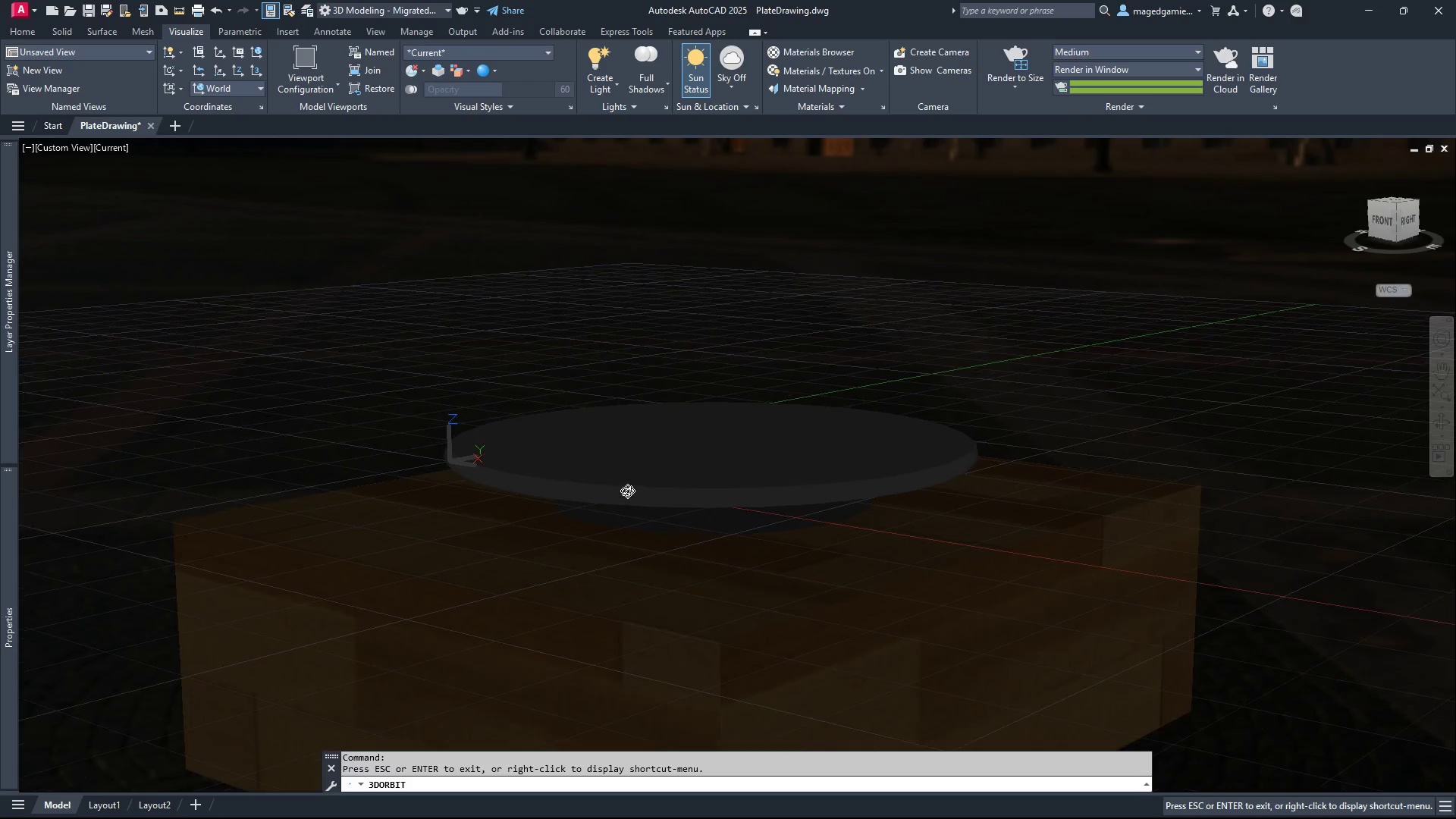 
scroll: coordinate [627, 491], scroll_direction: up, amount: 6.0
 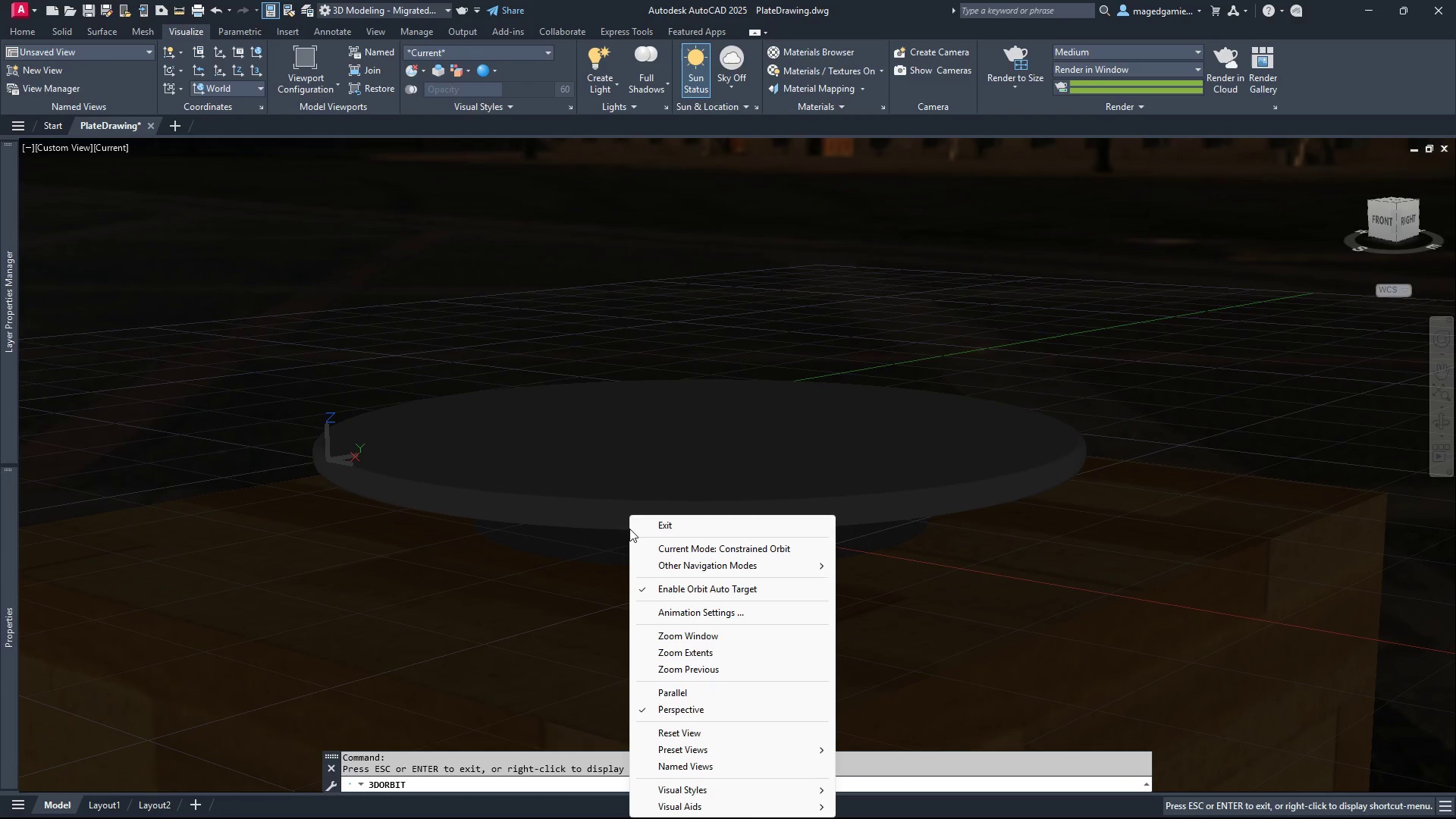 
left_click([664, 520])
 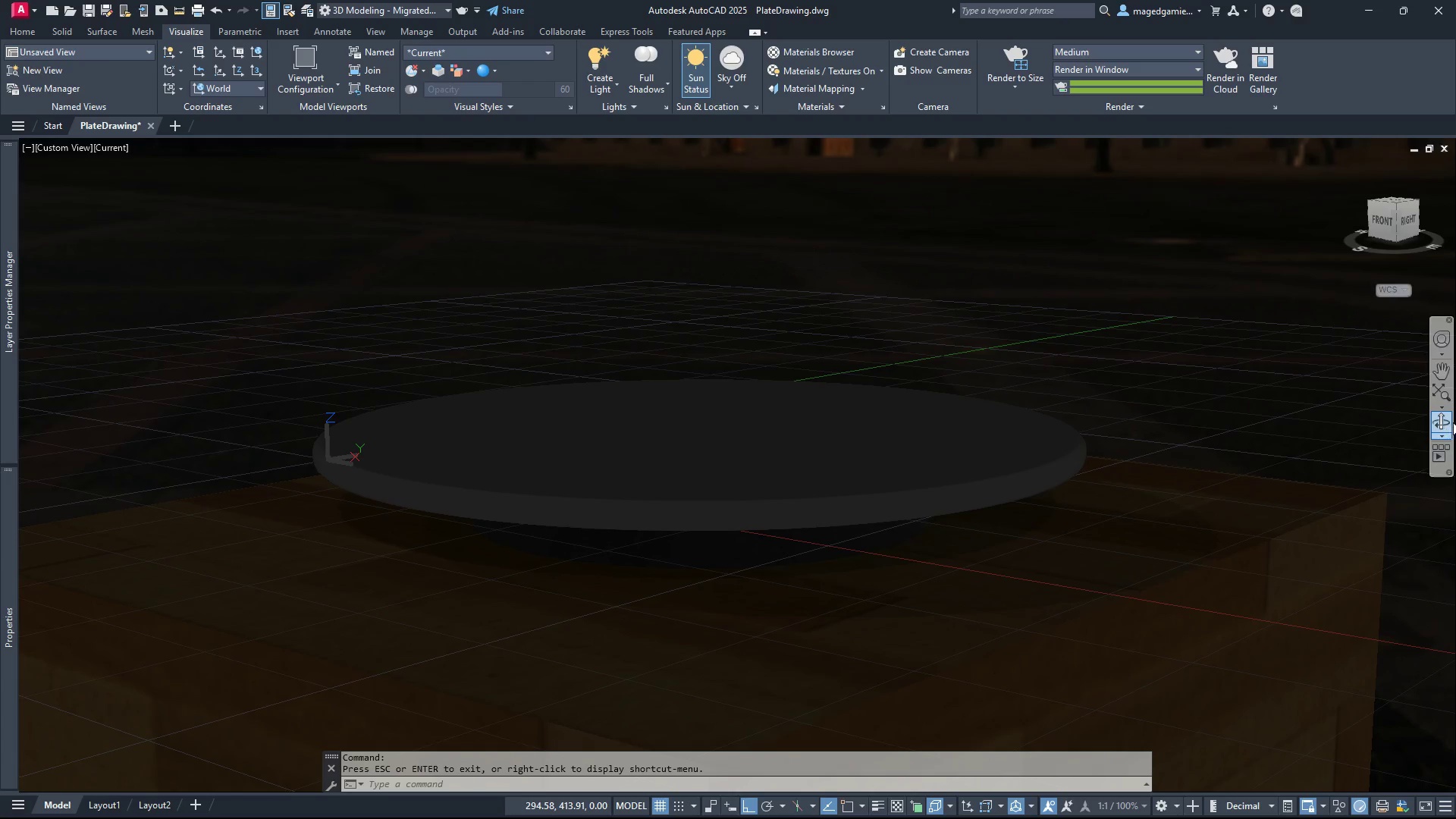 
left_click([1444, 422])
 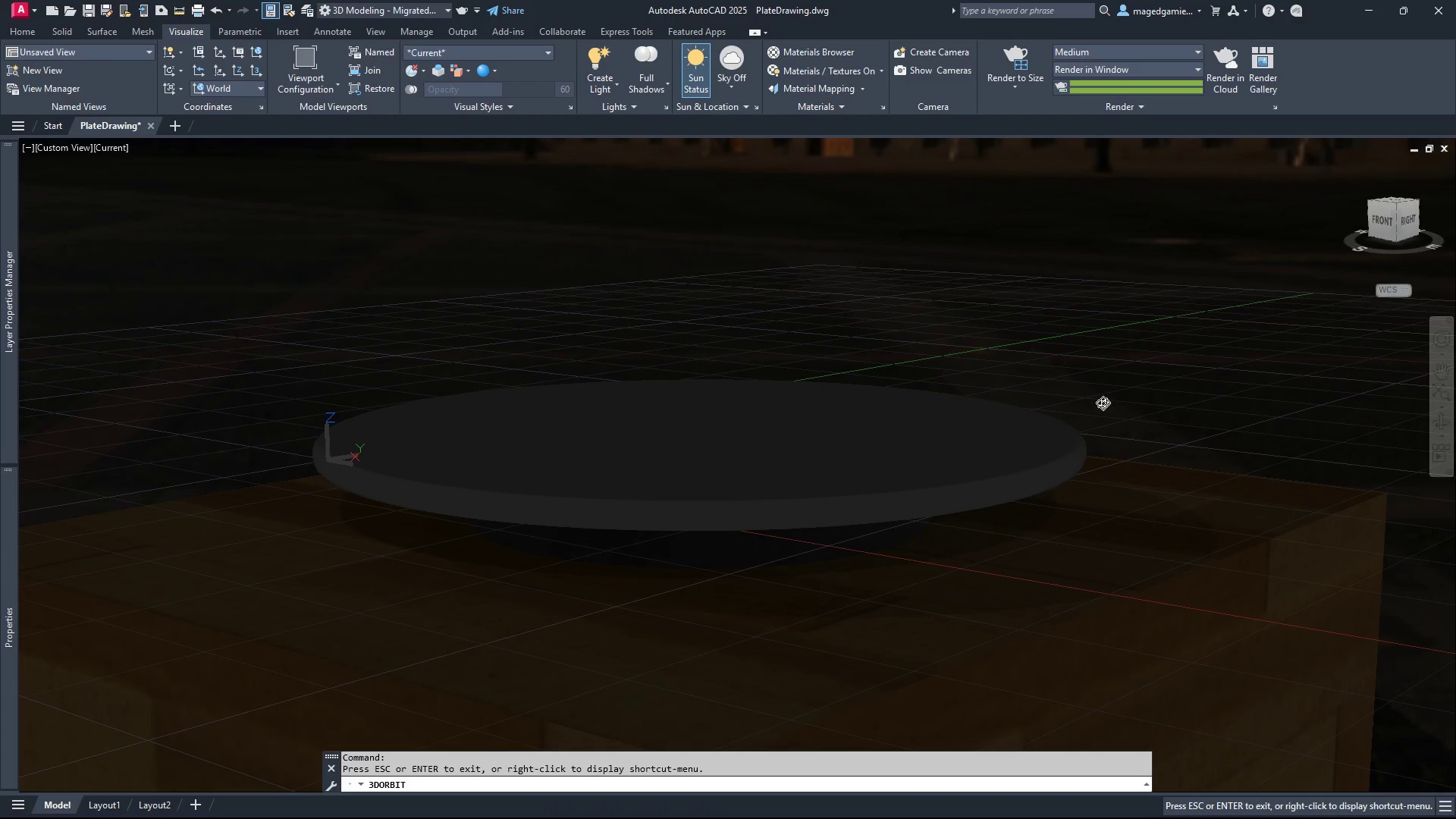 
left_click_drag(start_coordinate=[1099, 403], to_coordinate=[1084, 436])
 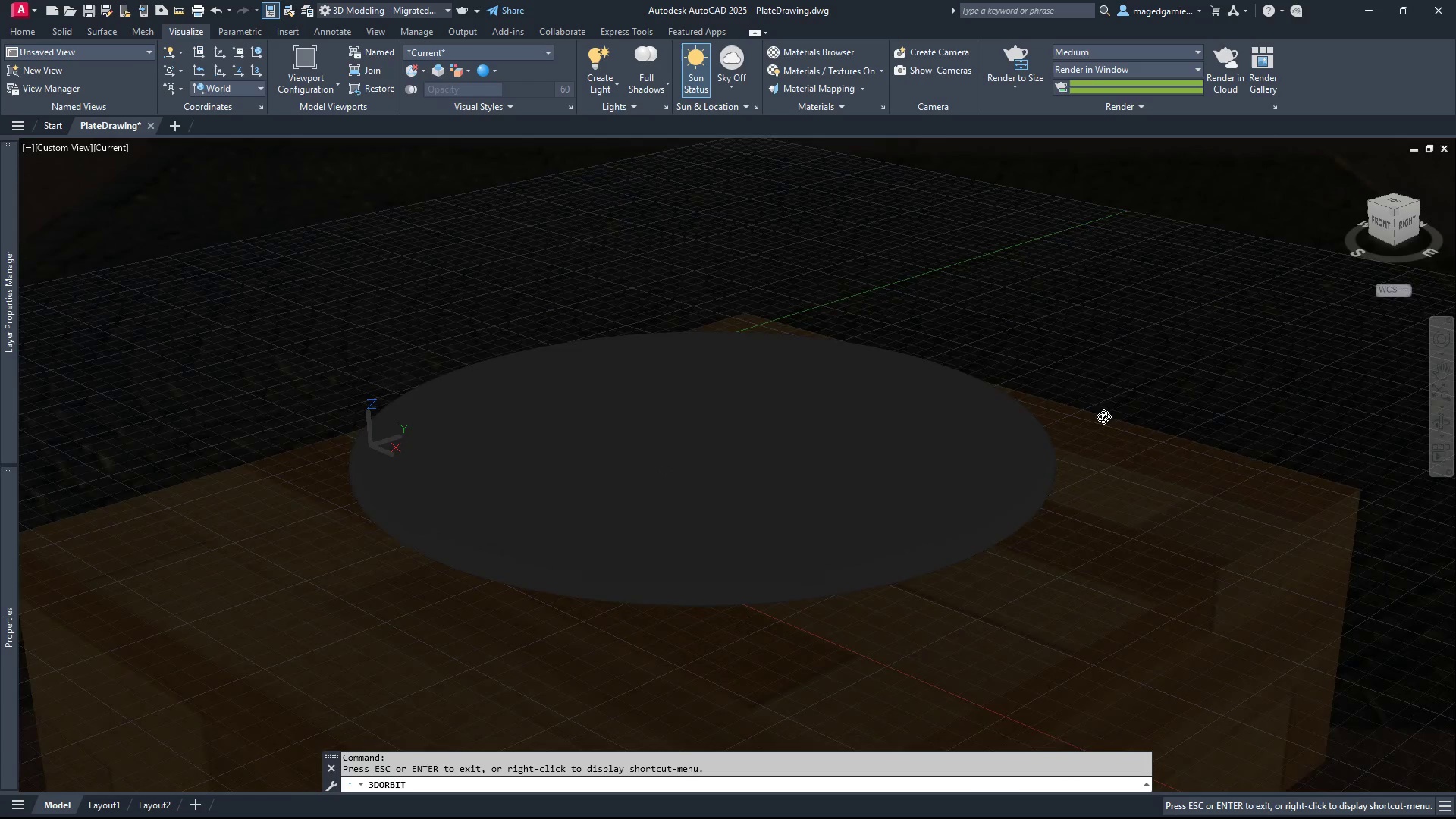 
scroll: coordinate [1103, 416], scroll_direction: down, amount: 3.0
 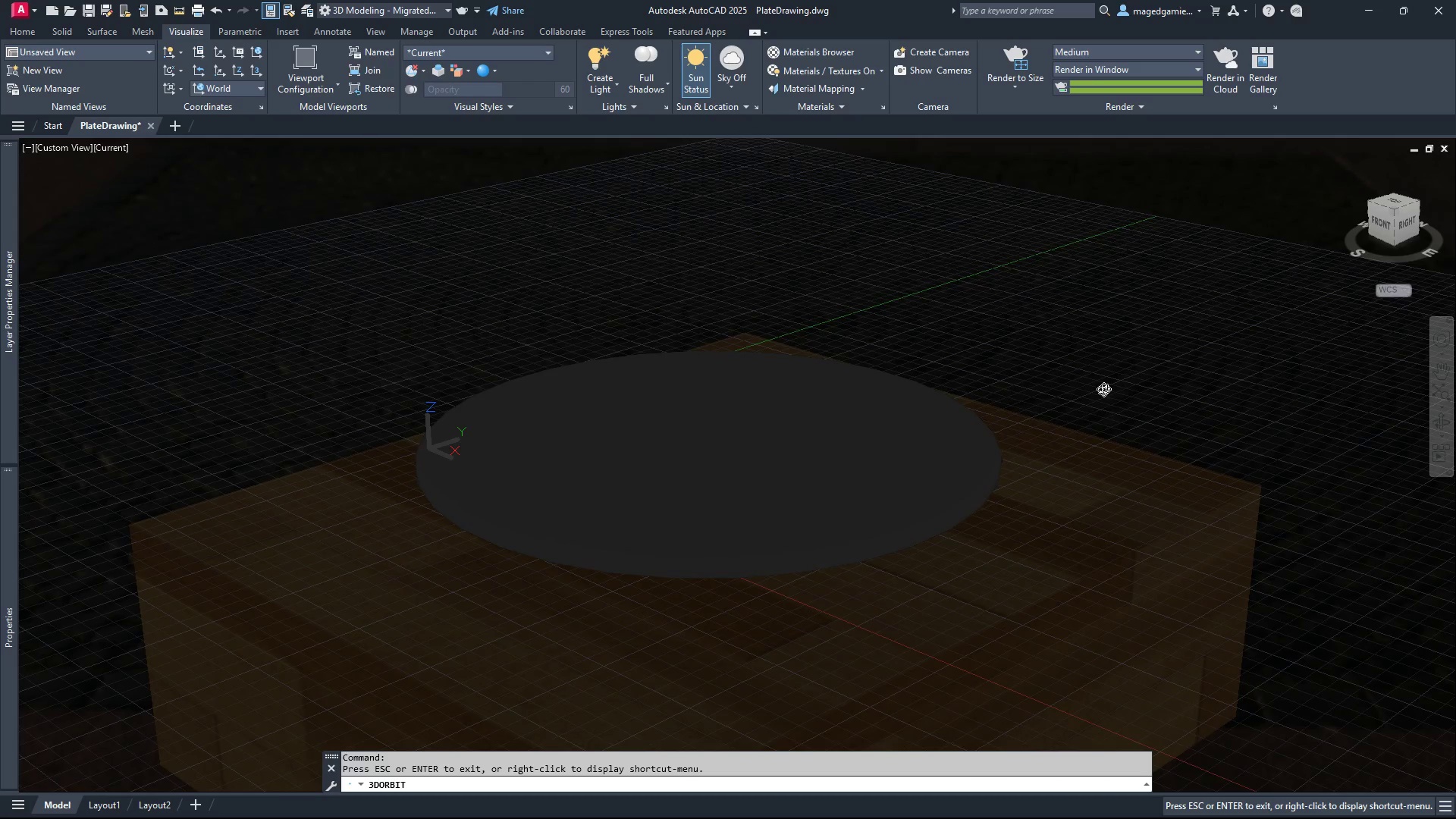 
left_click_drag(start_coordinate=[1103, 388], to_coordinate=[1103, 369])
 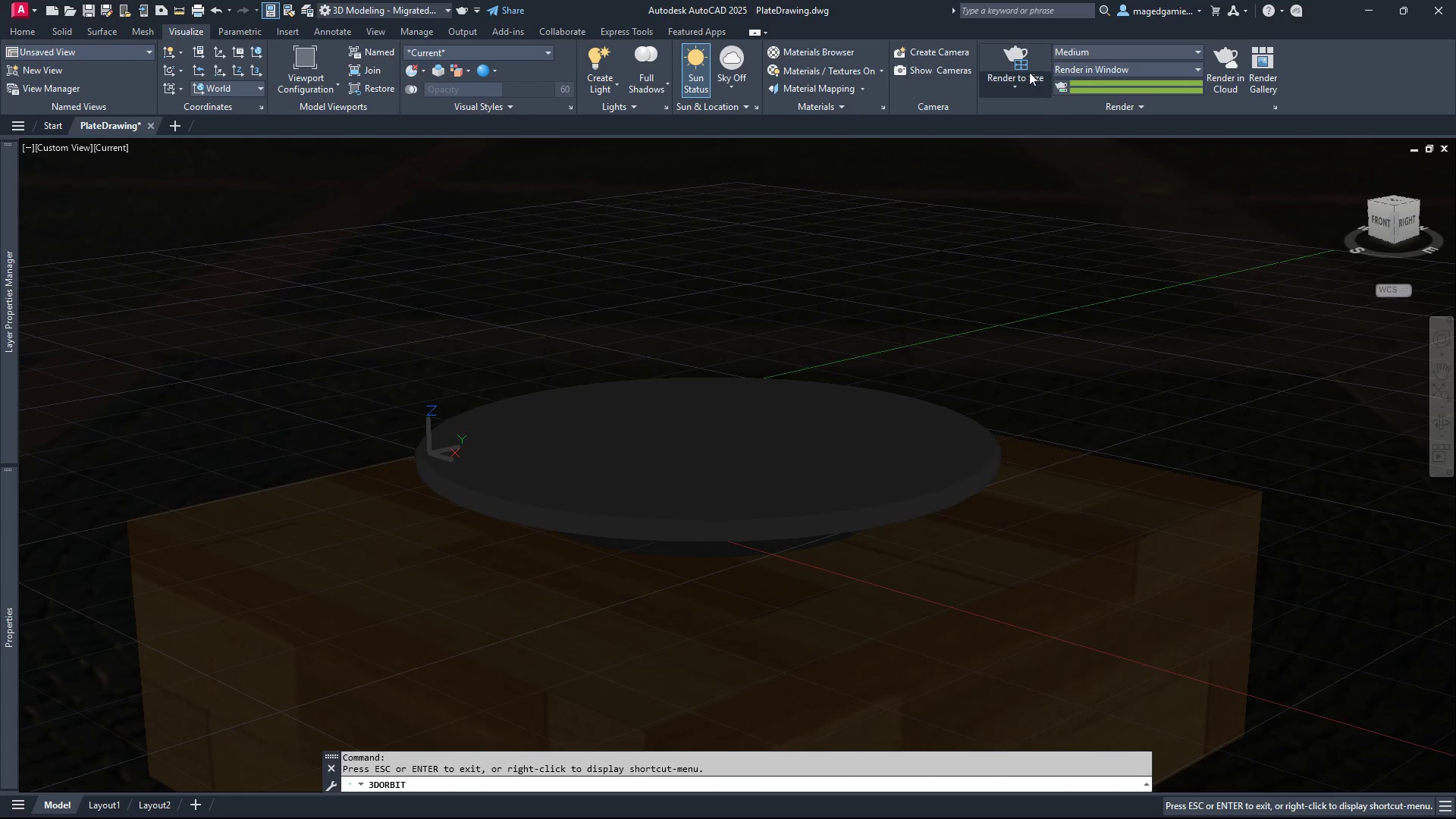 
left_click([1012, 49])
 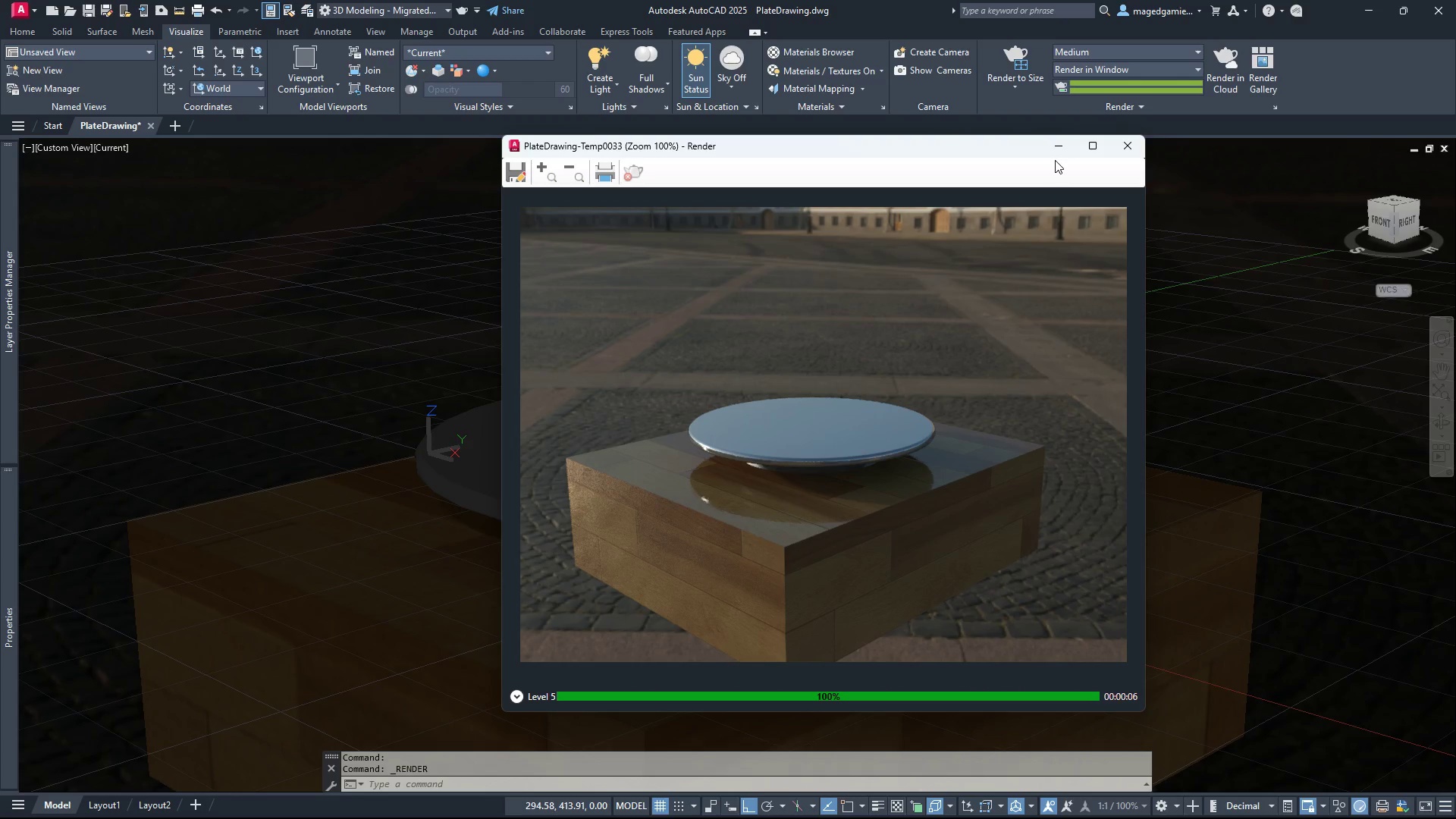 
wait(14.0)
 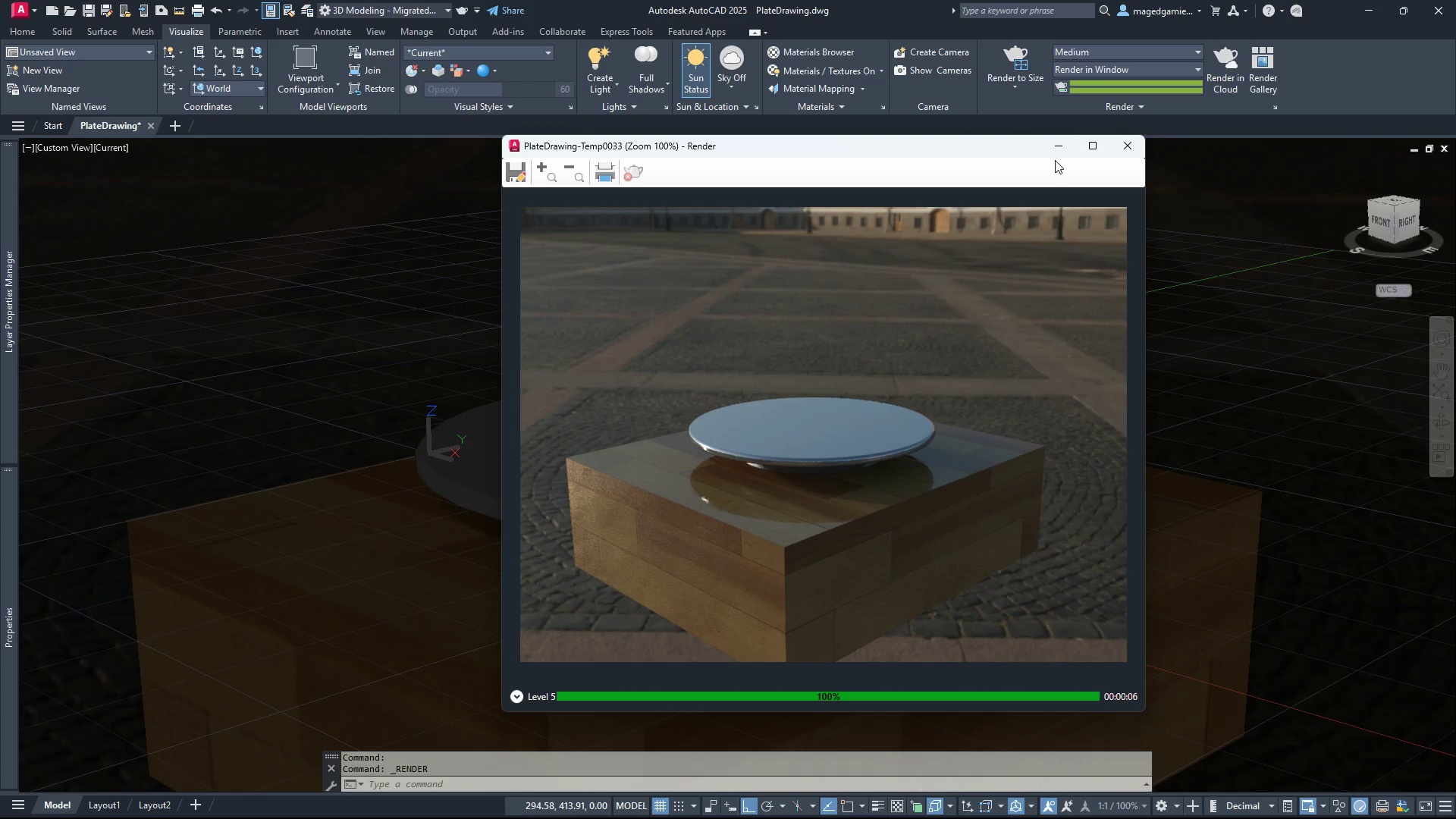 
scroll: coordinate [1055, 160], scroll_direction: up, amount: 2.0
 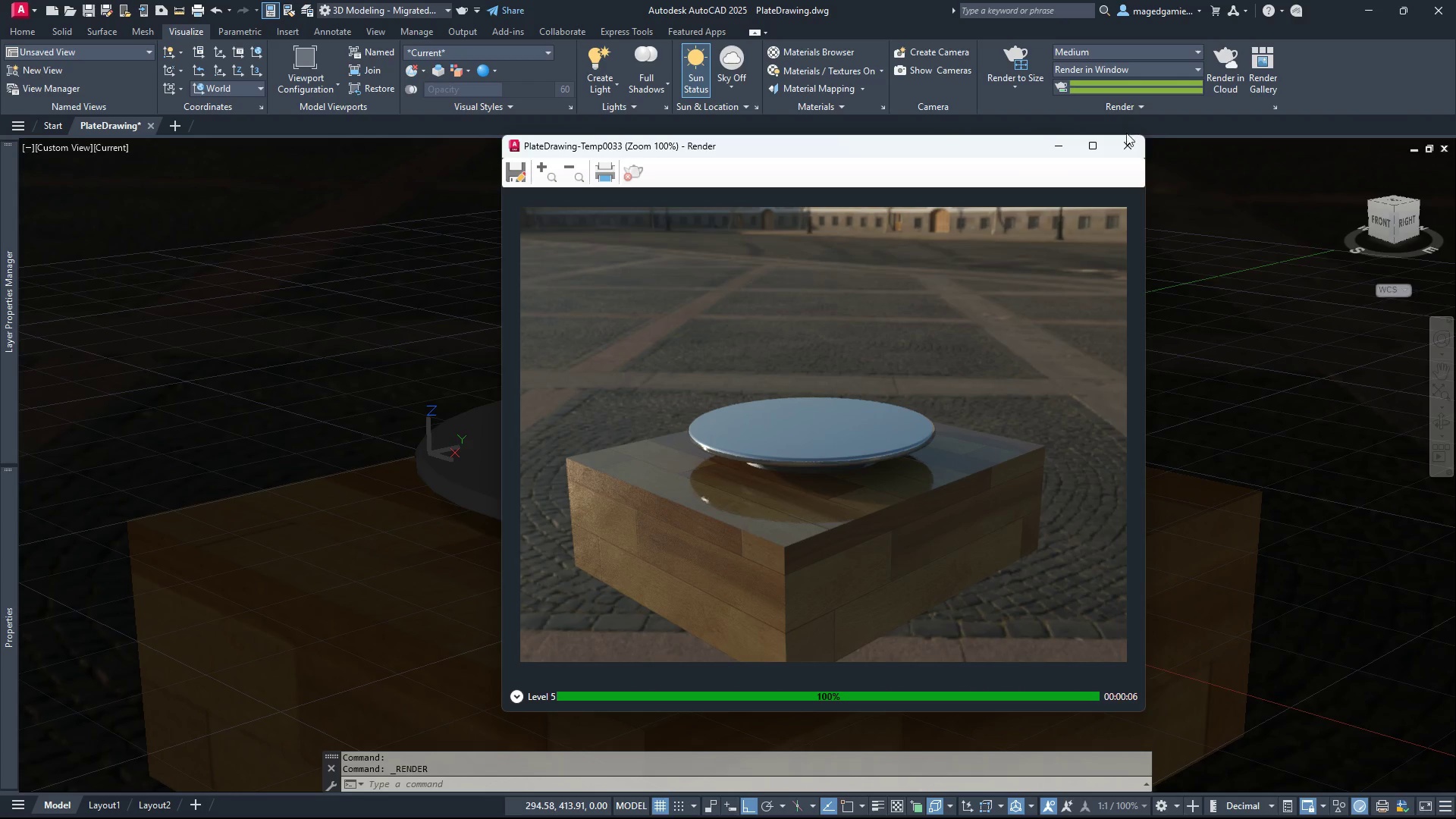 
left_click([1129, 148])
 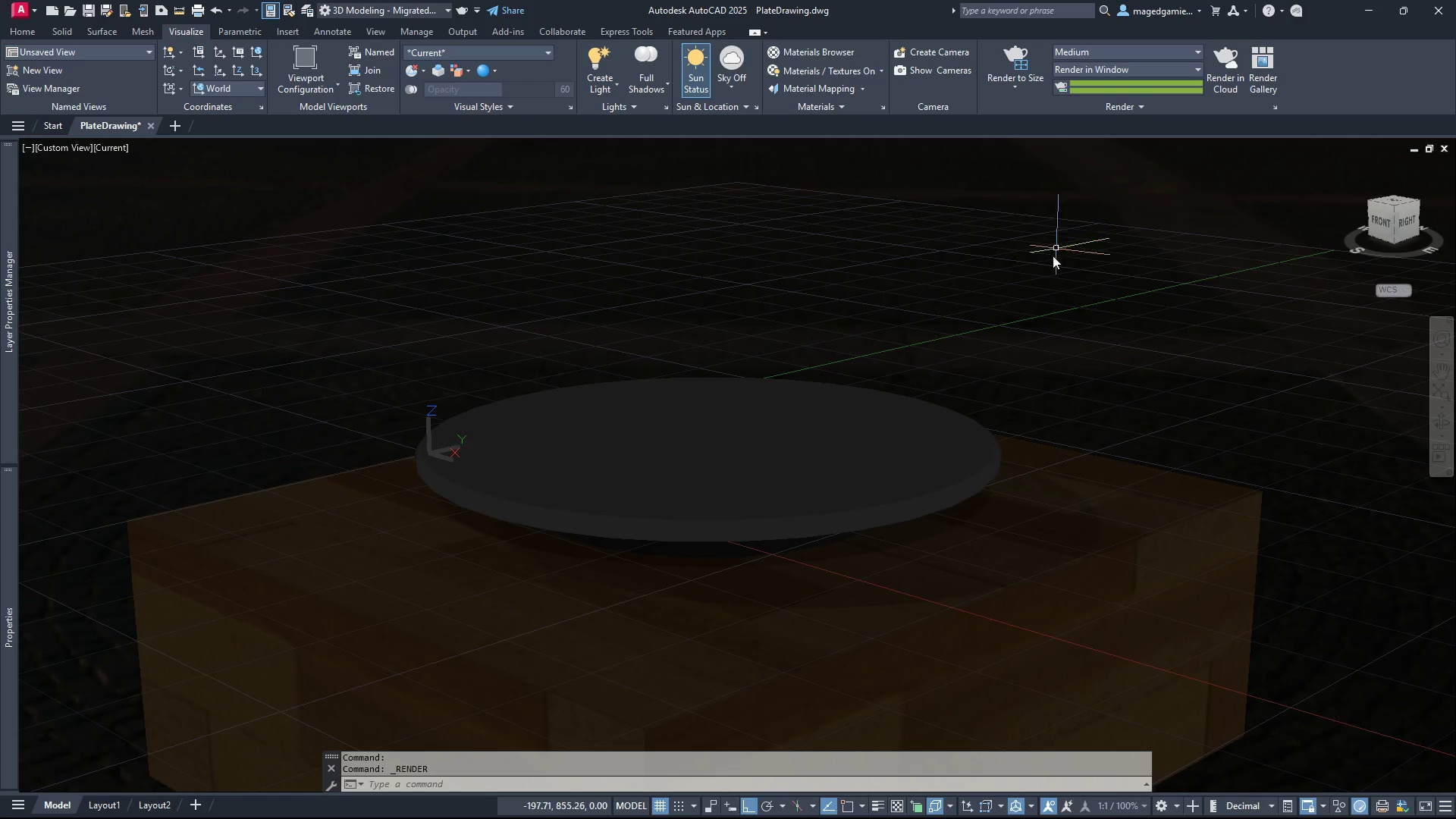 
scroll: coordinate [1044, 265], scroll_direction: up, amount: 2.0
 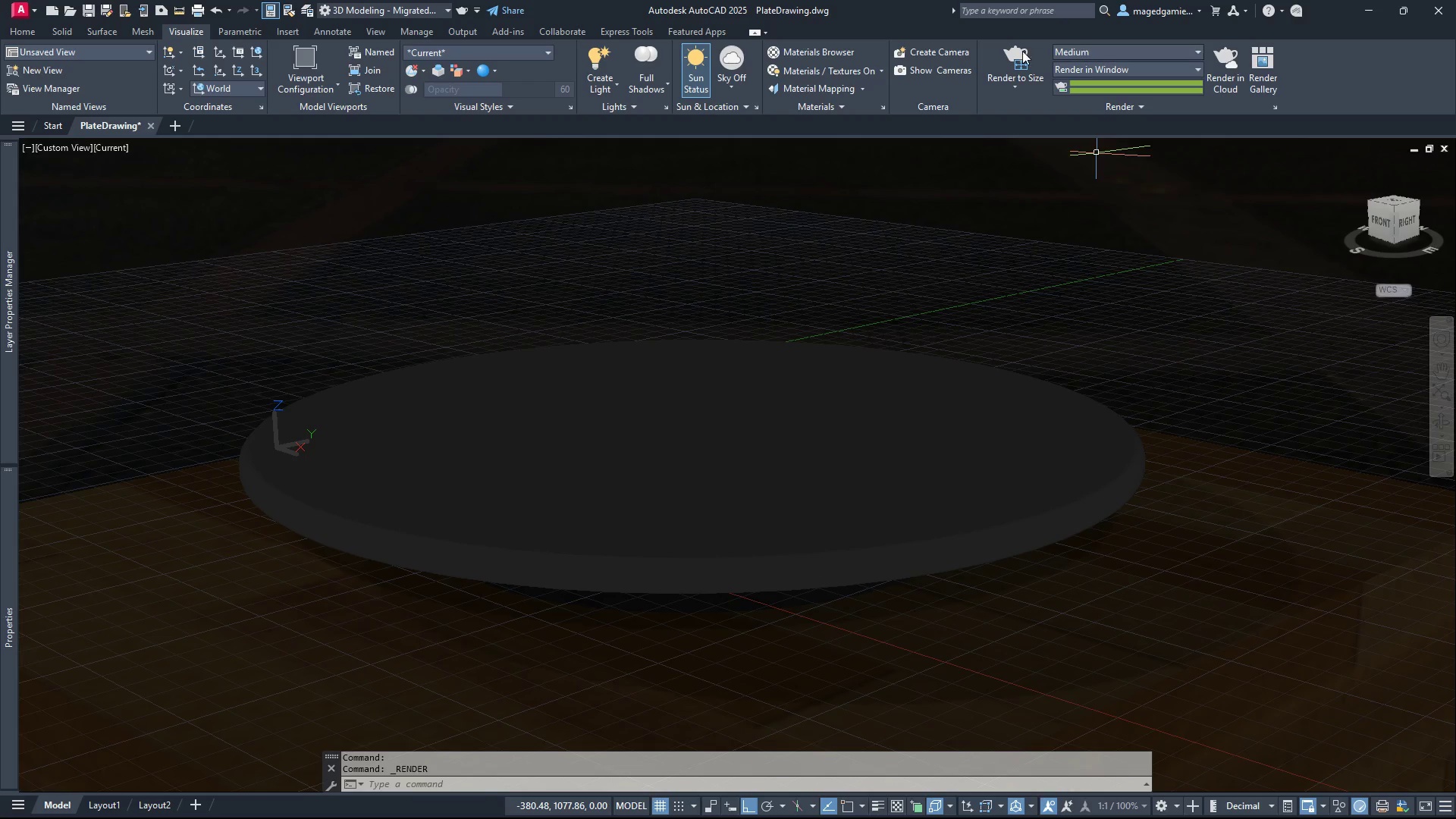 
left_click([1020, 64])
 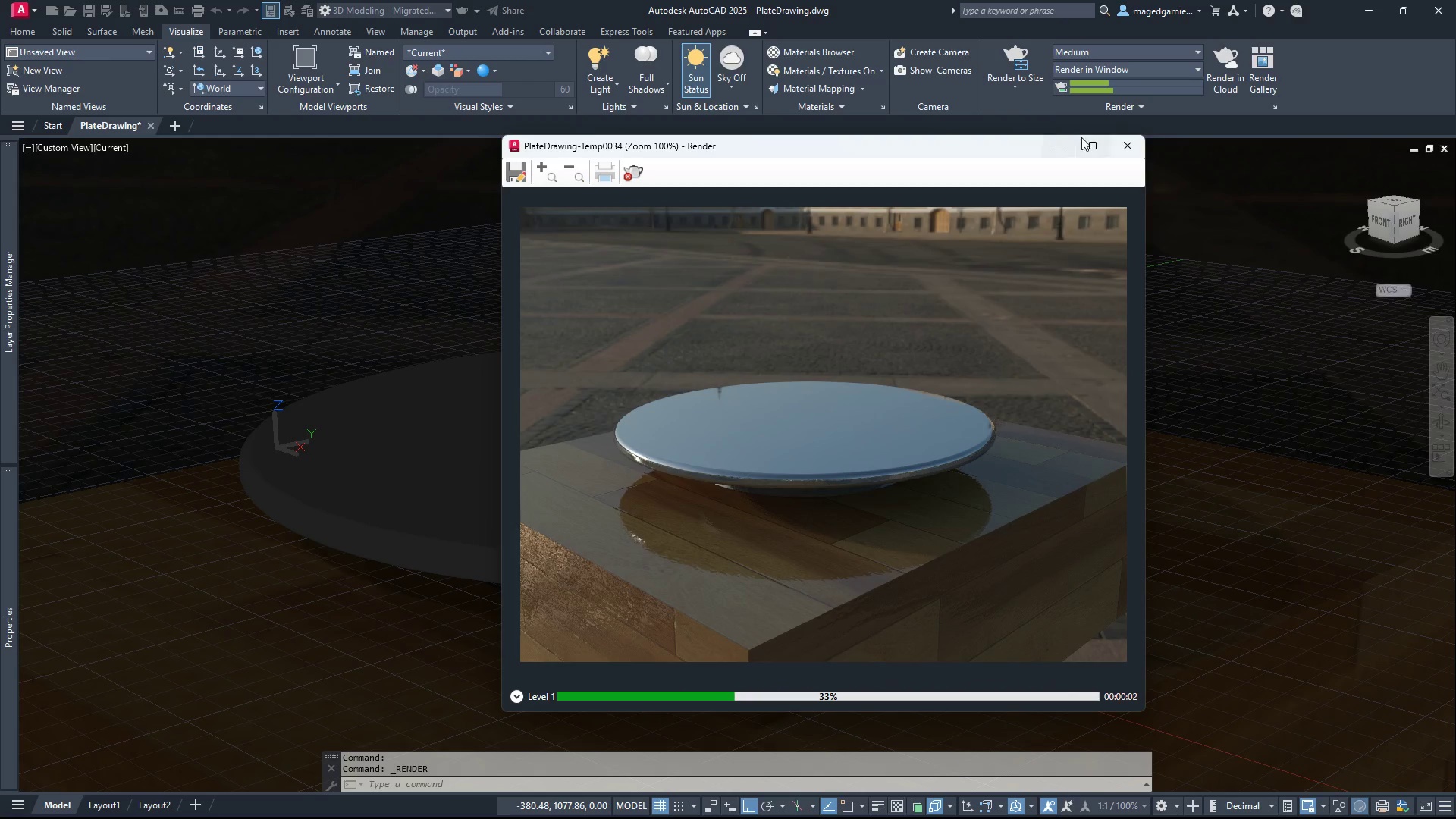 
left_click([1128, 146])
 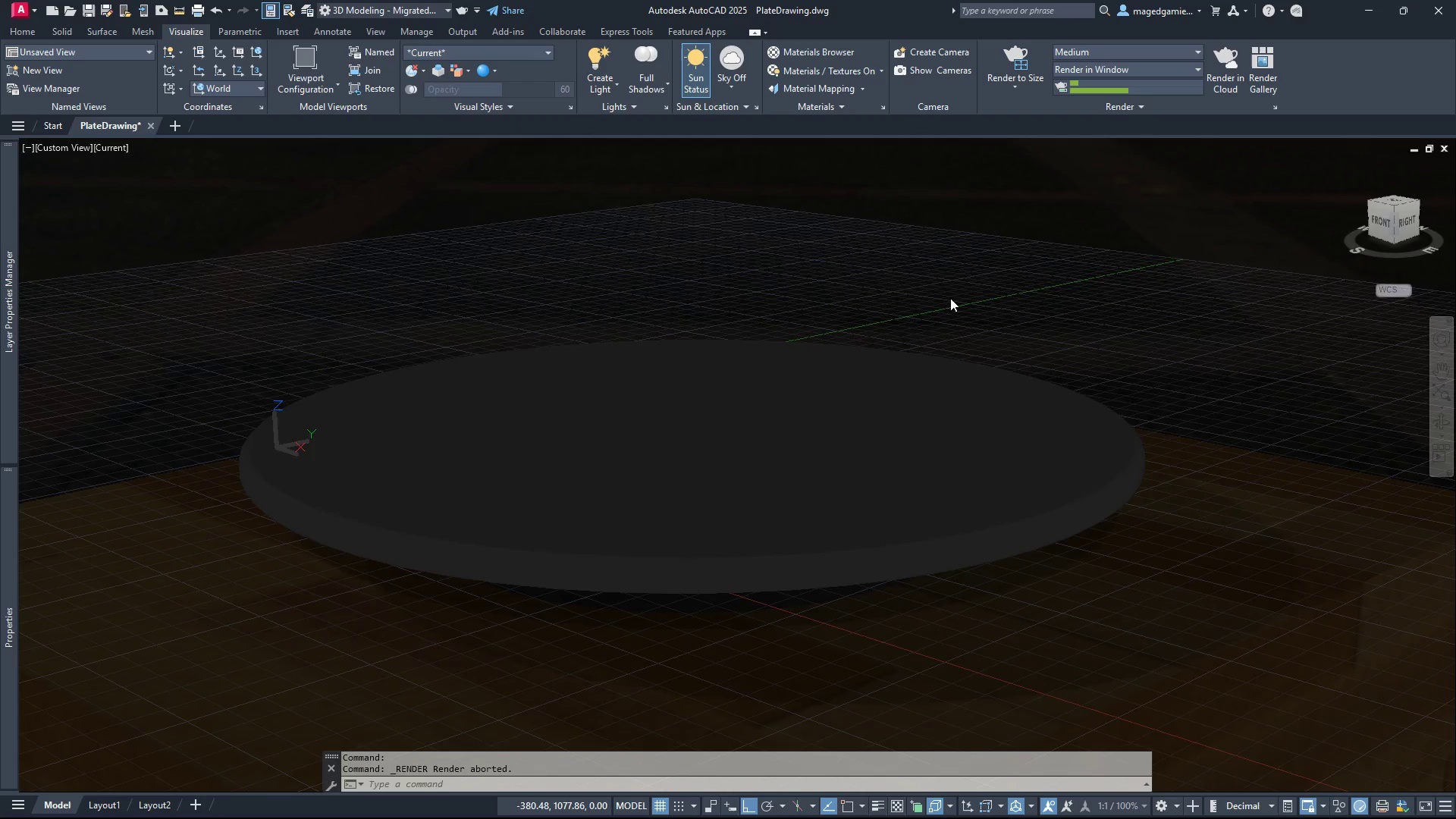 
scroll: coordinate [950, 298], scroll_direction: up, amount: 1.0
 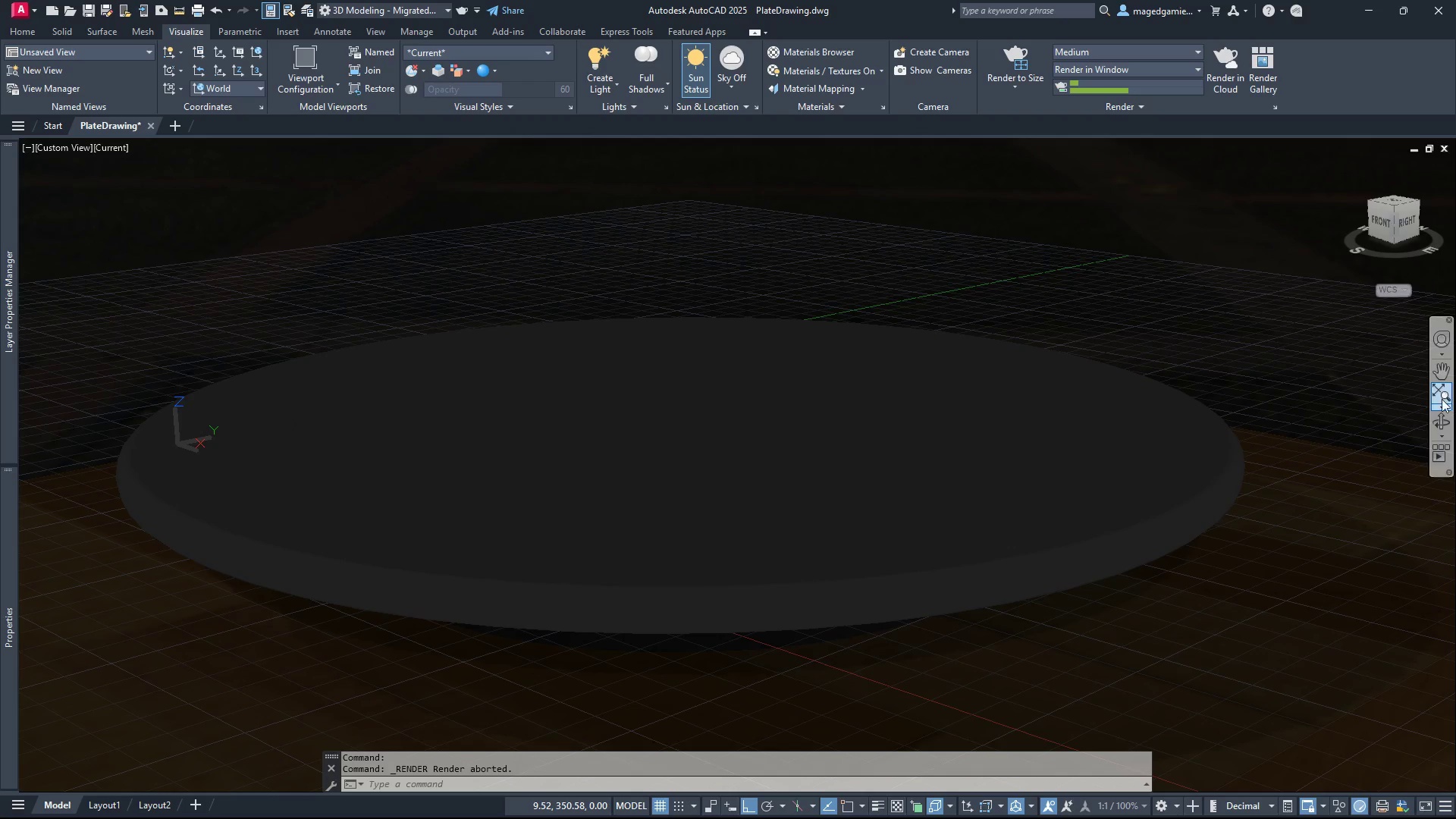 
left_click([1442, 426])
 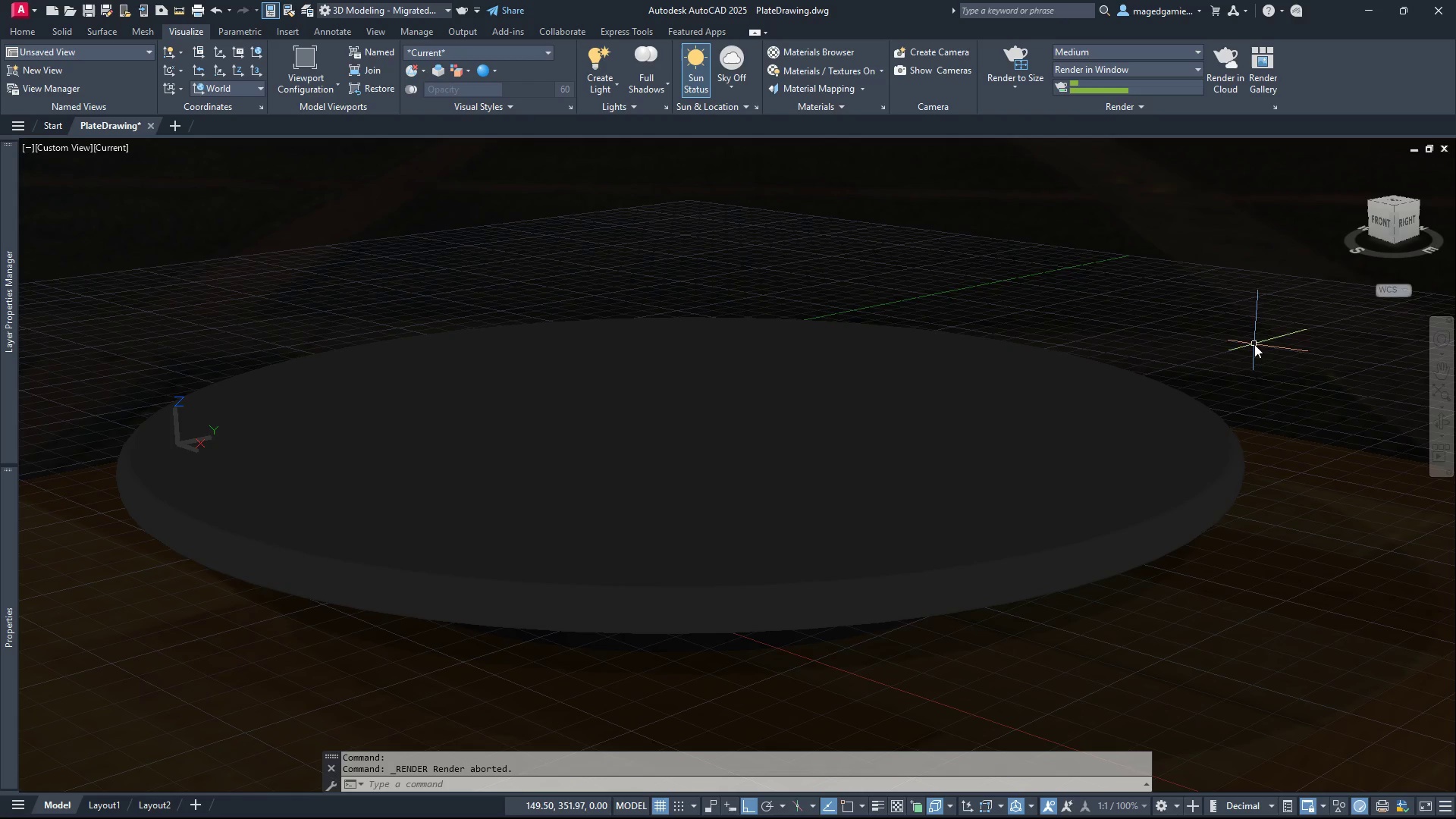 
left_click_drag(start_coordinate=[1253, 343], to_coordinate=[1250, 321])
 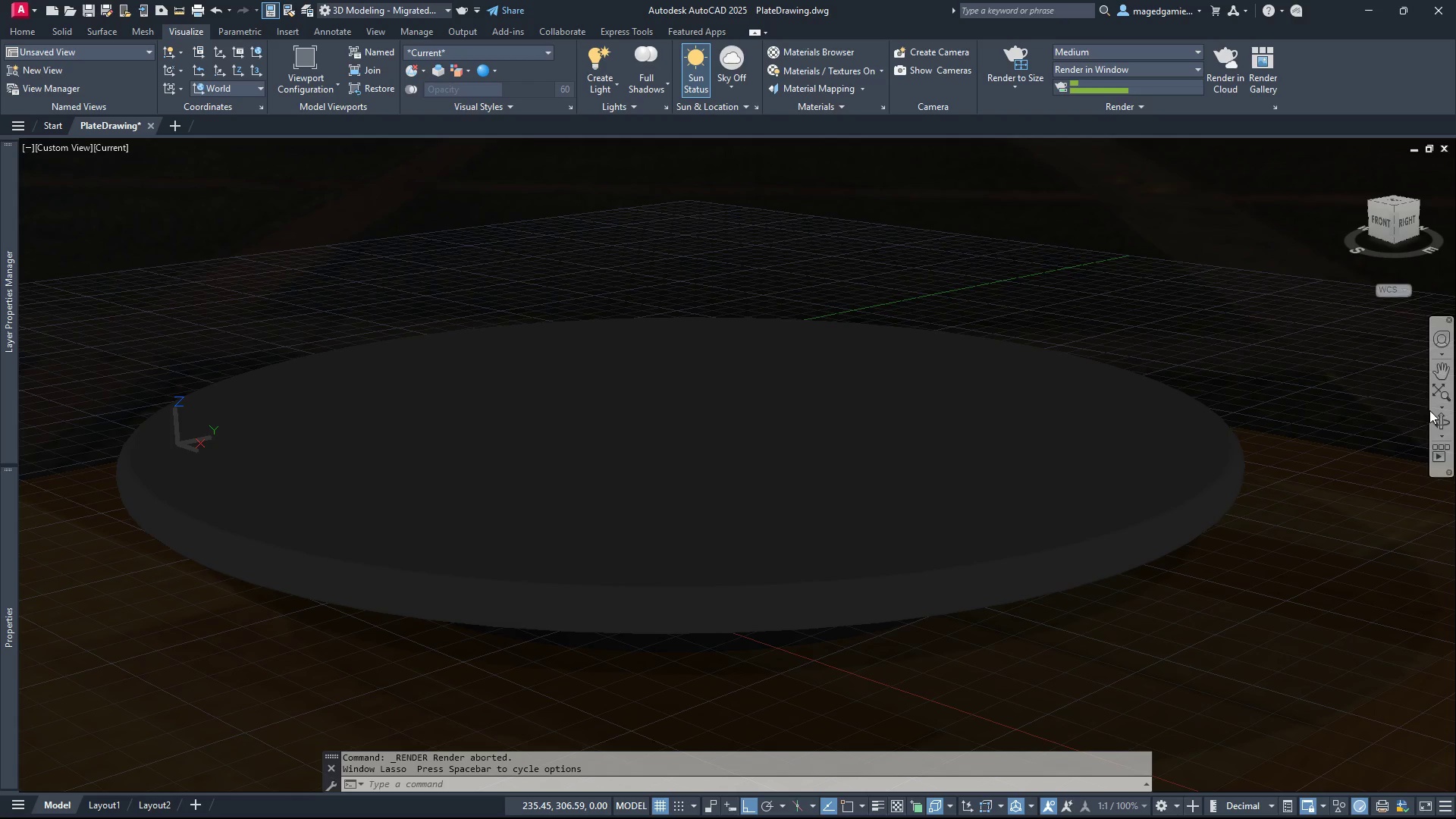 
left_click([1438, 419])
 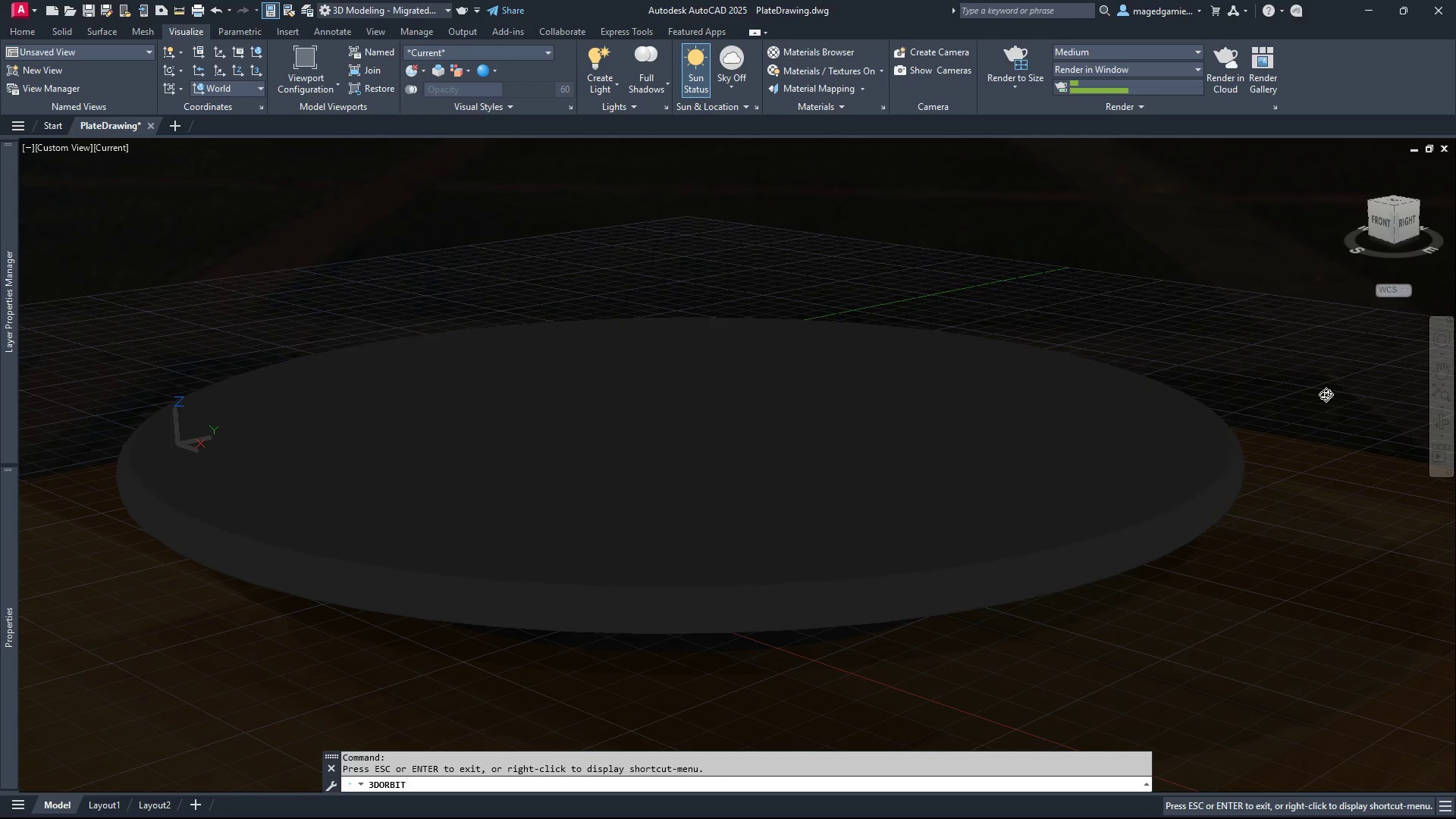 
left_click_drag(start_coordinate=[1326, 394], to_coordinate=[1321, 382])
 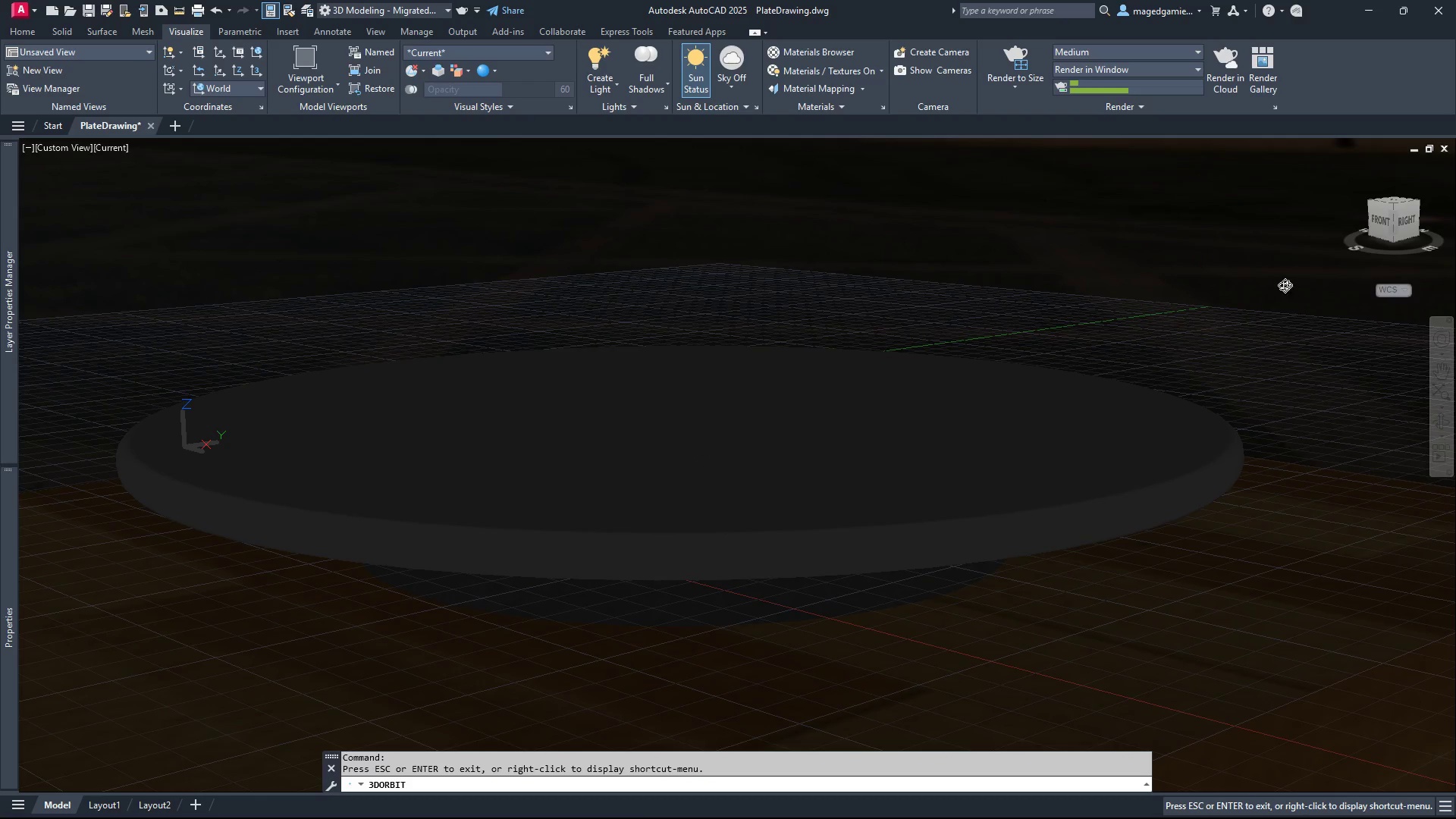 
right_click([1285, 285])
 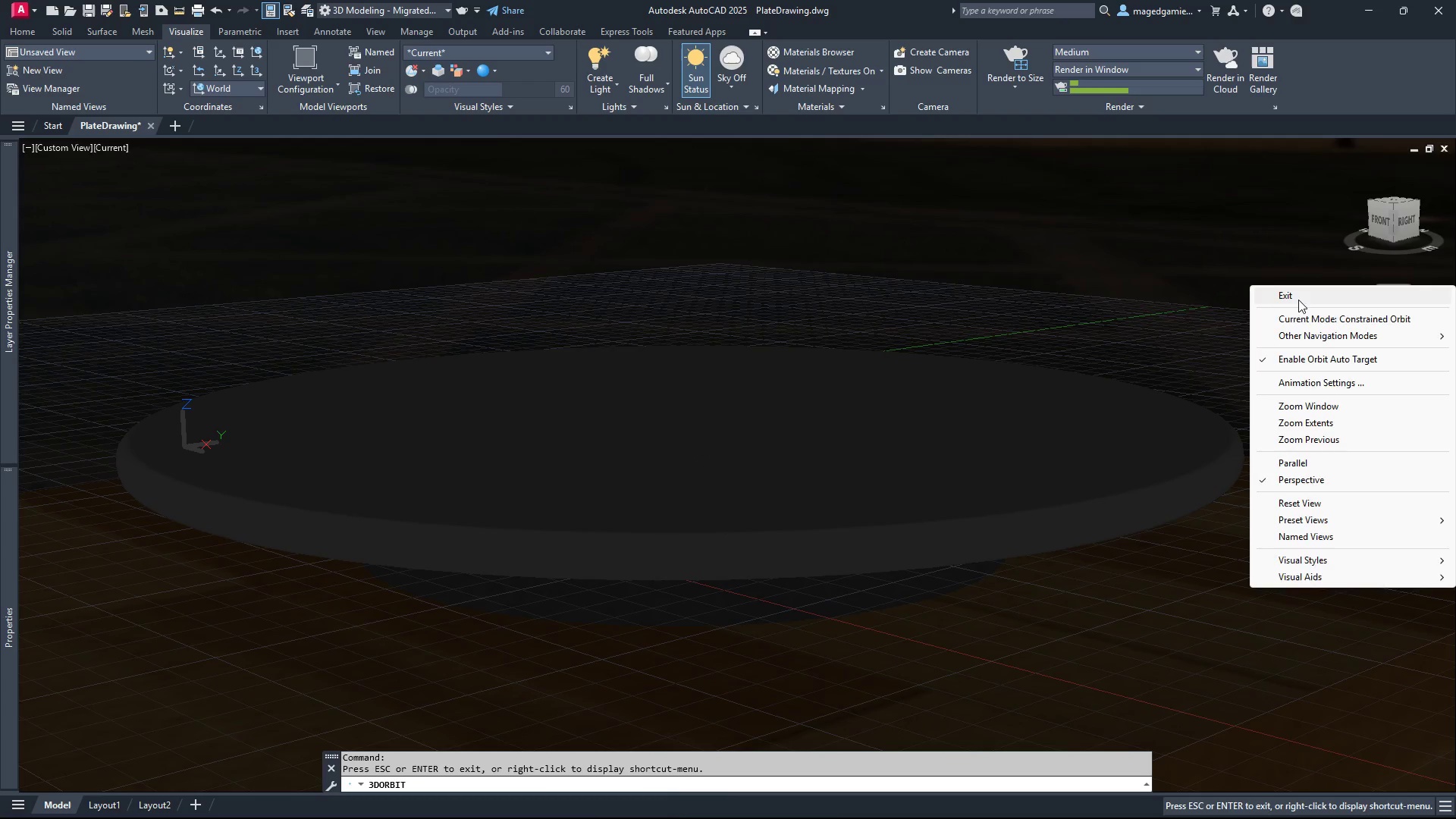 
left_click([1298, 301])
 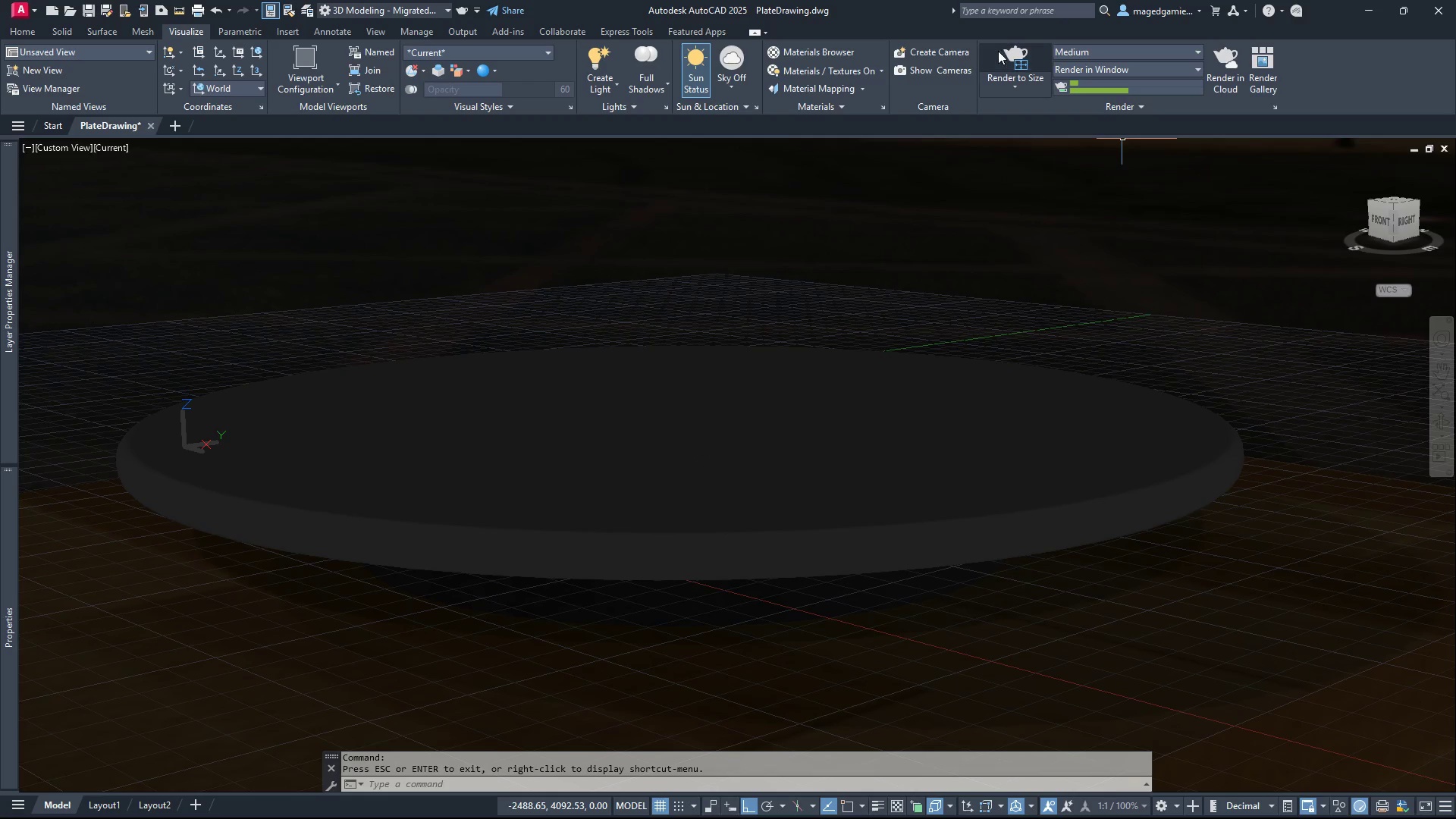 
left_click([1003, 59])
 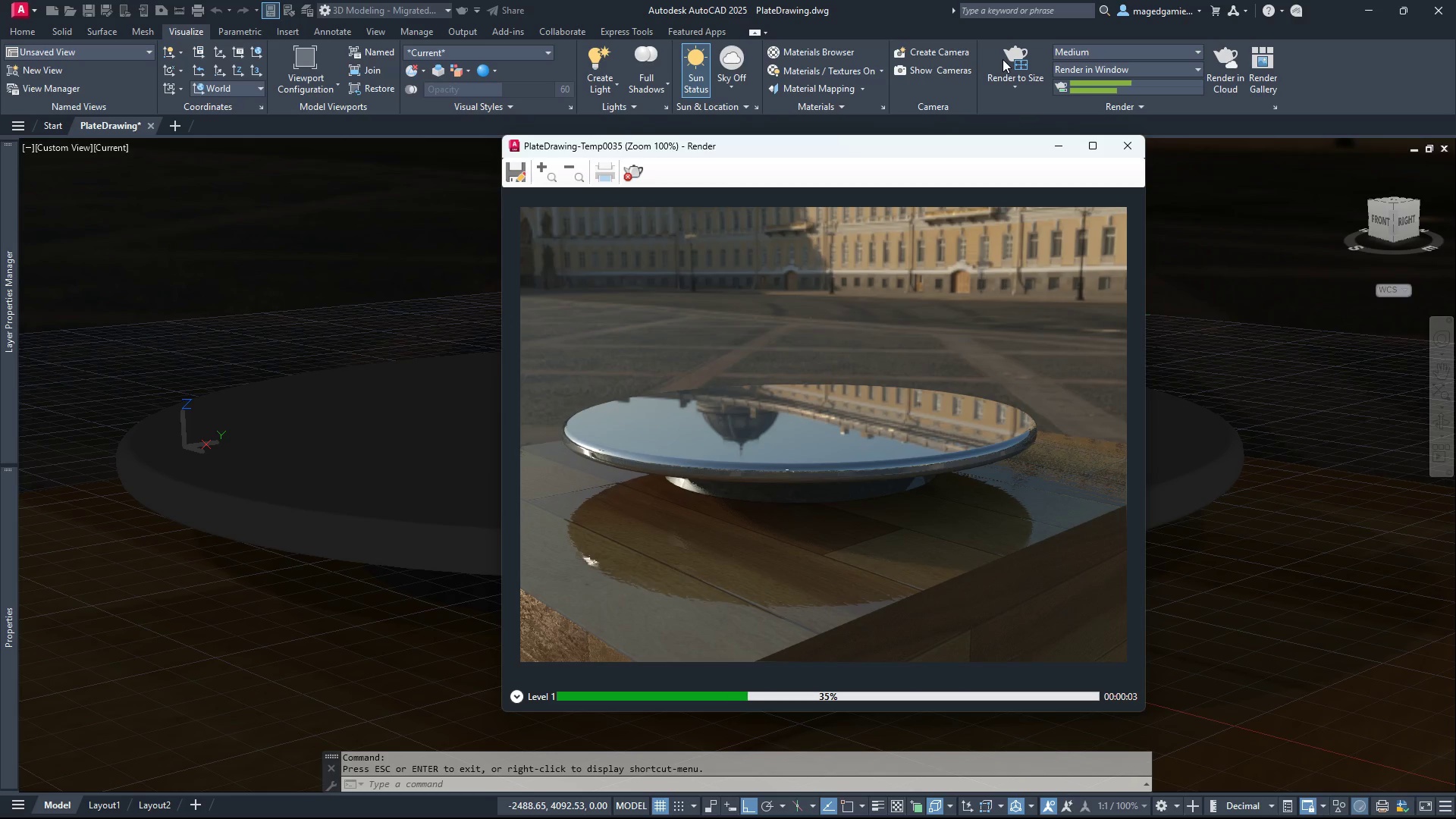 
wait(8.56)
 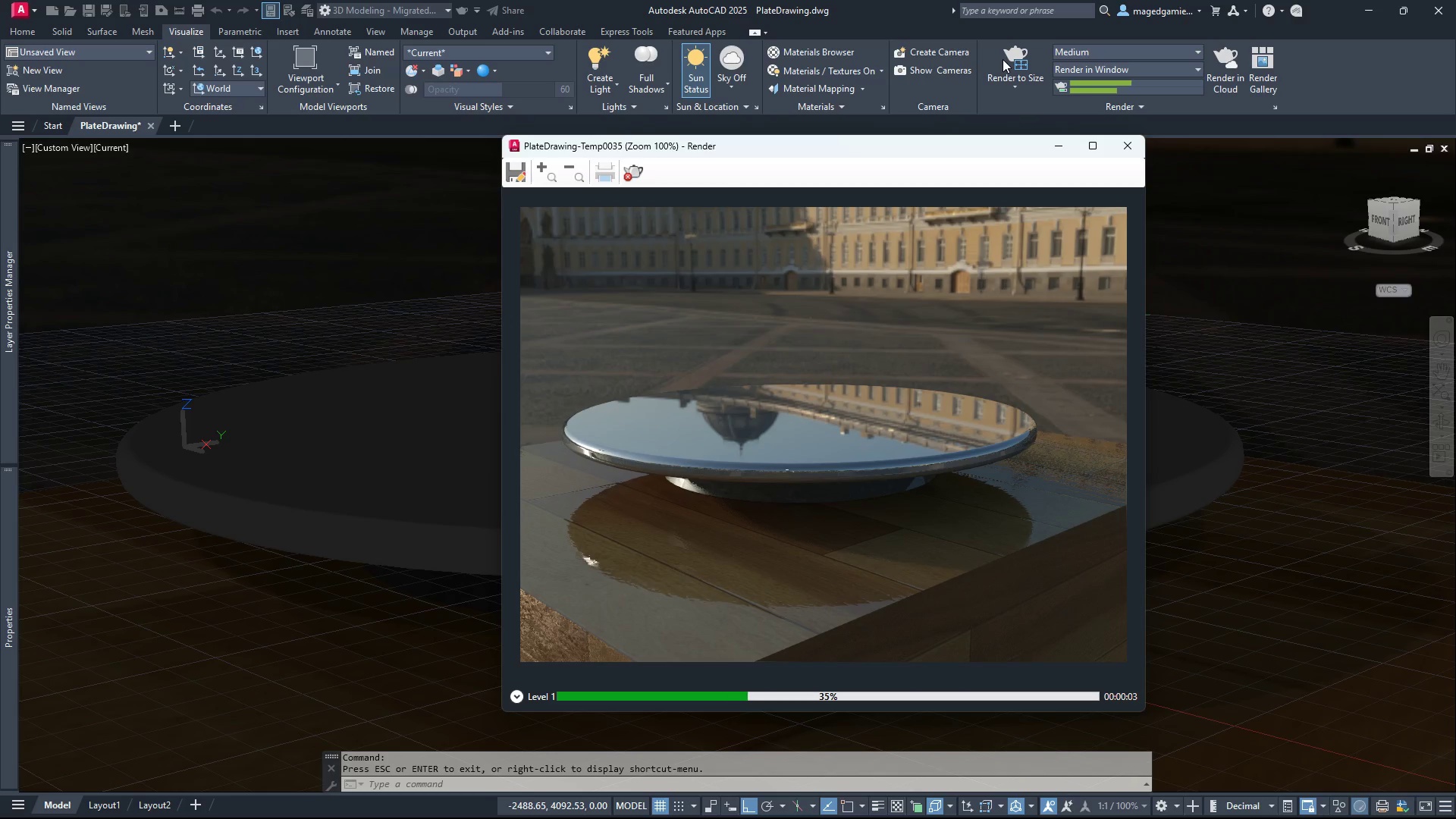 
mouse_move([518, 189])
 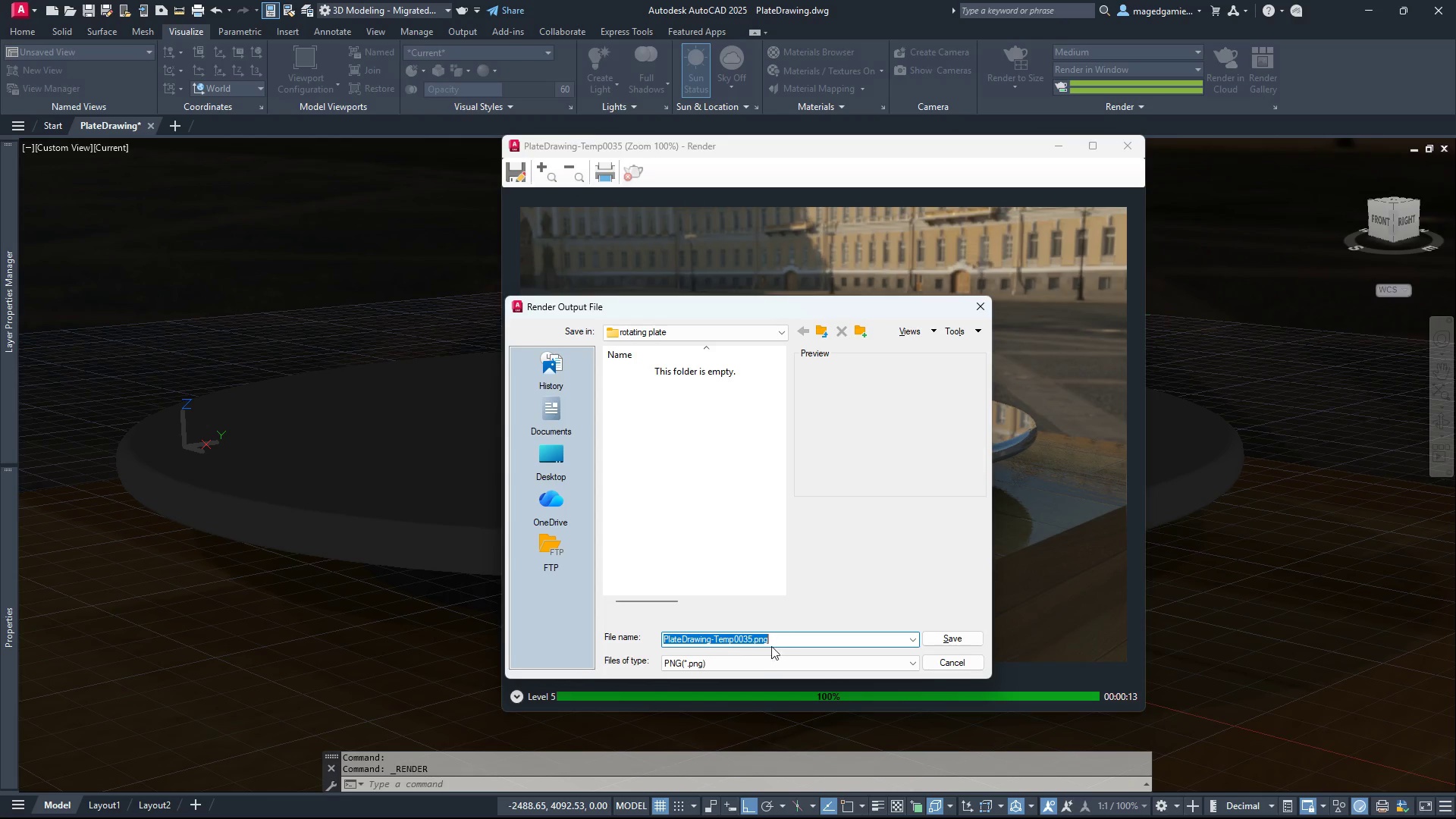 
left_click([752, 663])
 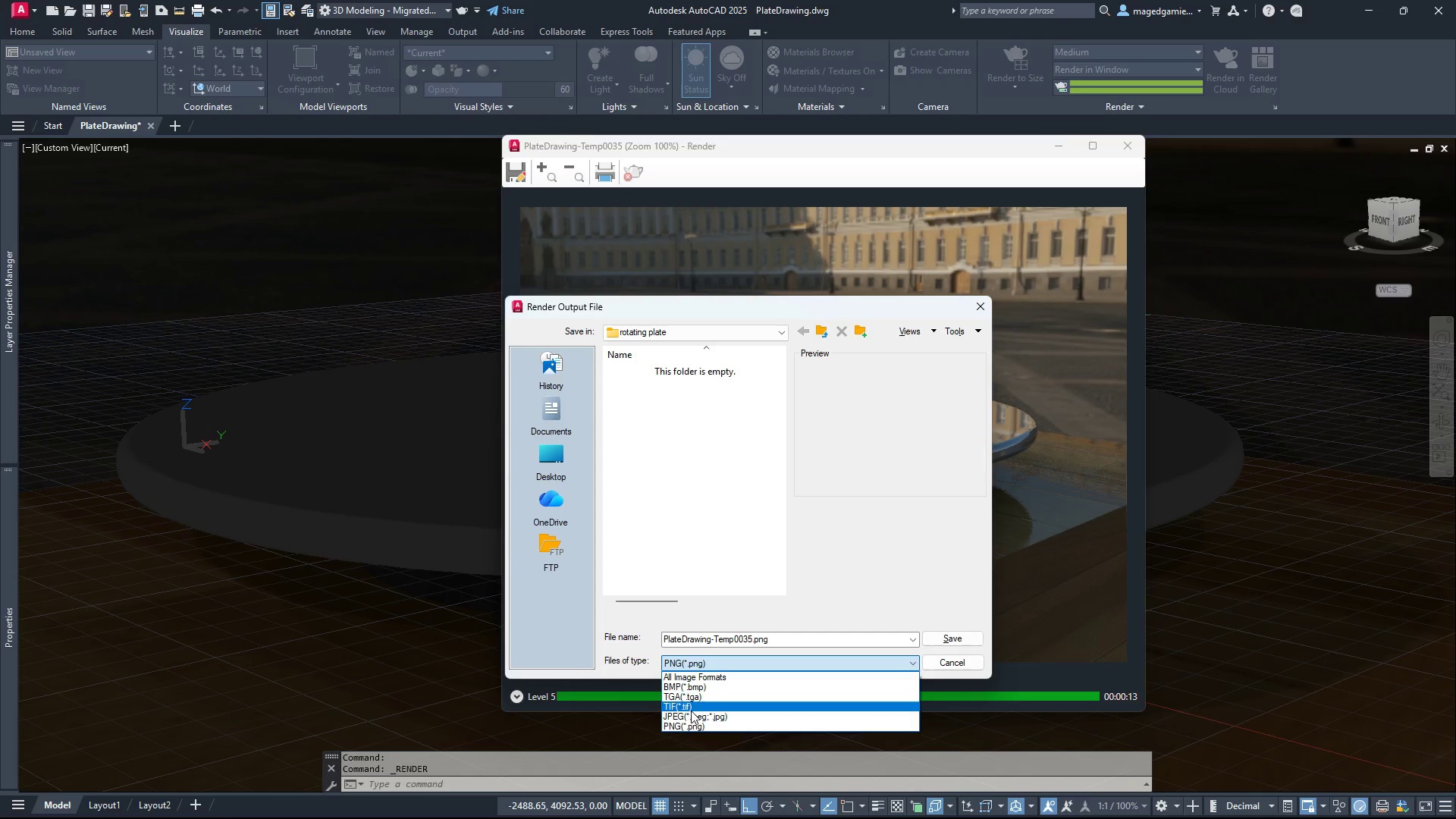 
left_click([689, 716])
 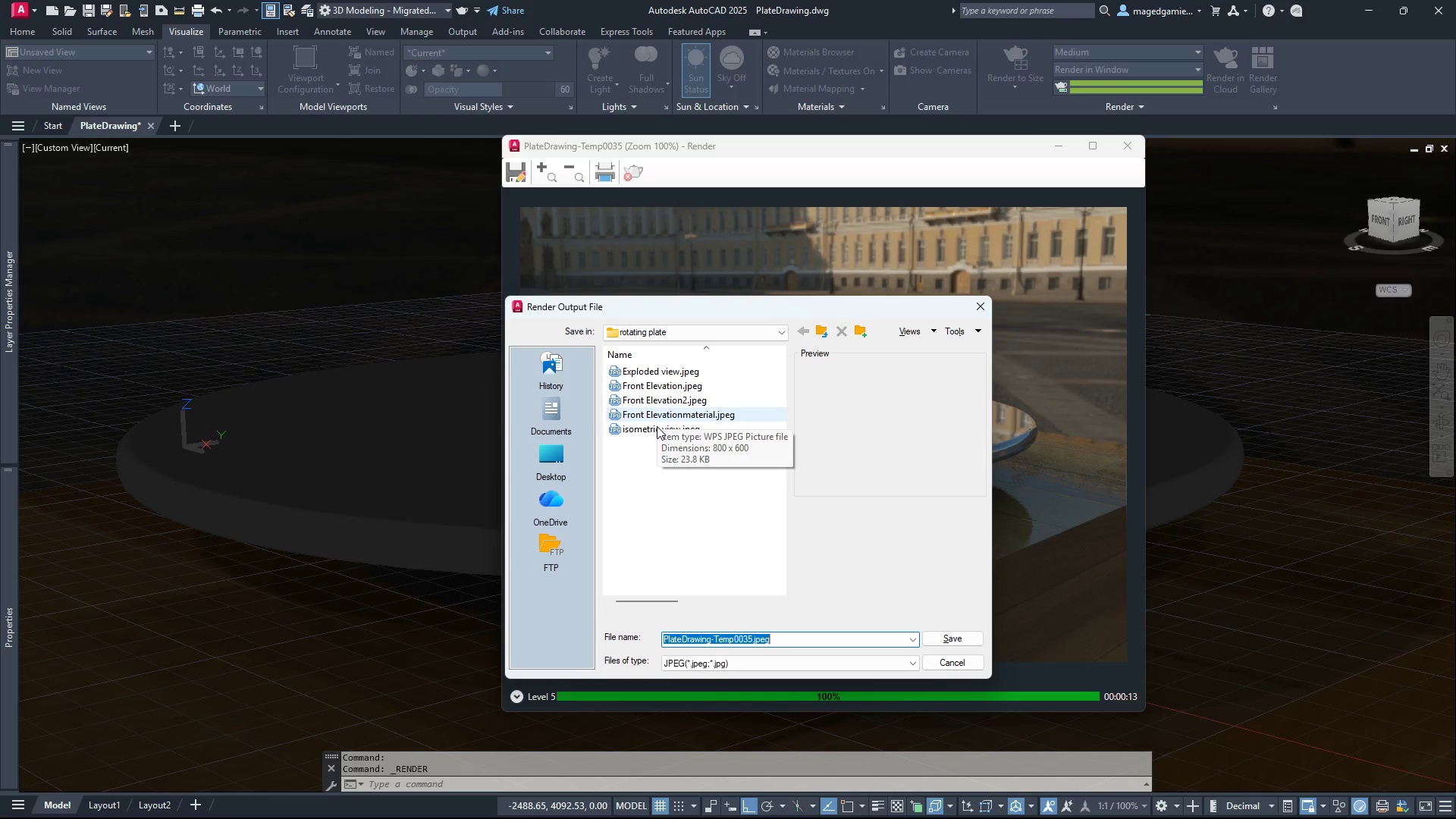 
left_click([652, 426])
 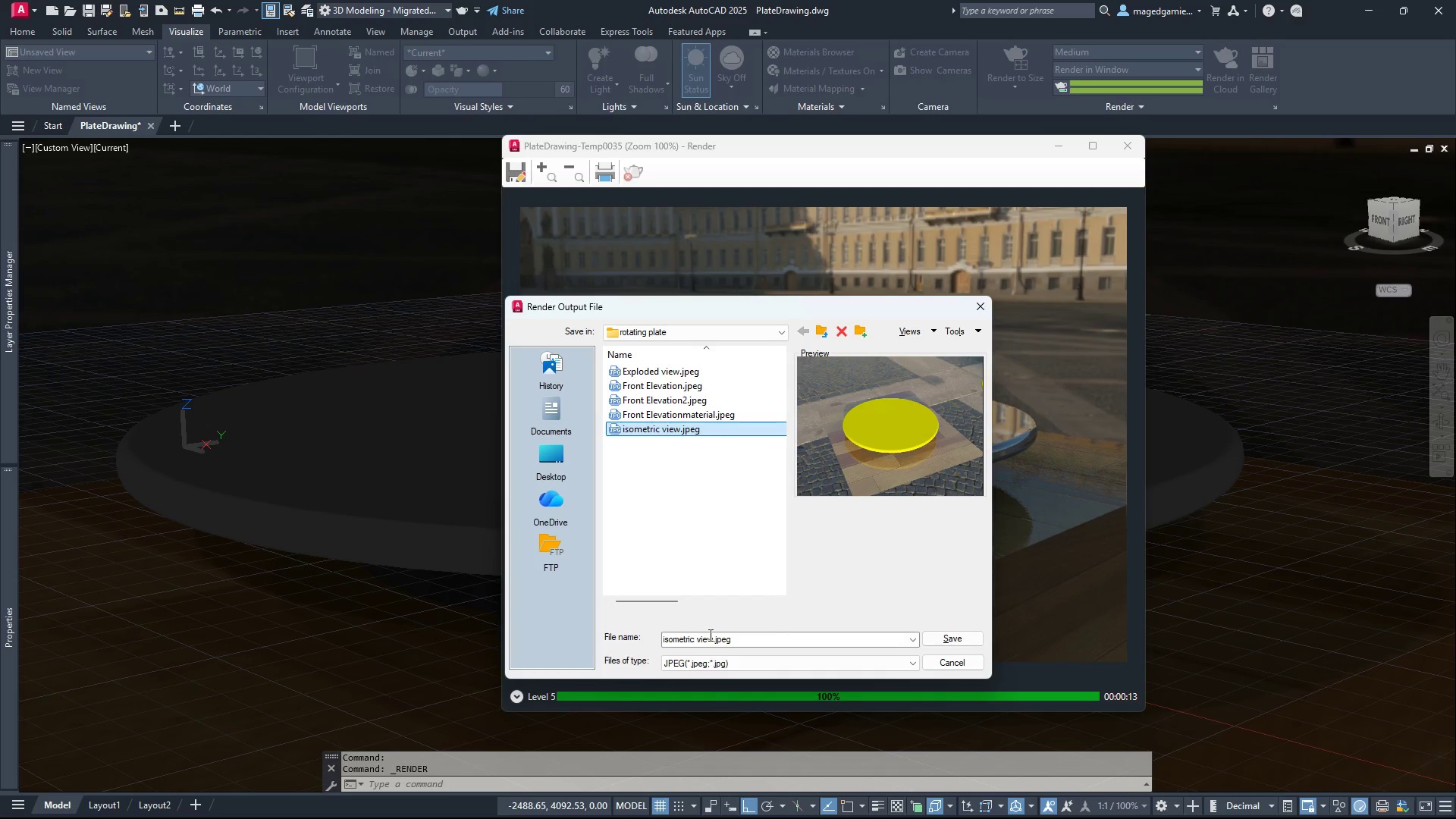 
left_click([711, 635])
 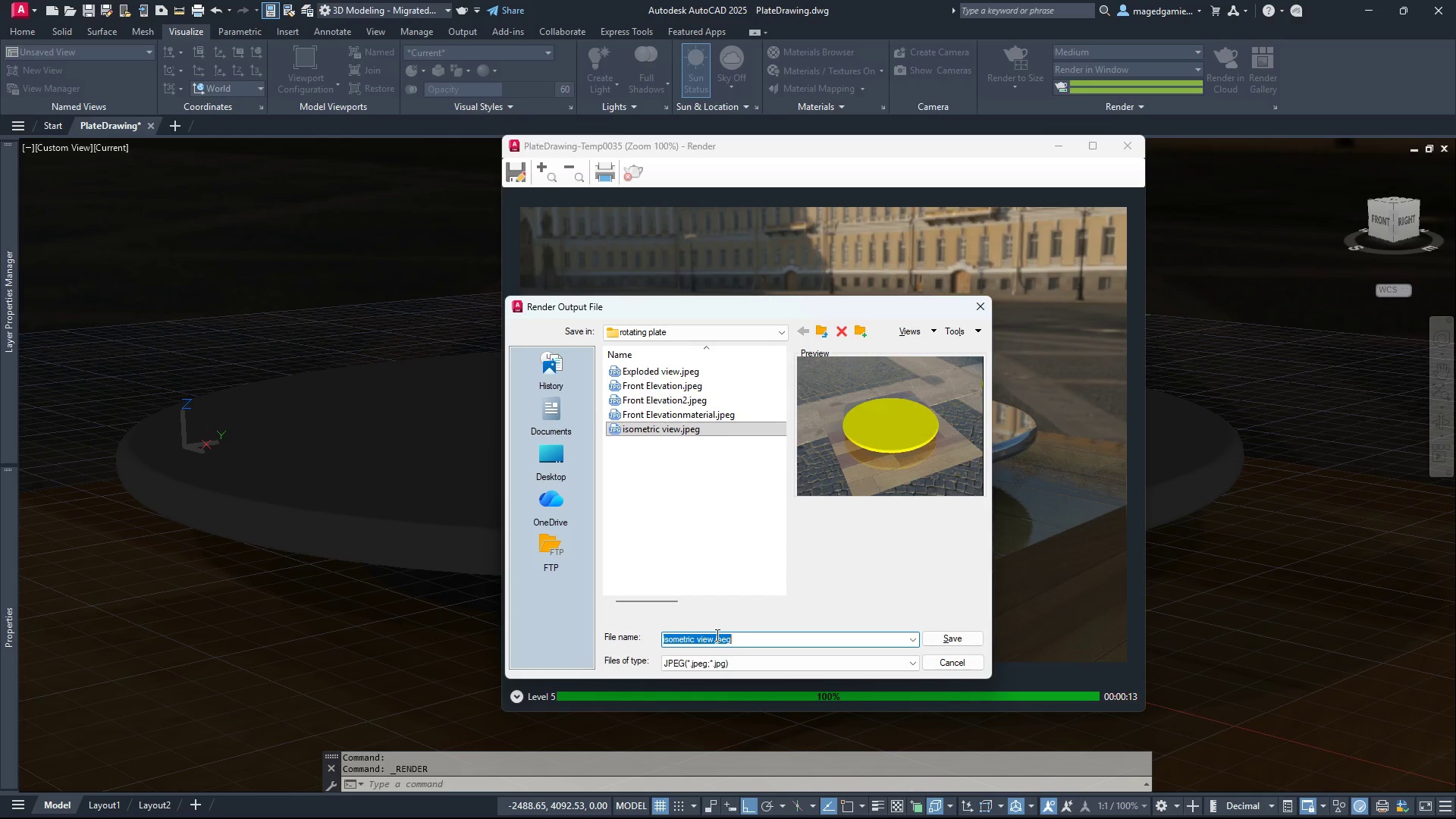 
left_click([714, 635])
 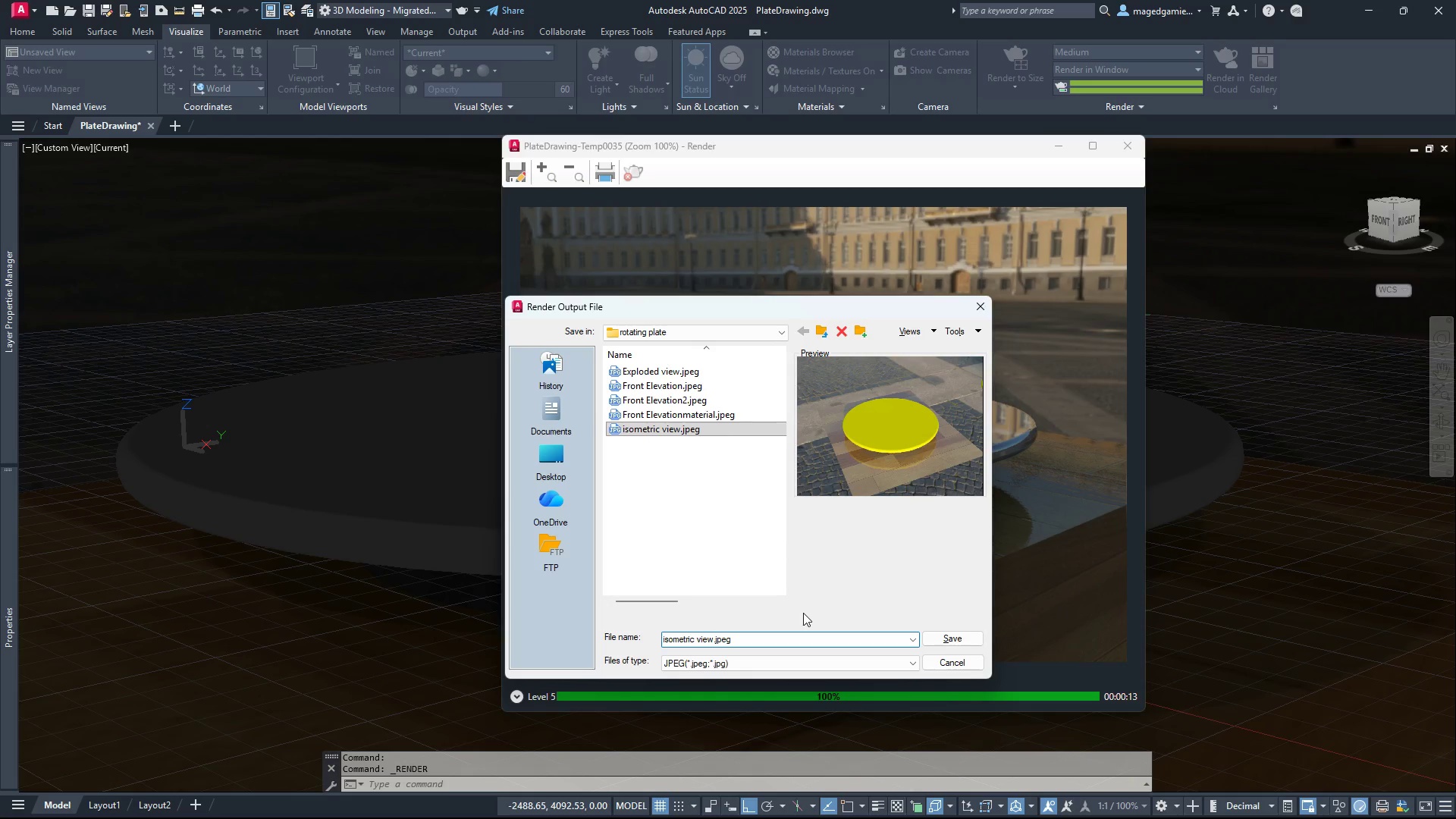 
key(2)
 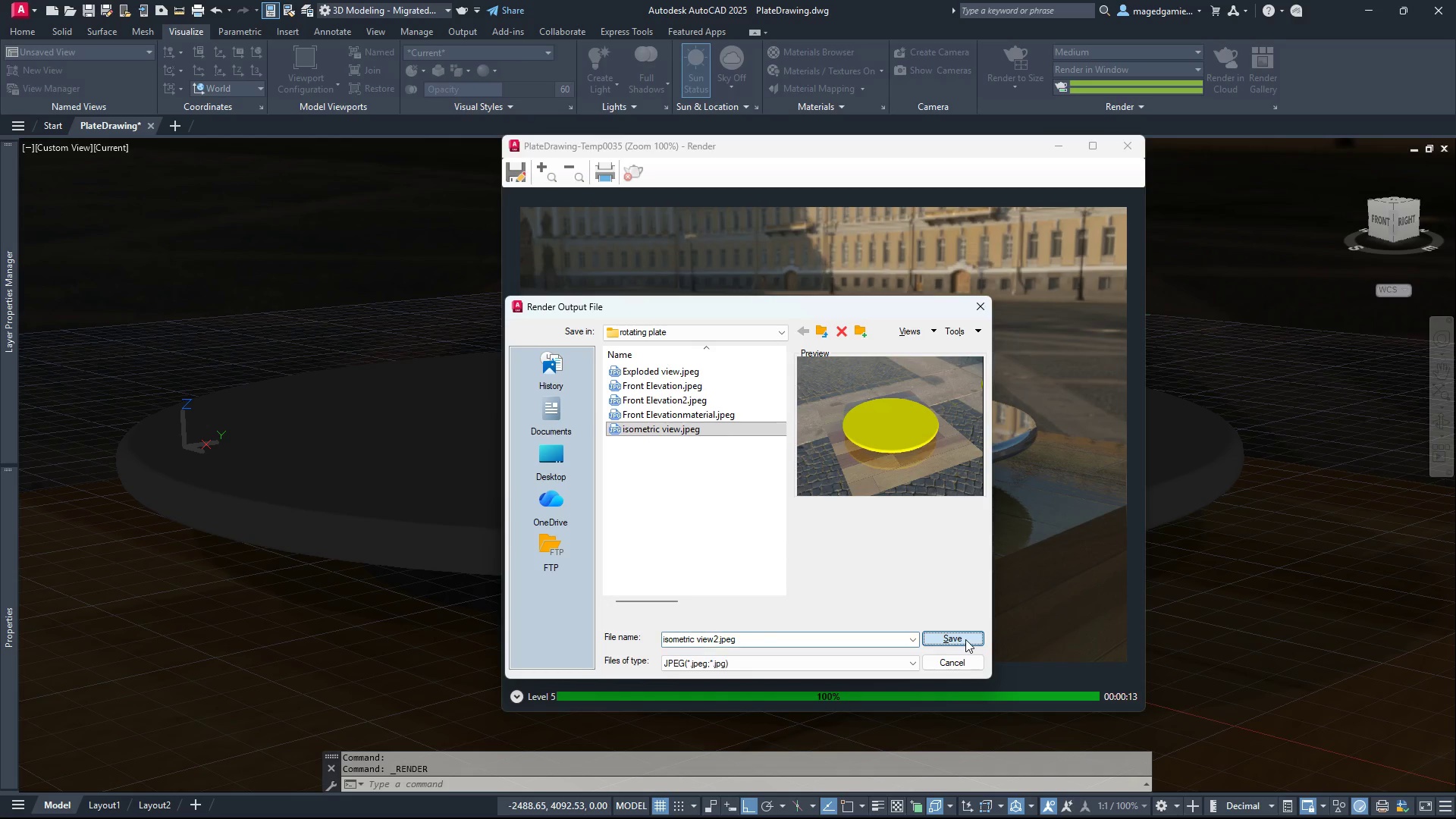 
left_click([965, 639])
 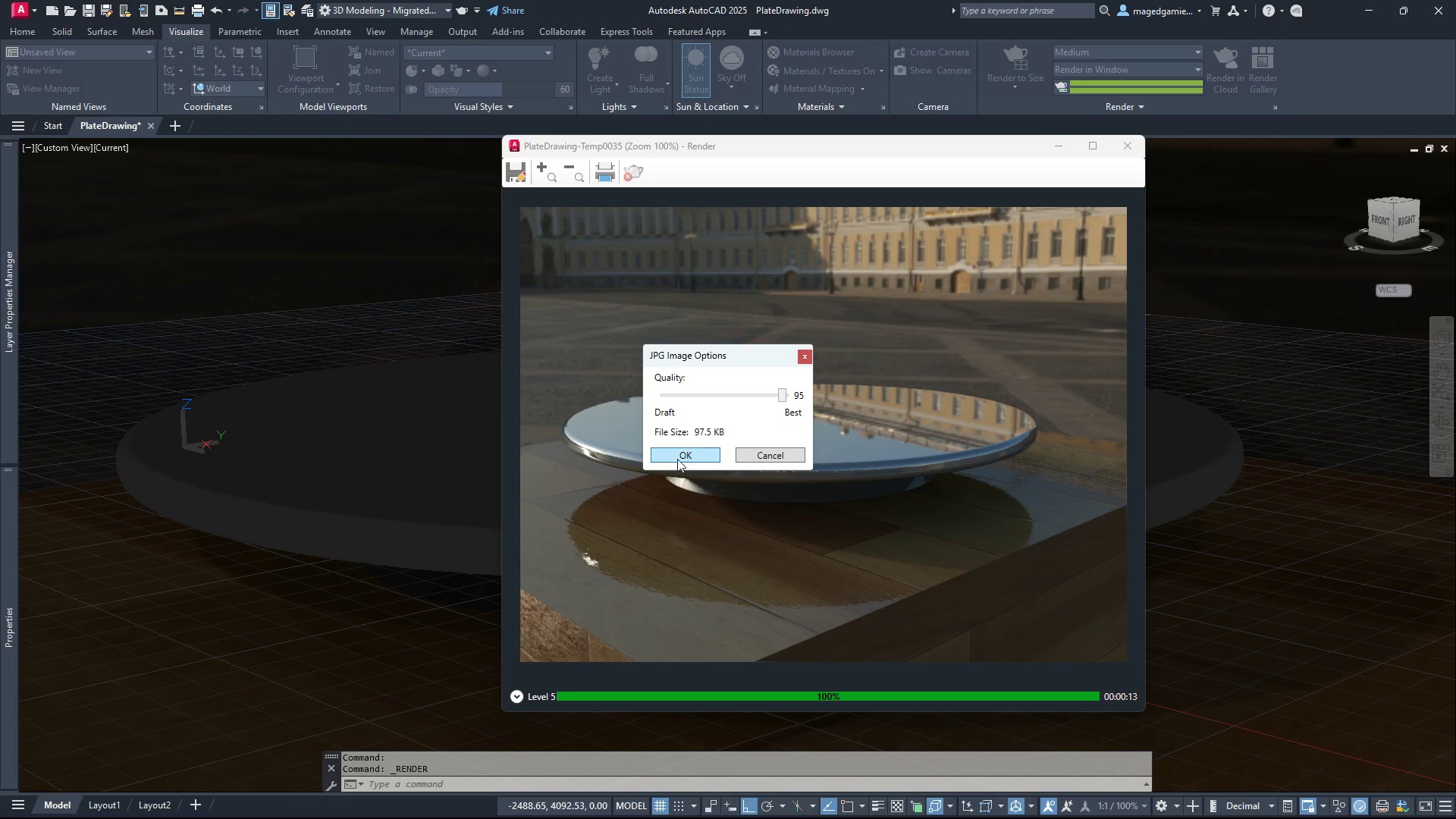 
left_click([677, 459])
 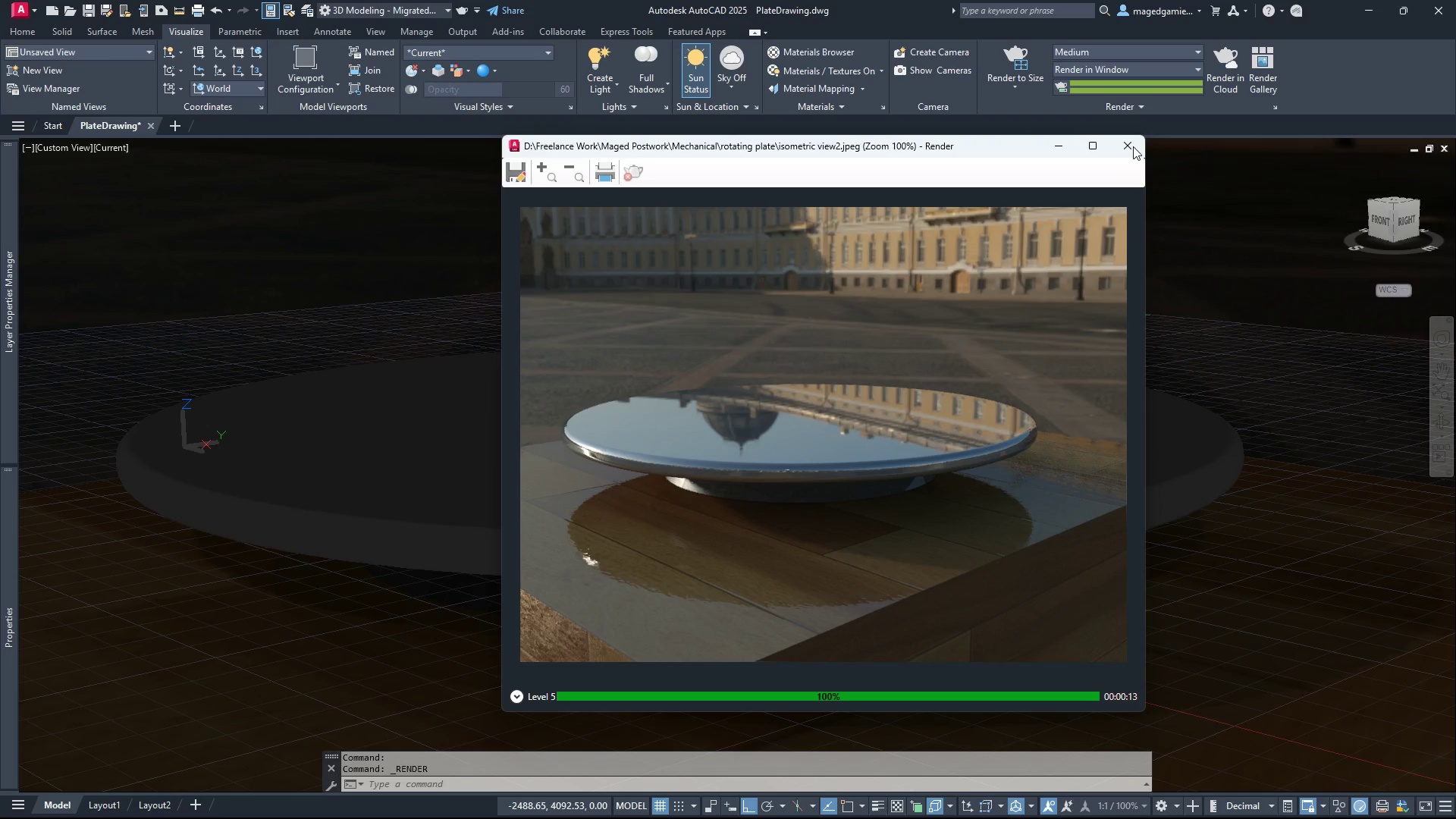 
left_click([1133, 146])
 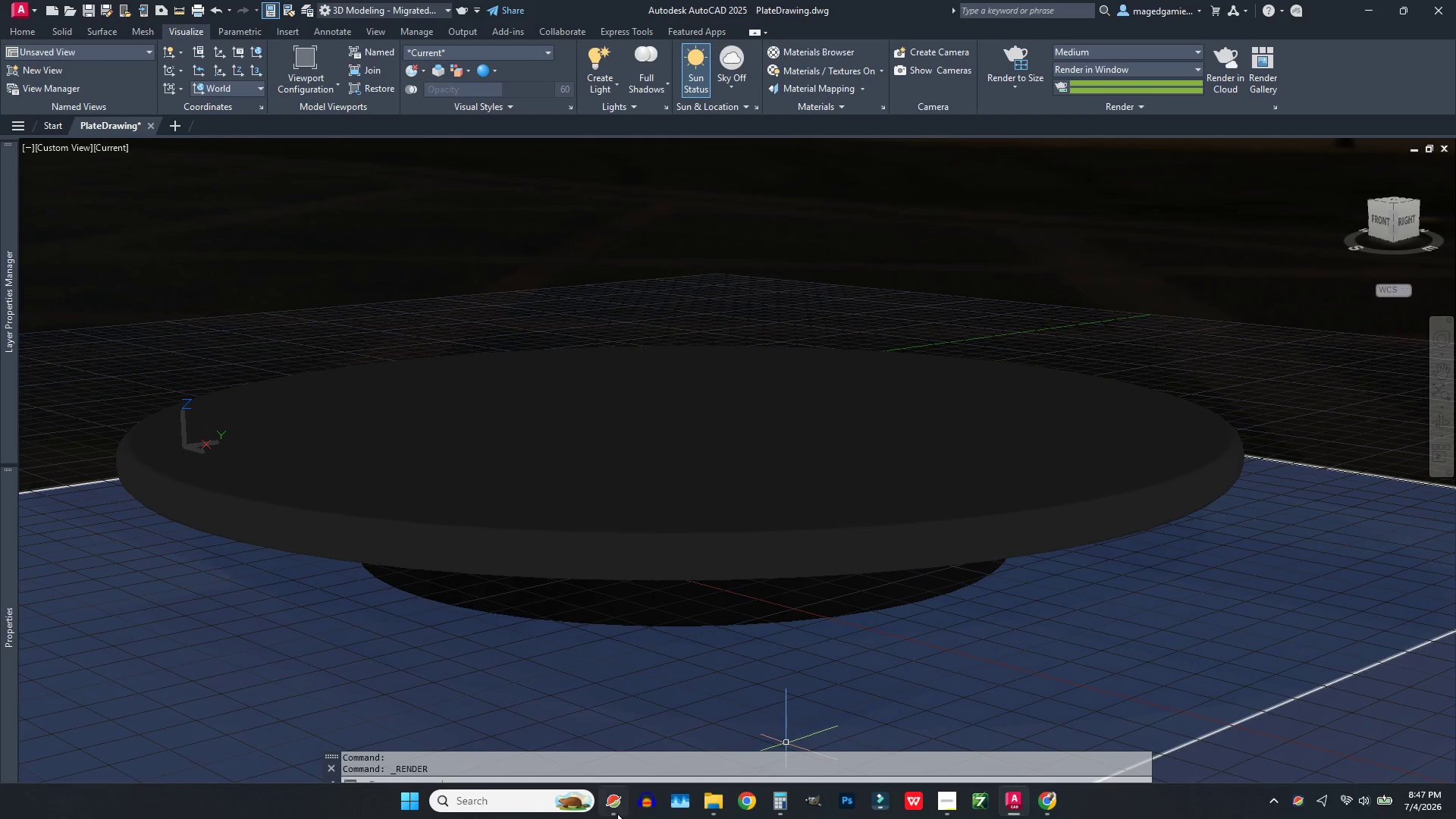 
left_click([723, 799])
 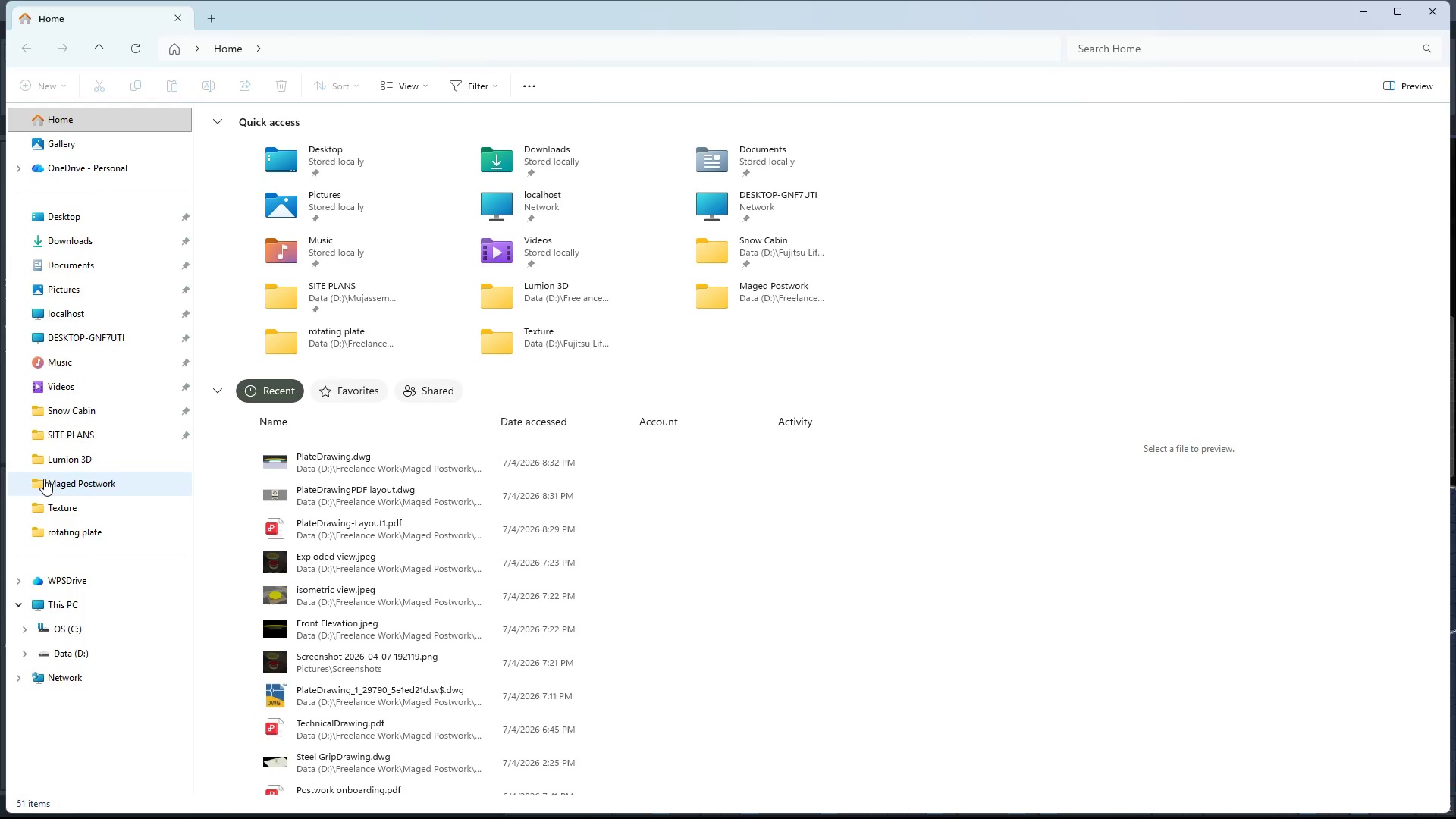 
wait(5.41)
 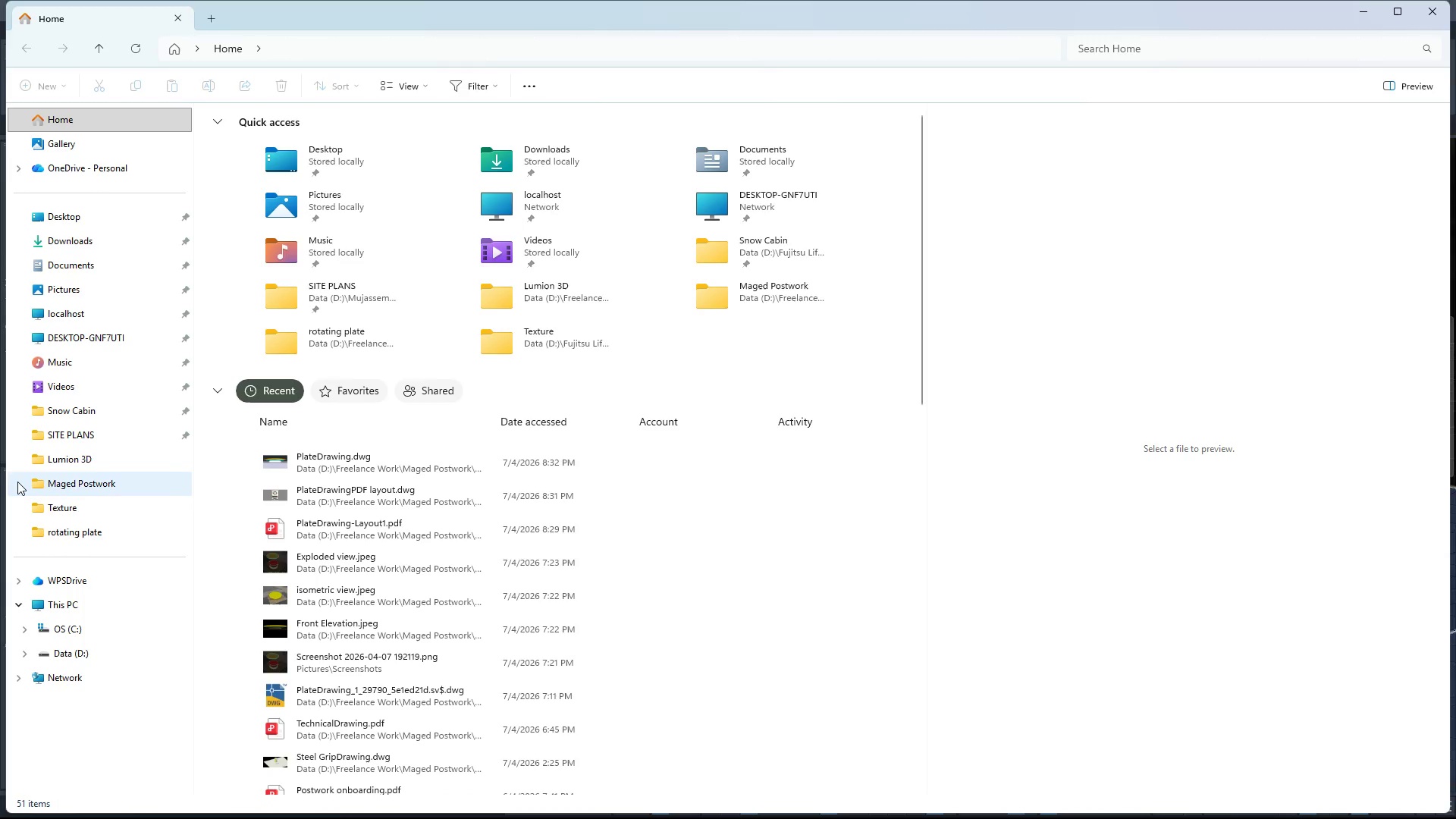 
left_click([47, 541])
 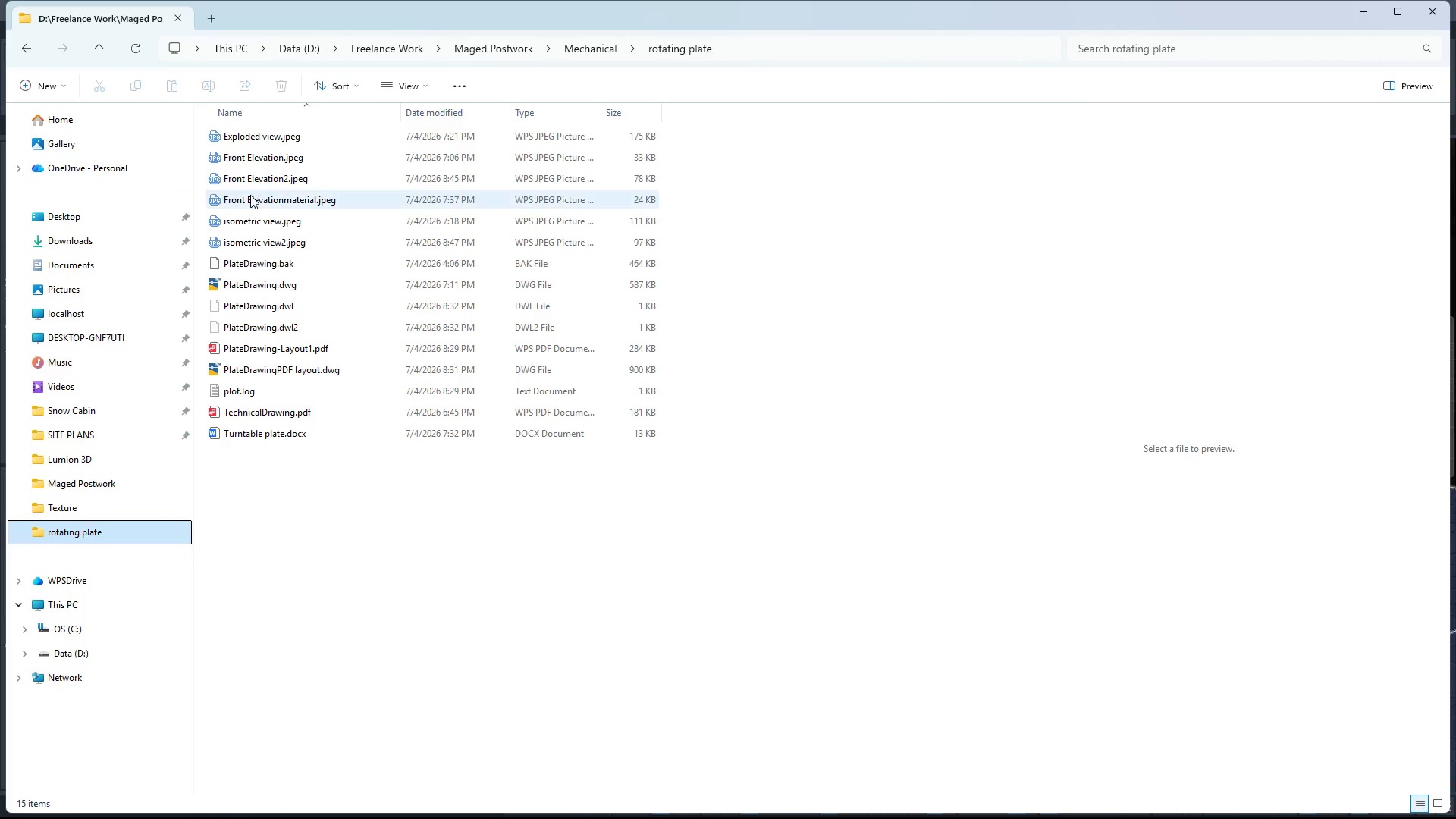 
left_click([264, 138])
 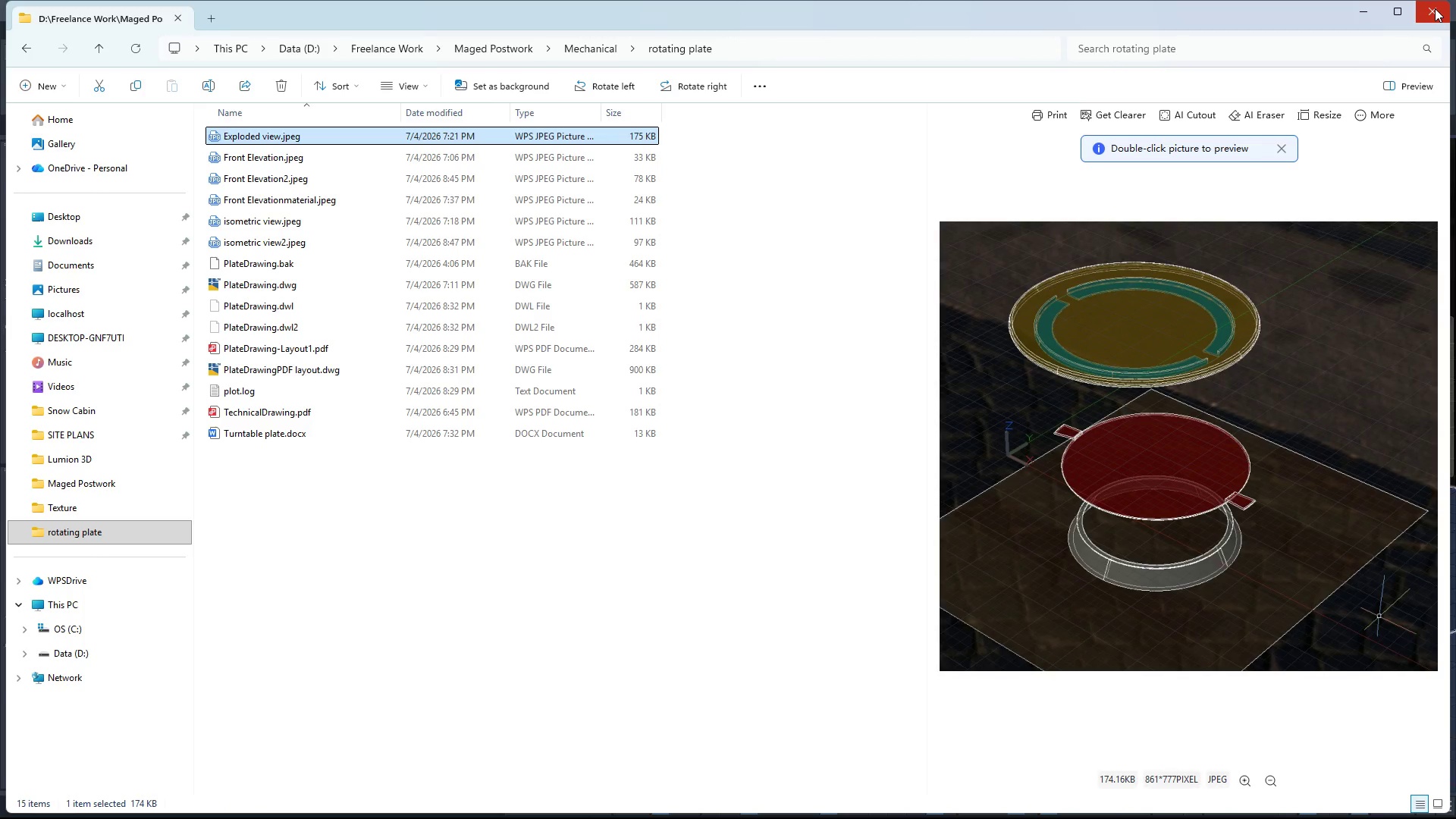 
wait(7.75)
 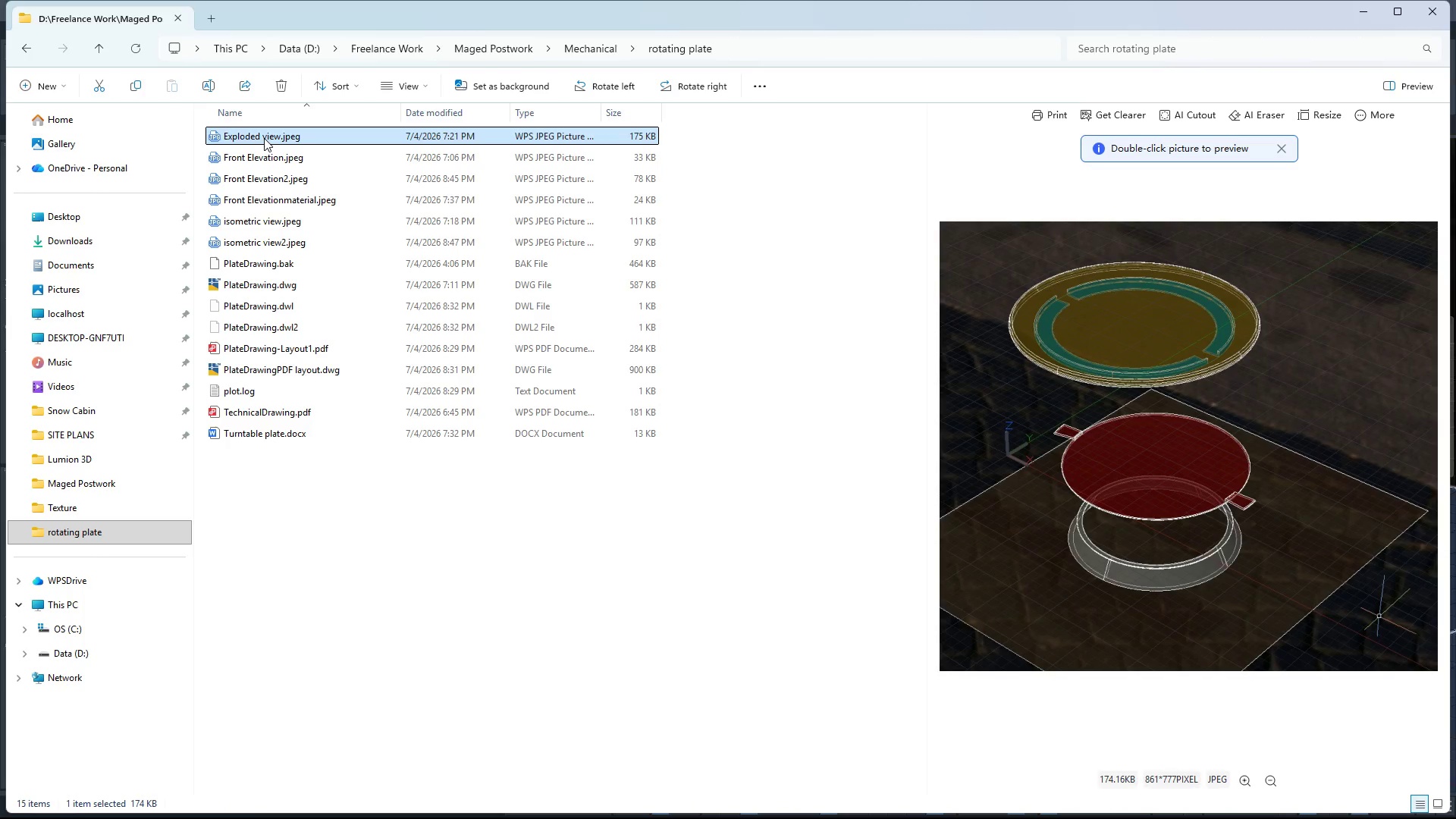 
left_click([1435, 8])
 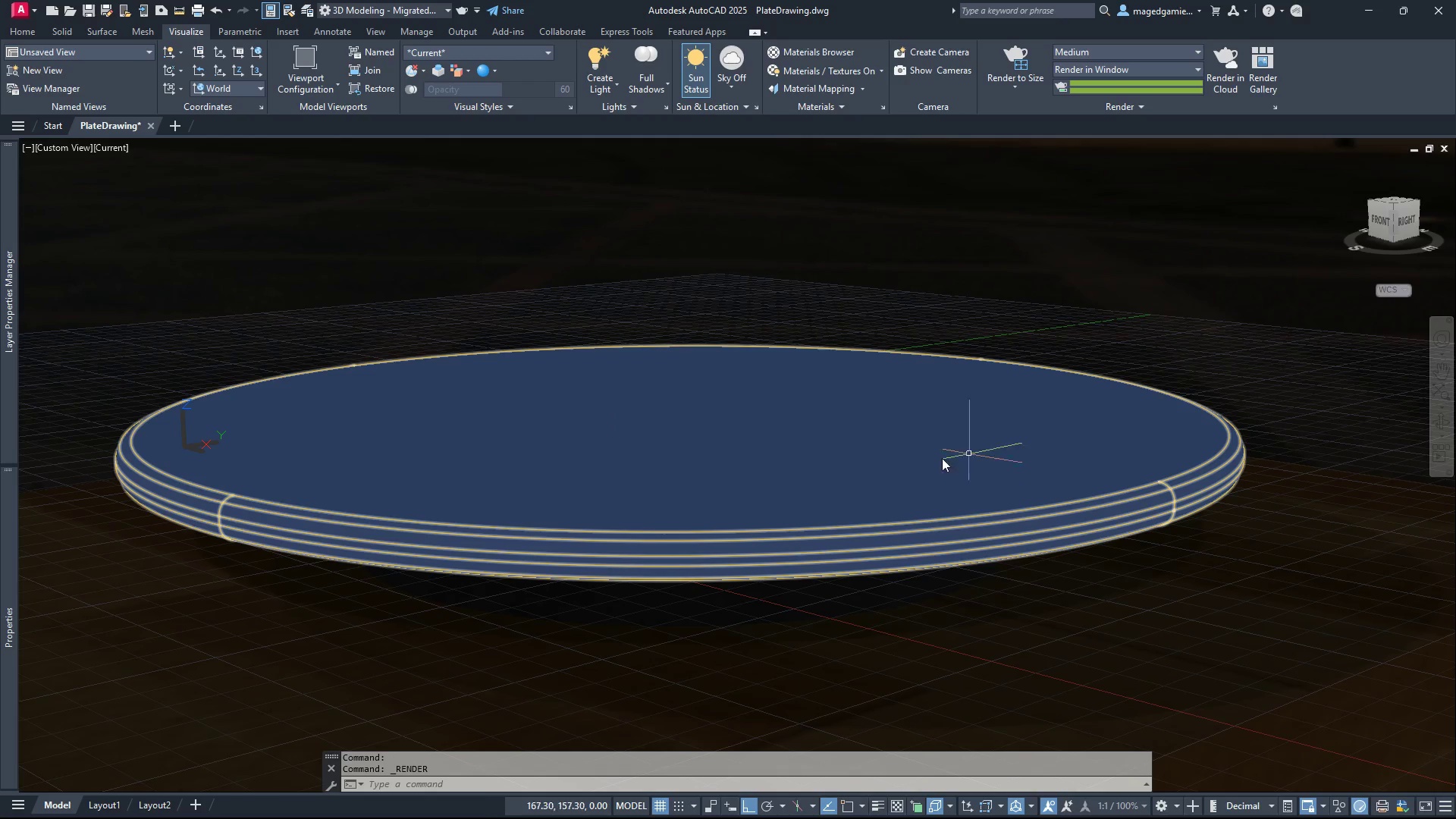 
scroll: coordinate [795, 468], scroll_direction: down, amount: 10.0
 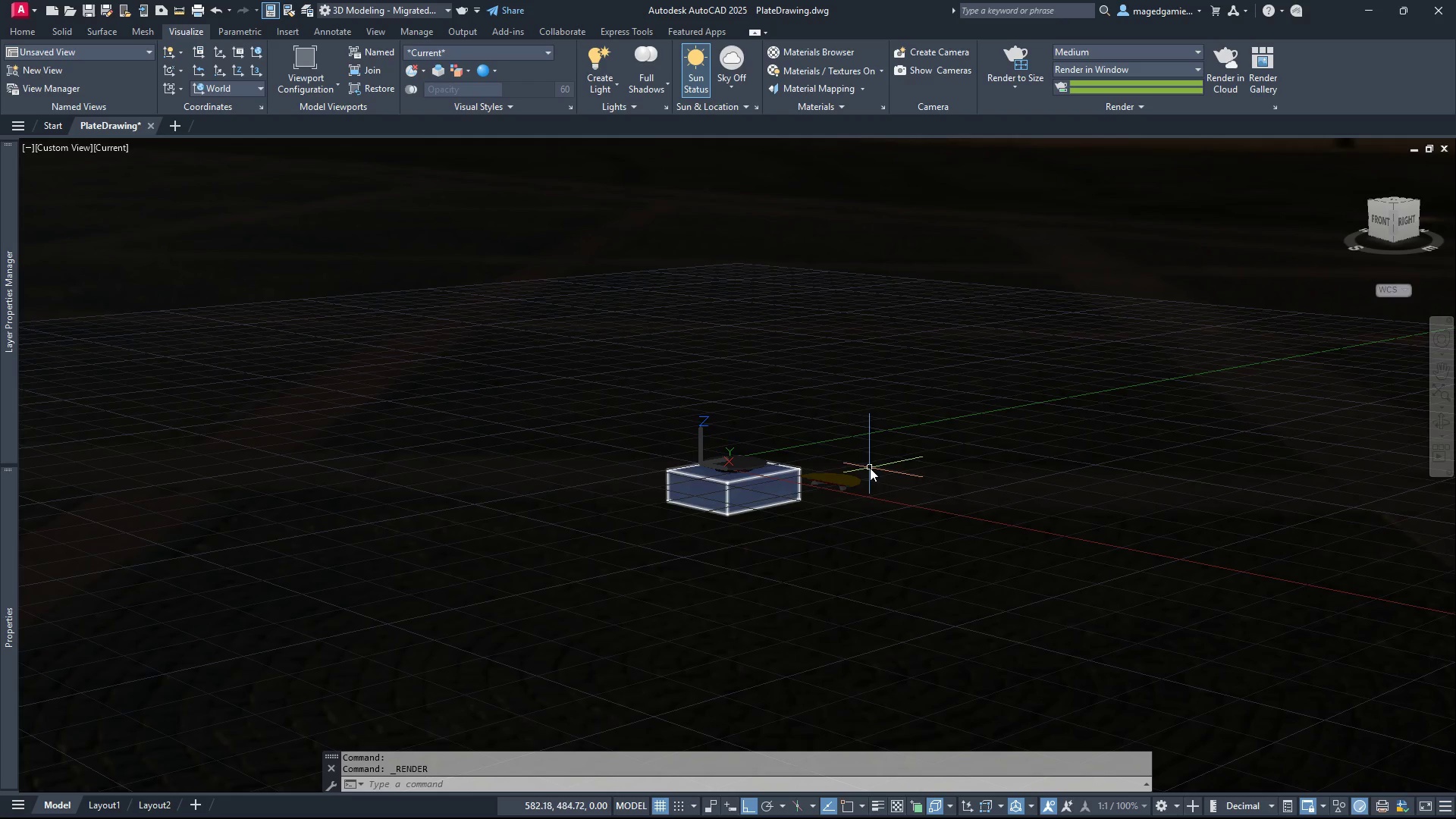 
scroll: coordinate [846, 495], scroll_direction: up, amount: 5.0
 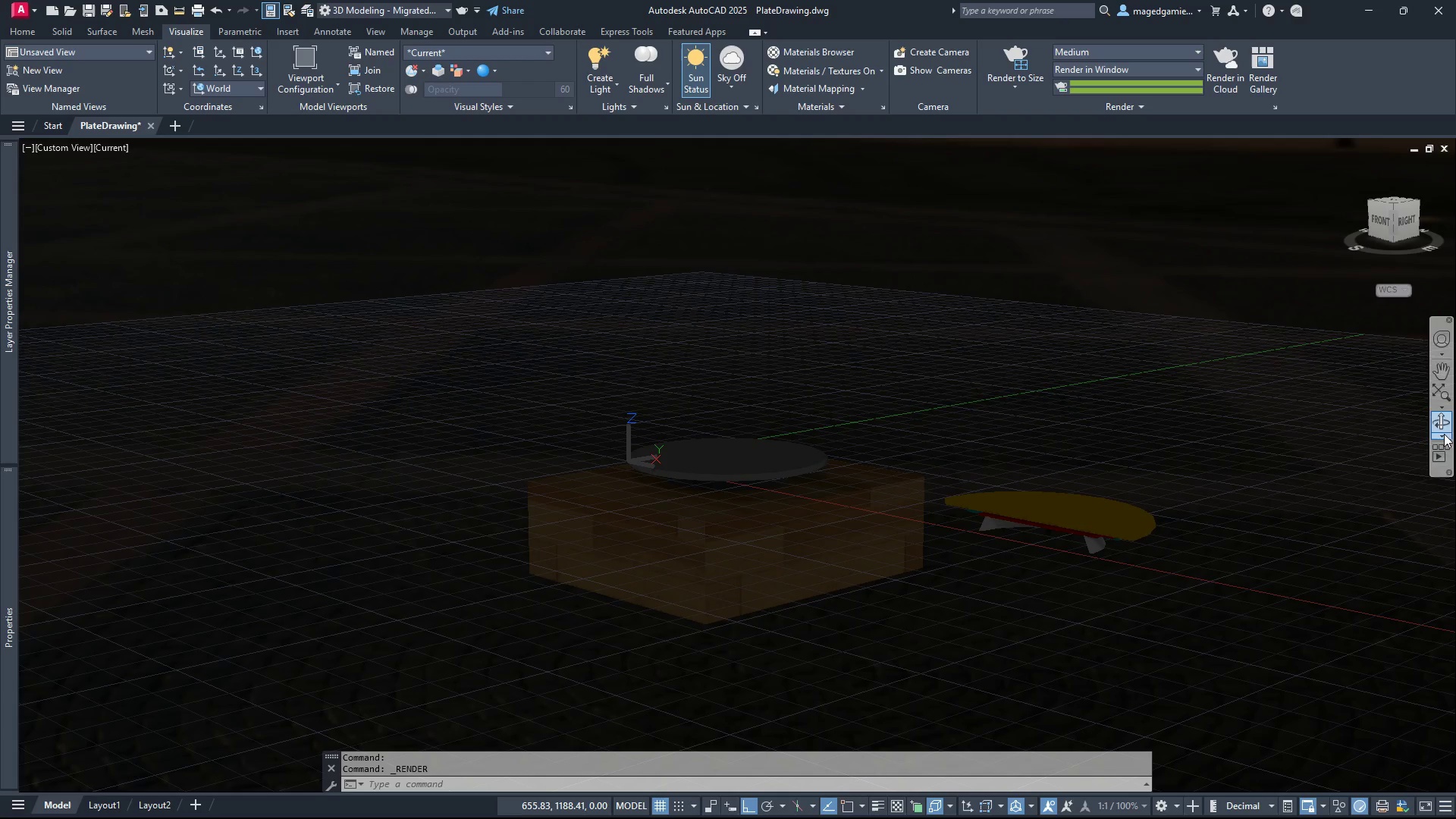 
left_click([1442, 419])
 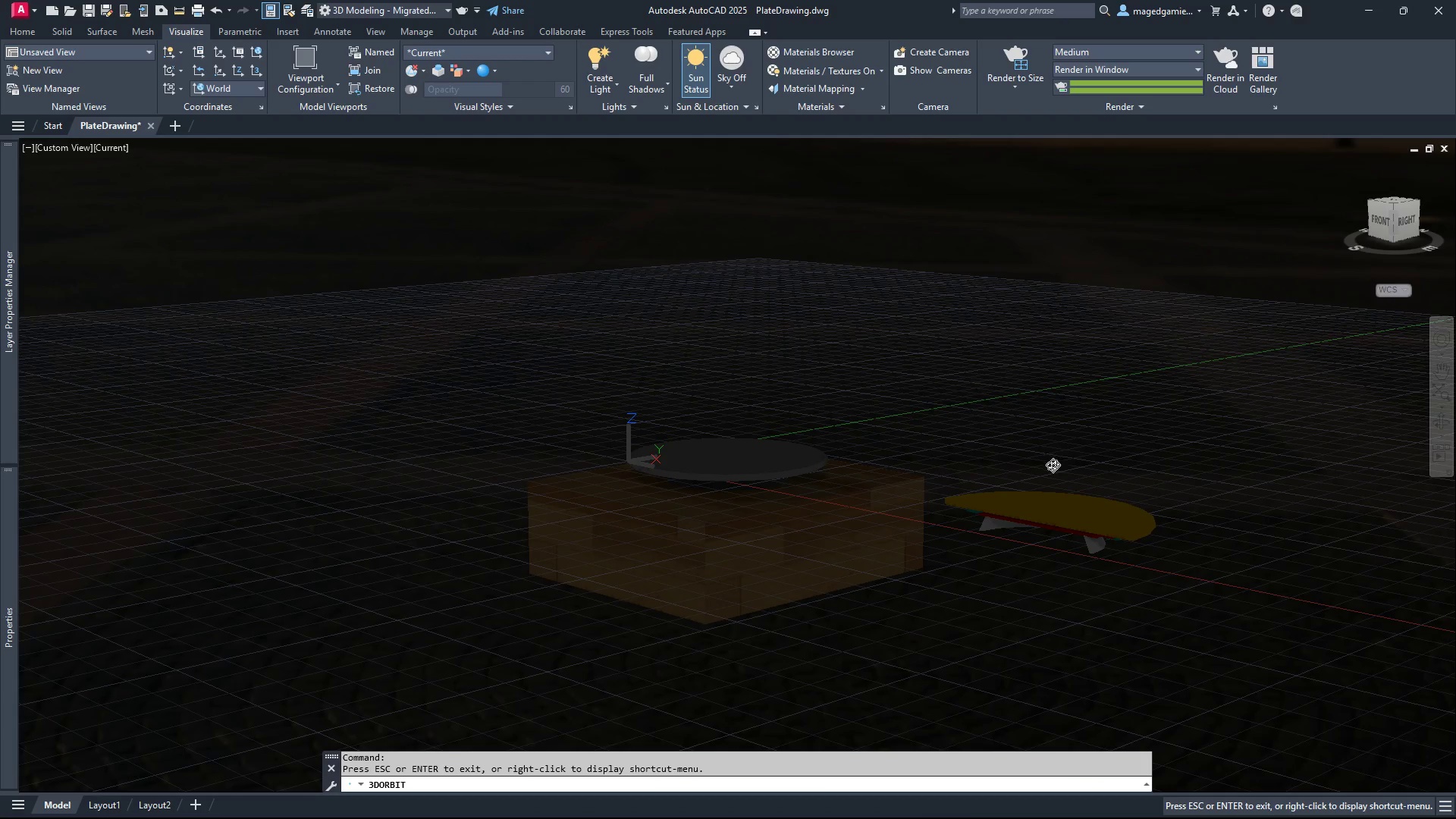 
left_click_drag(start_coordinate=[1095, 470], to_coordinate=[1308, 460])
 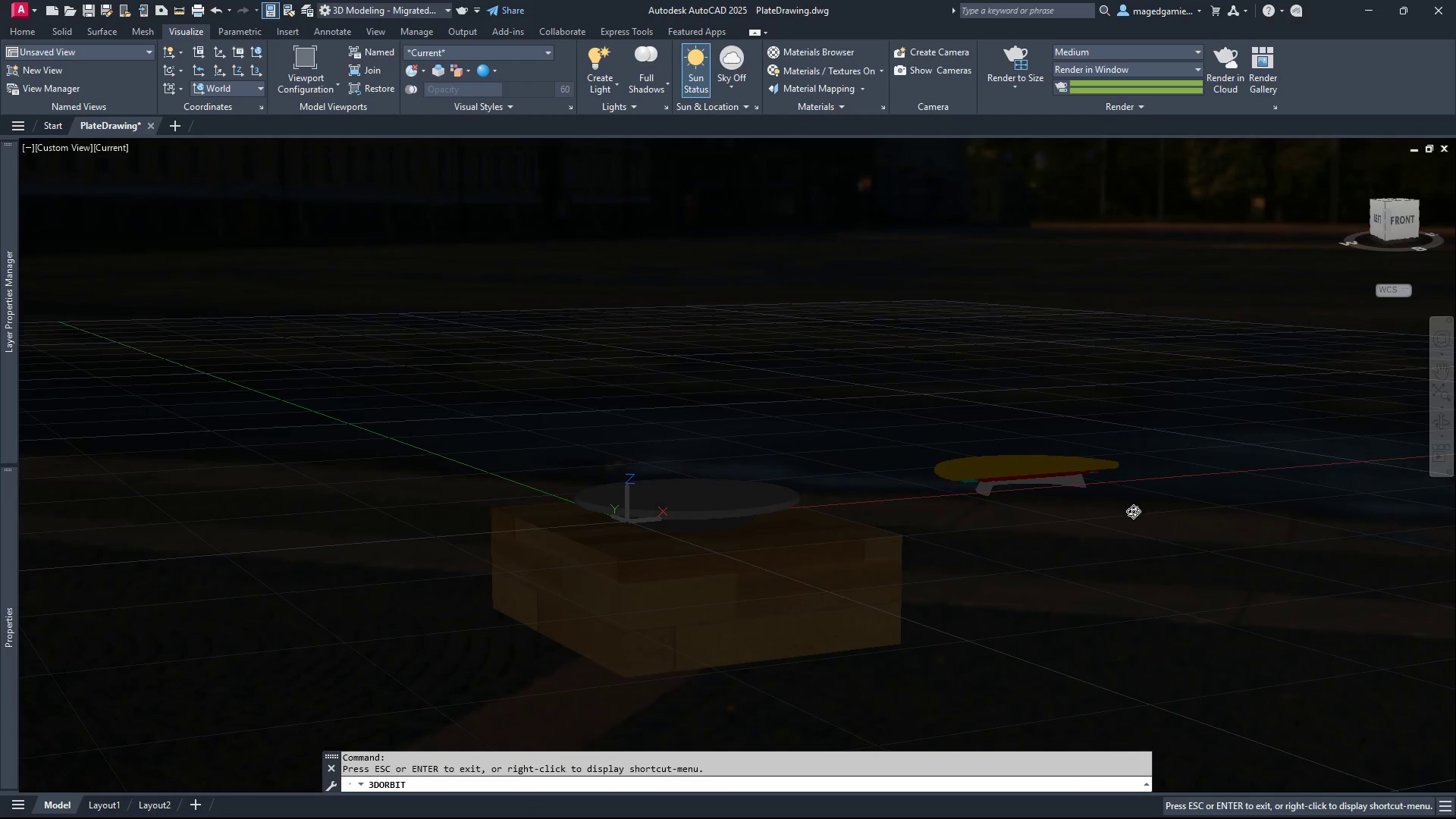 
scroll: coordinate [1131, 511], scroll_direction: up, amount: 5.0
 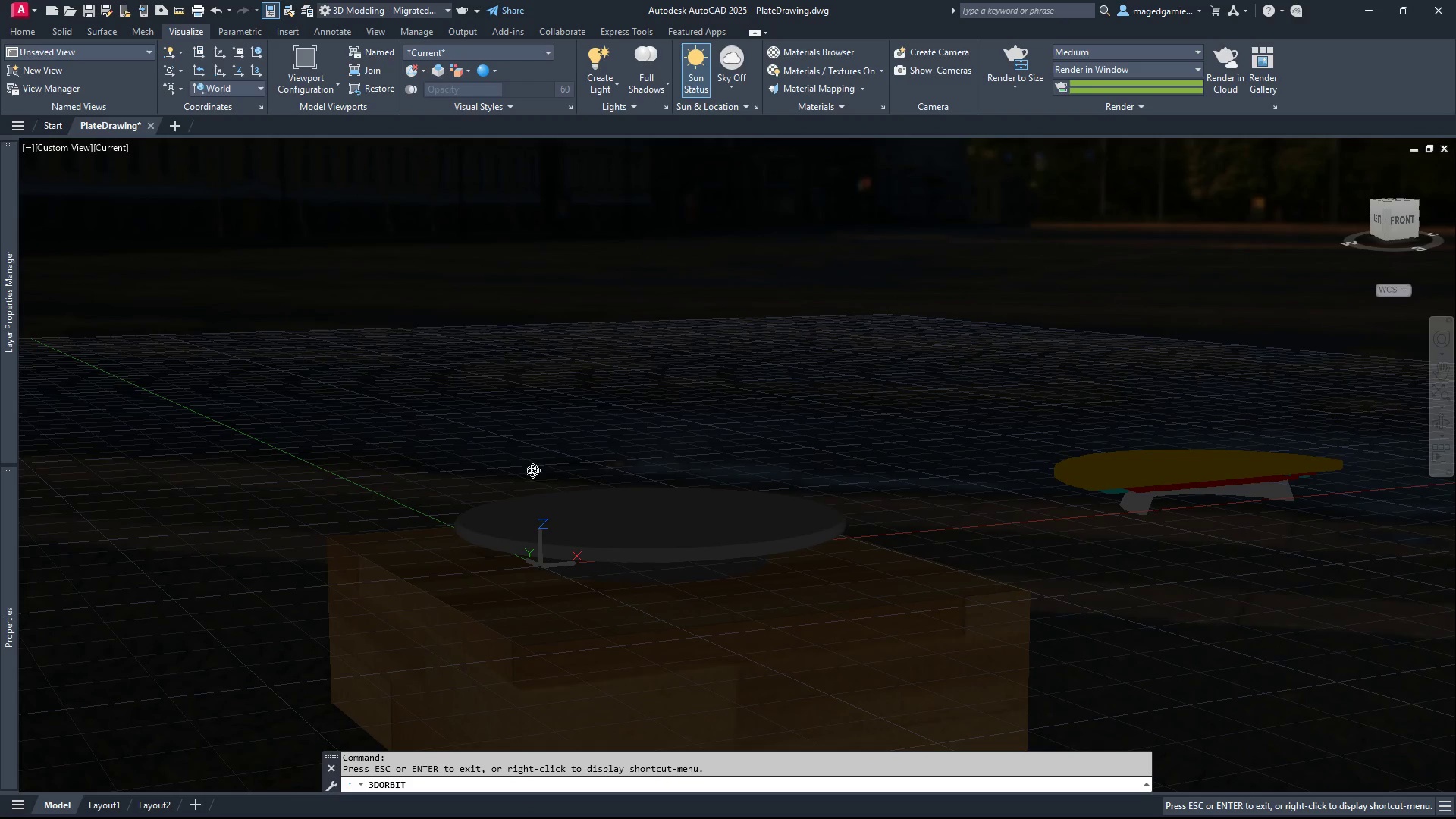 
scroll: coordinate [341, 477], scroll_direction: down, amount: 4.0
 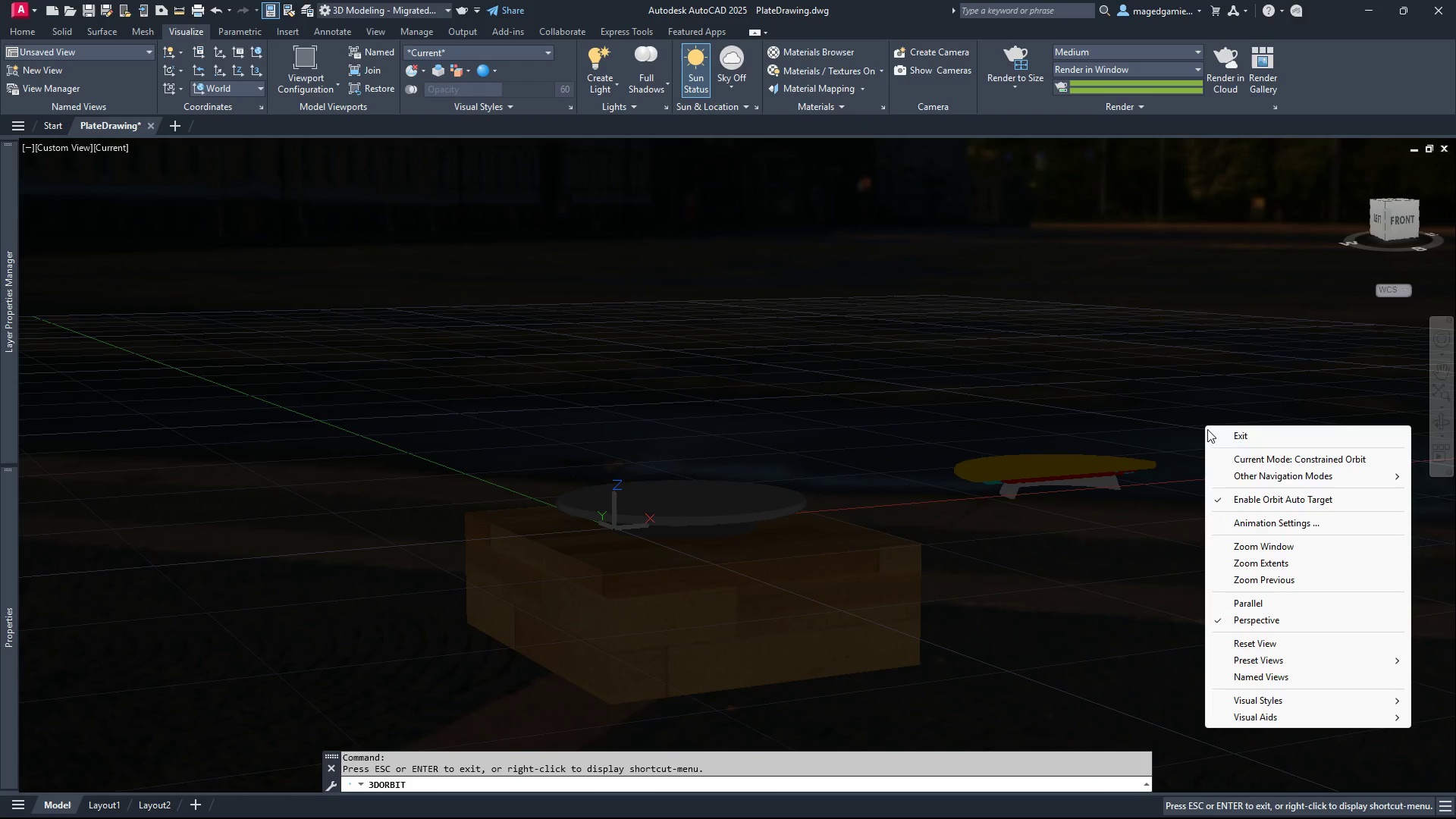 
left_click([1262, 441])
 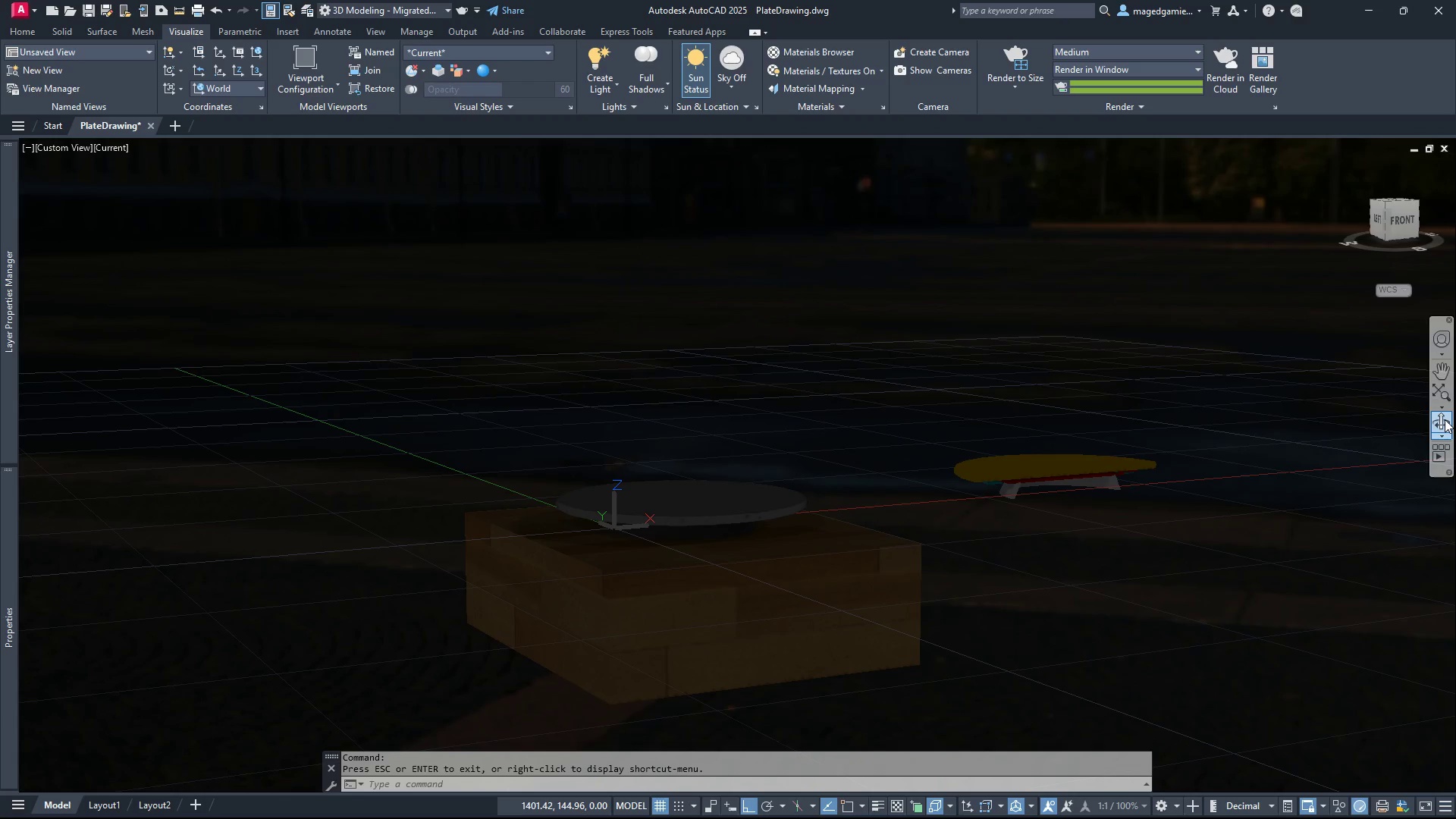 
left_click([1445, 419])
 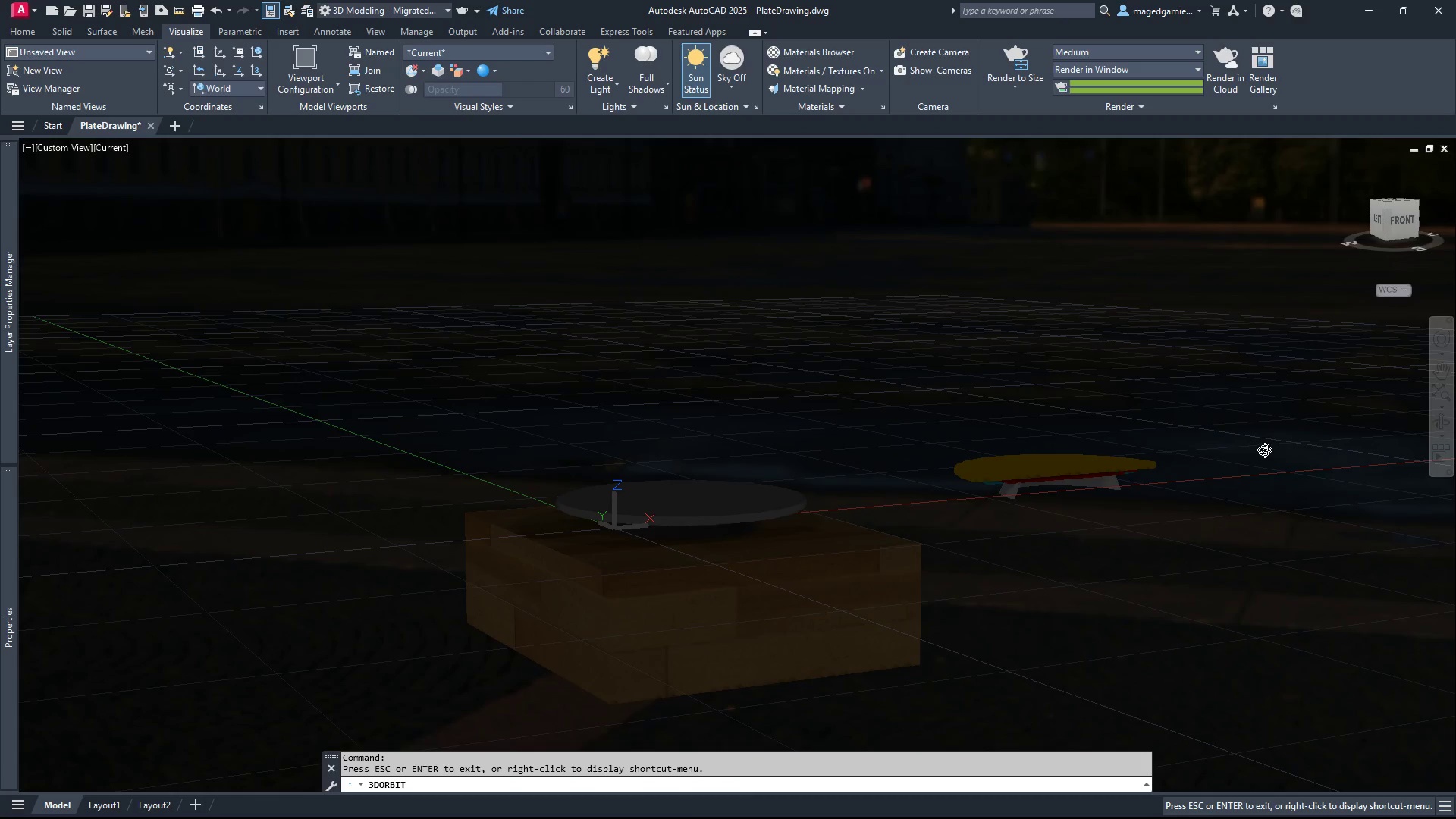 
left_click_drag(start_coordinate=[1264, 450], to_coordinate=[1307, 454])
 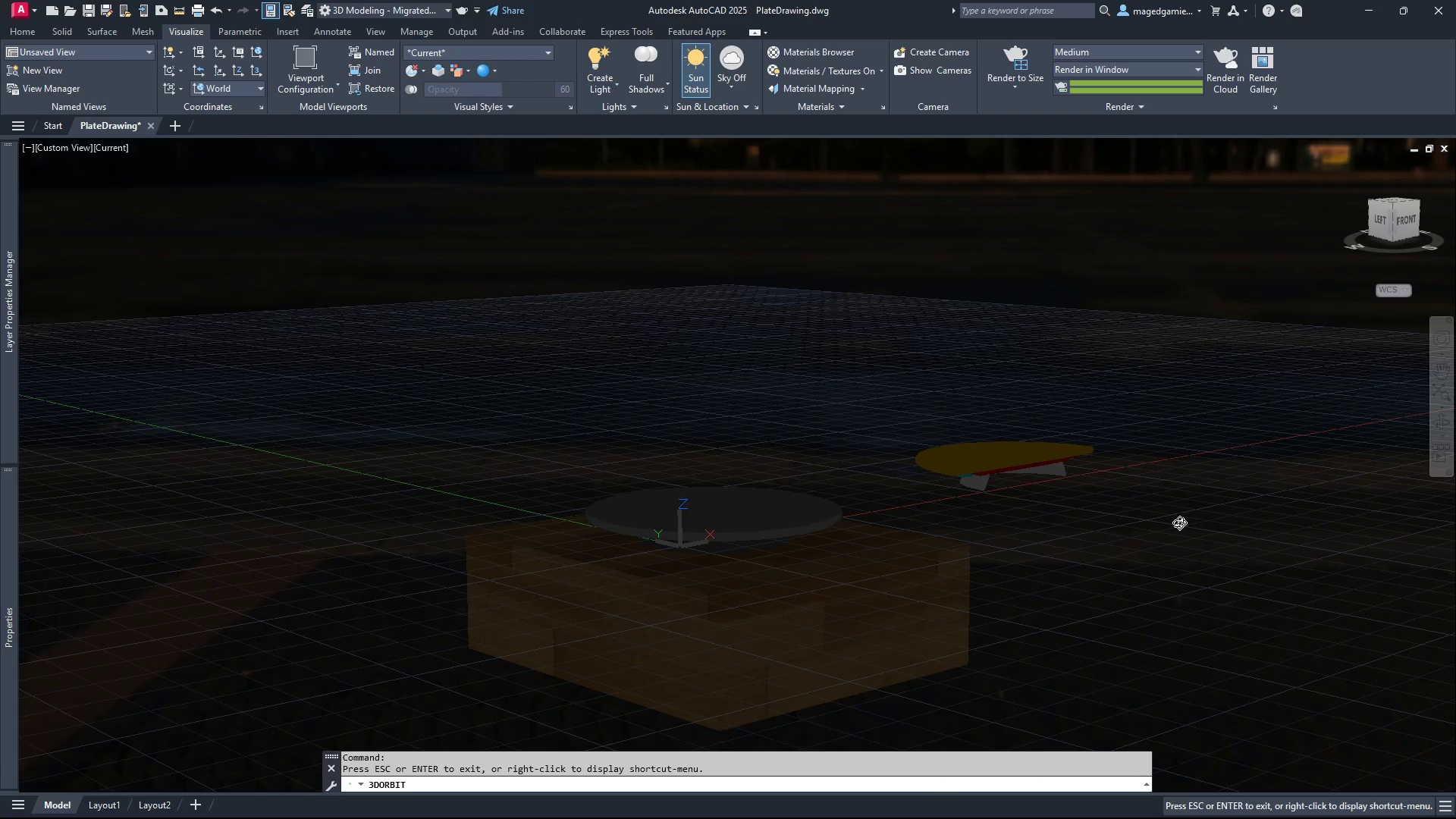 
scroll: coordinate [1174, 522], scroll_direction: up, amount: 5.0
 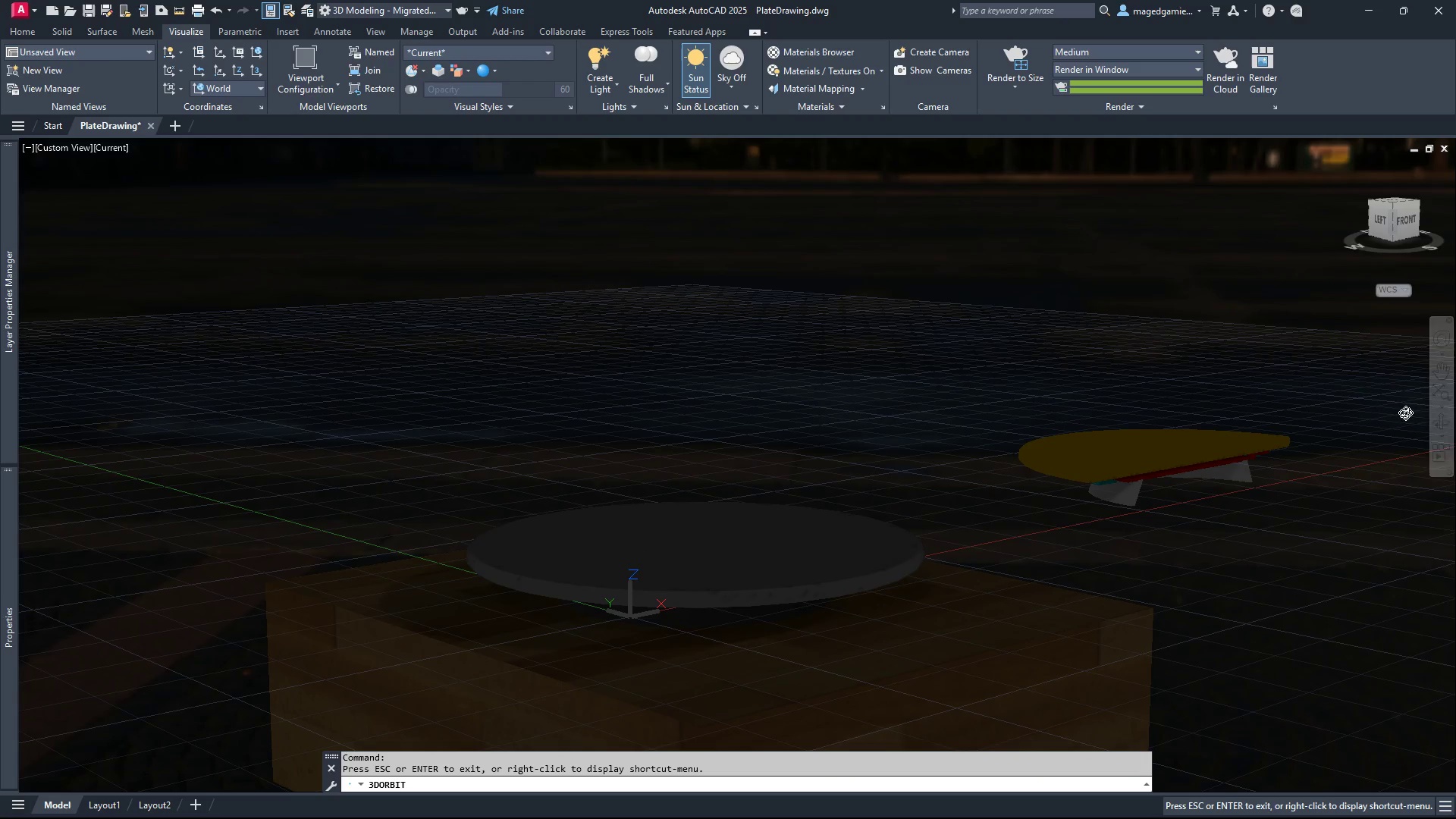 
left_click([1442, 370])
 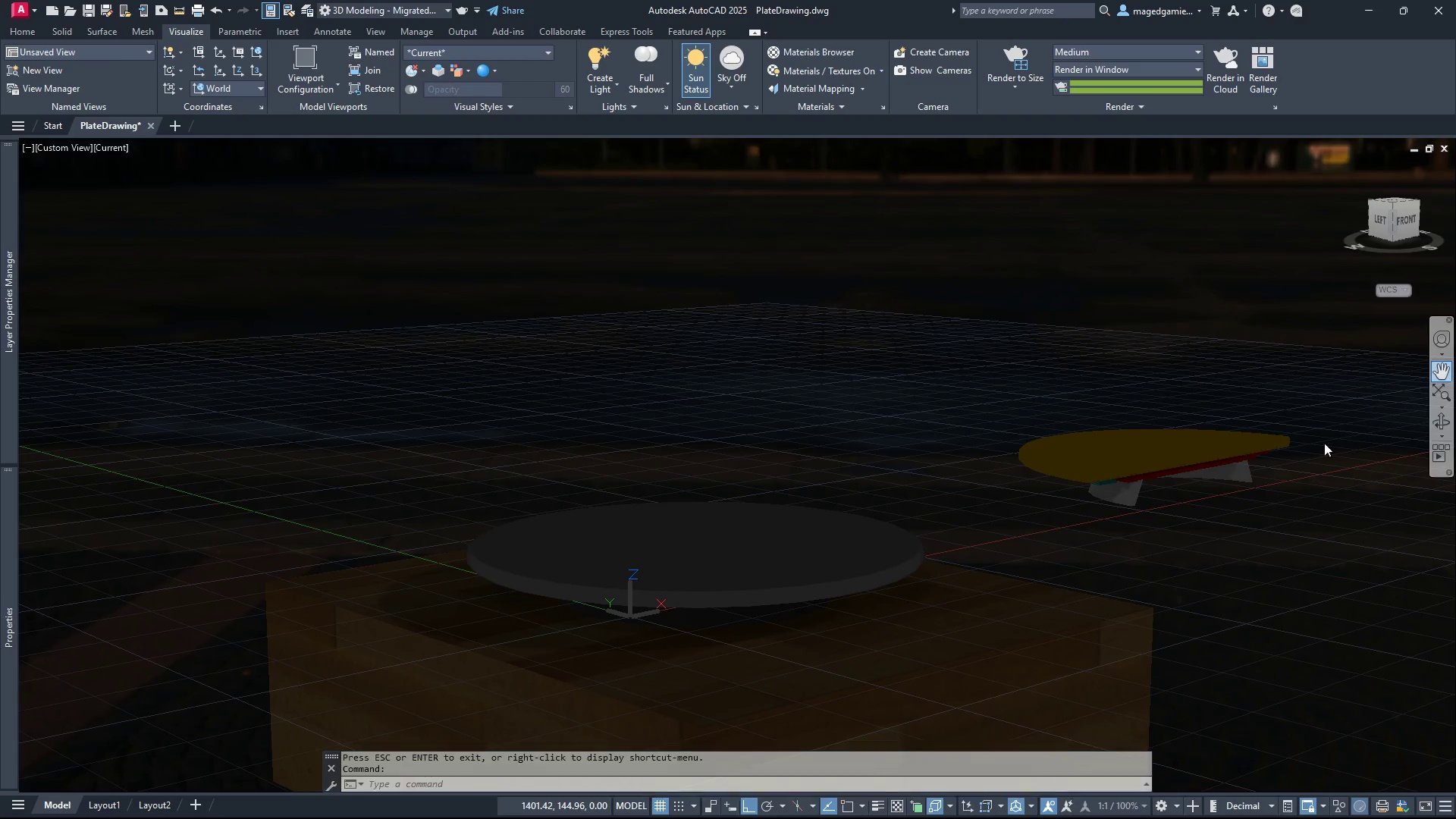 
left_click_drag(start_coordinate=[1323, 443], to_coordinate=[764, 513])
 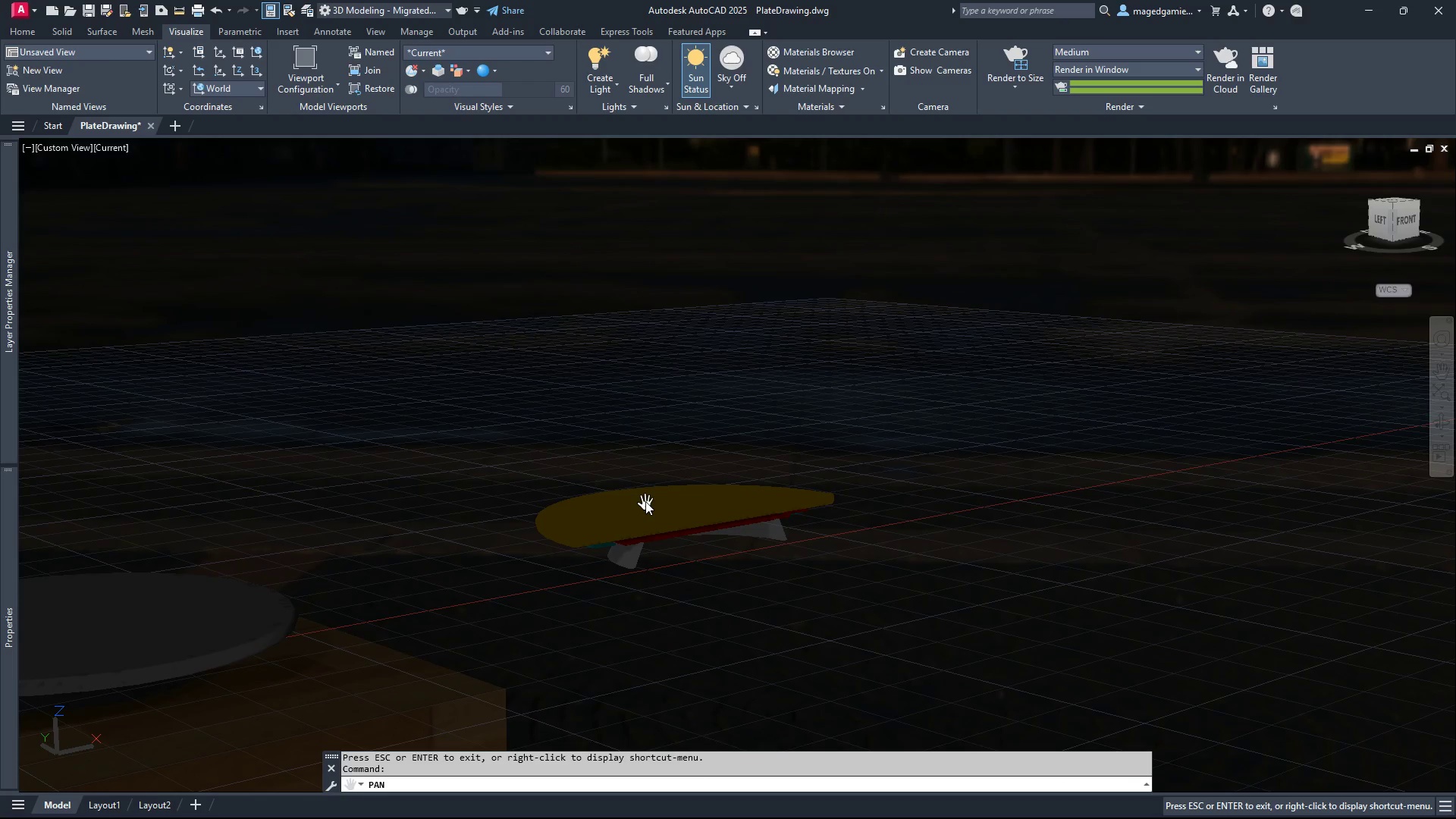 
left_click_drag(start_coordinate=[645, 501], to_coordinate=[673, 516])
 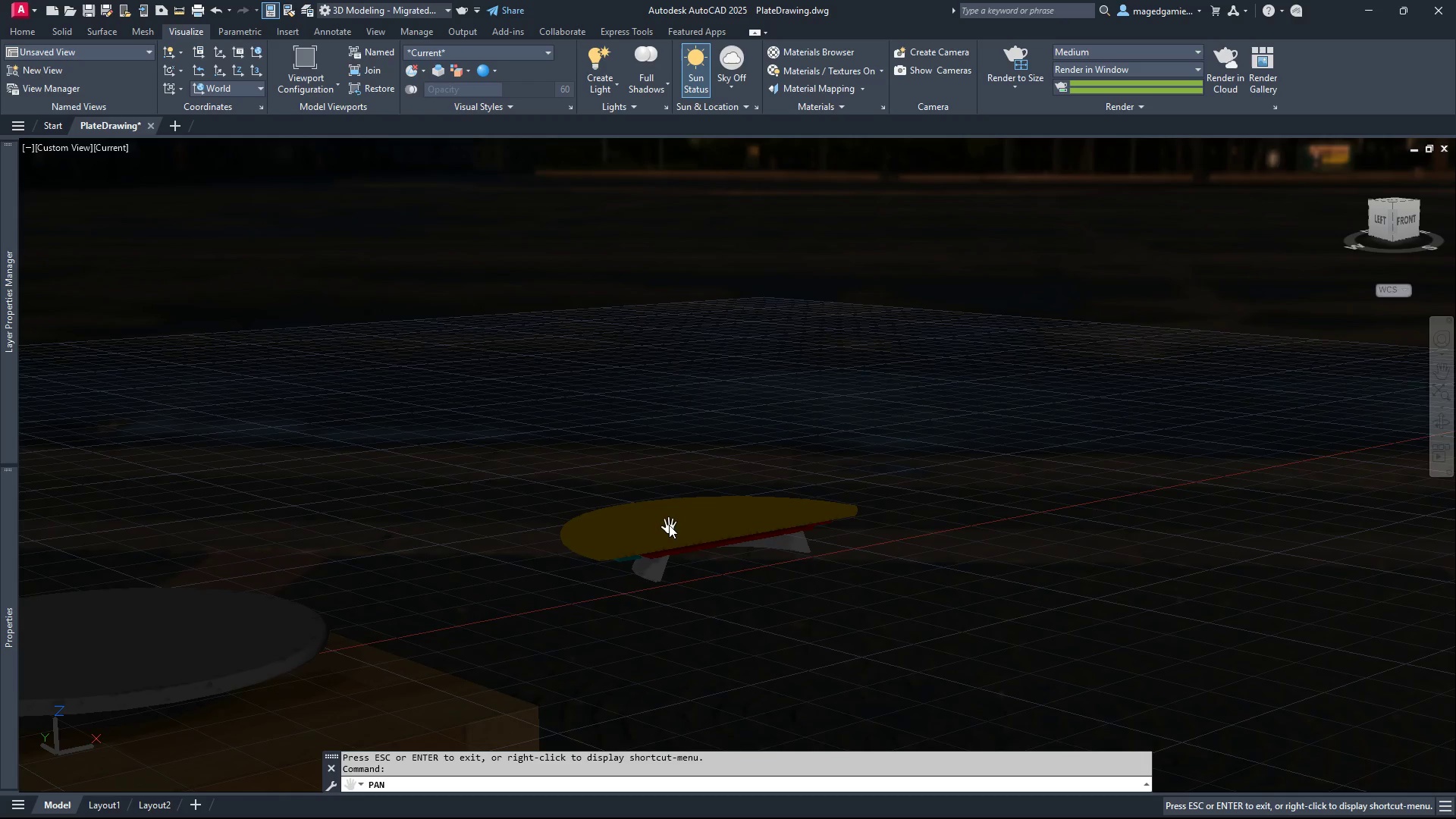 
scroll: coordinate [669, 525], scroll_direction: up, amount: 5.0
 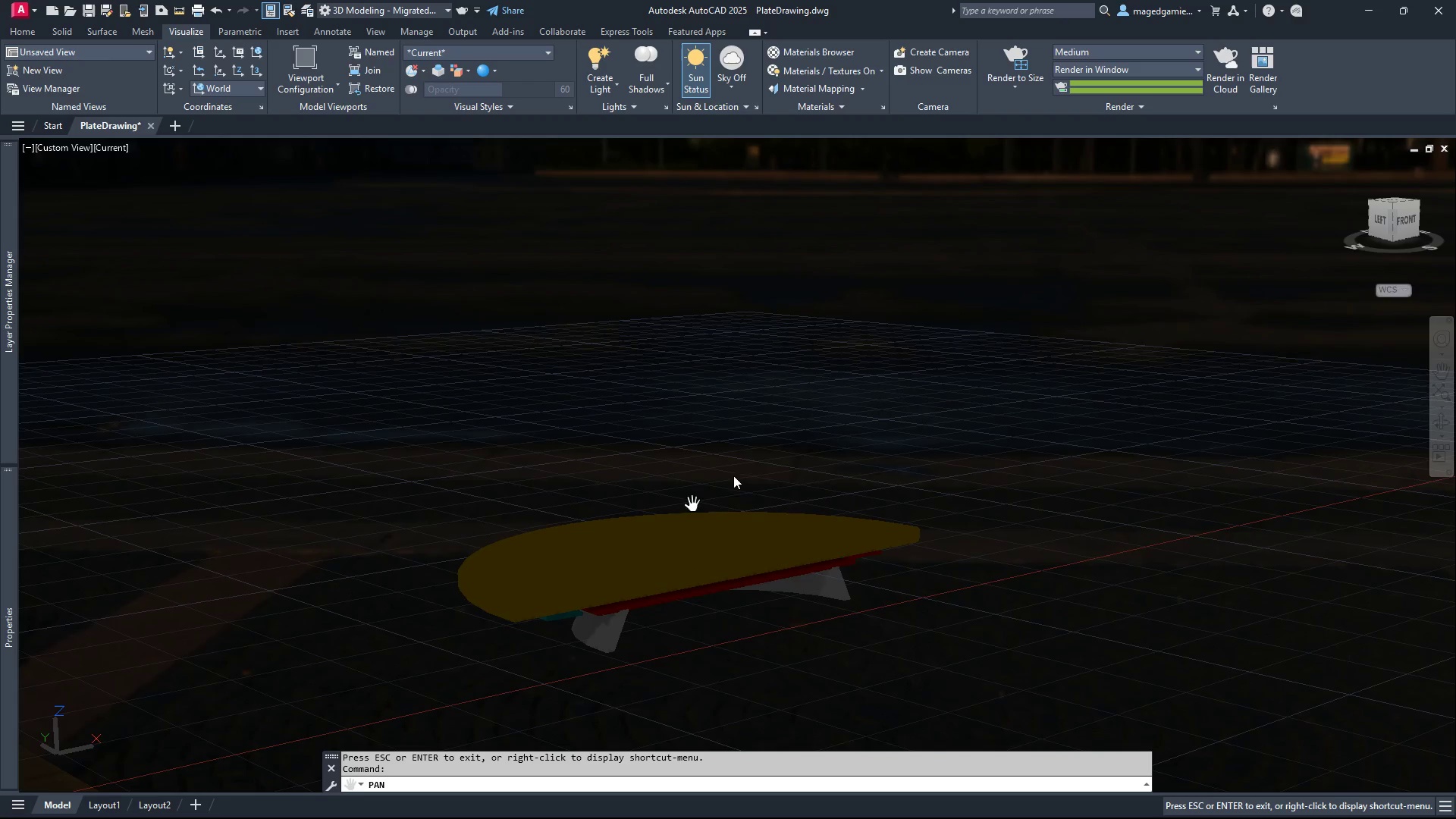 
right_click([841, 400])
 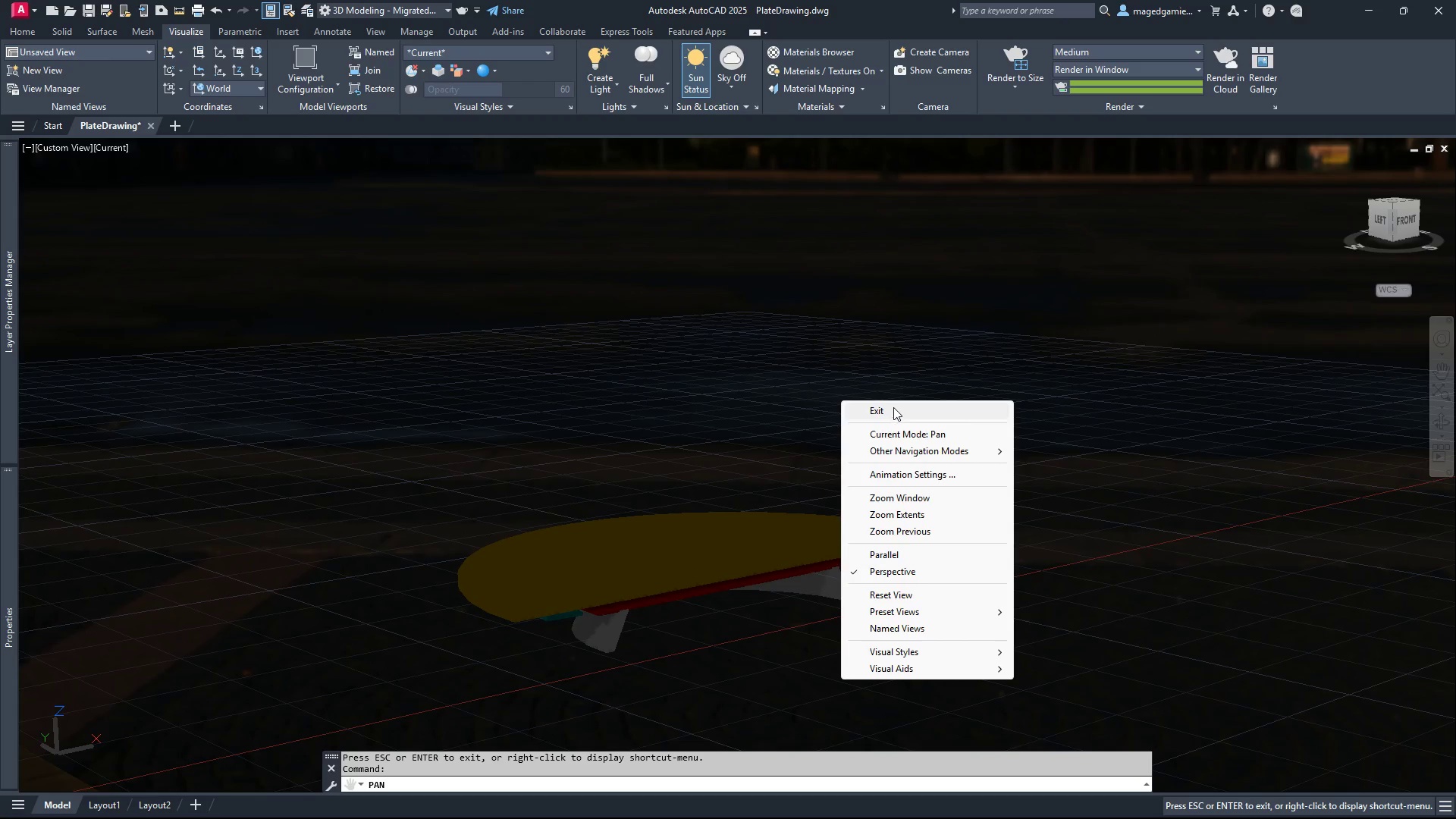 
left_click([893, 407])
 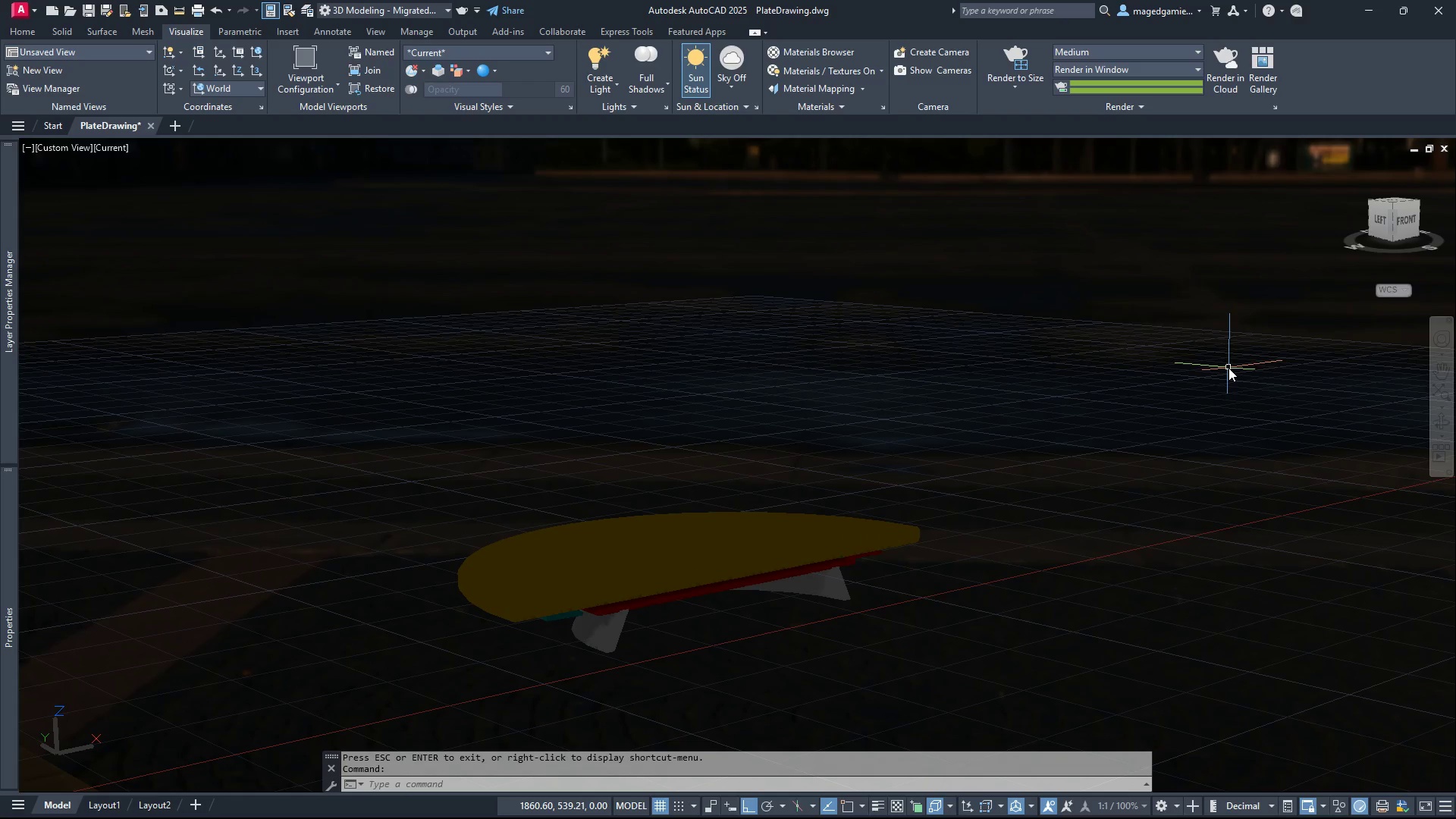 
wait(11.0)
 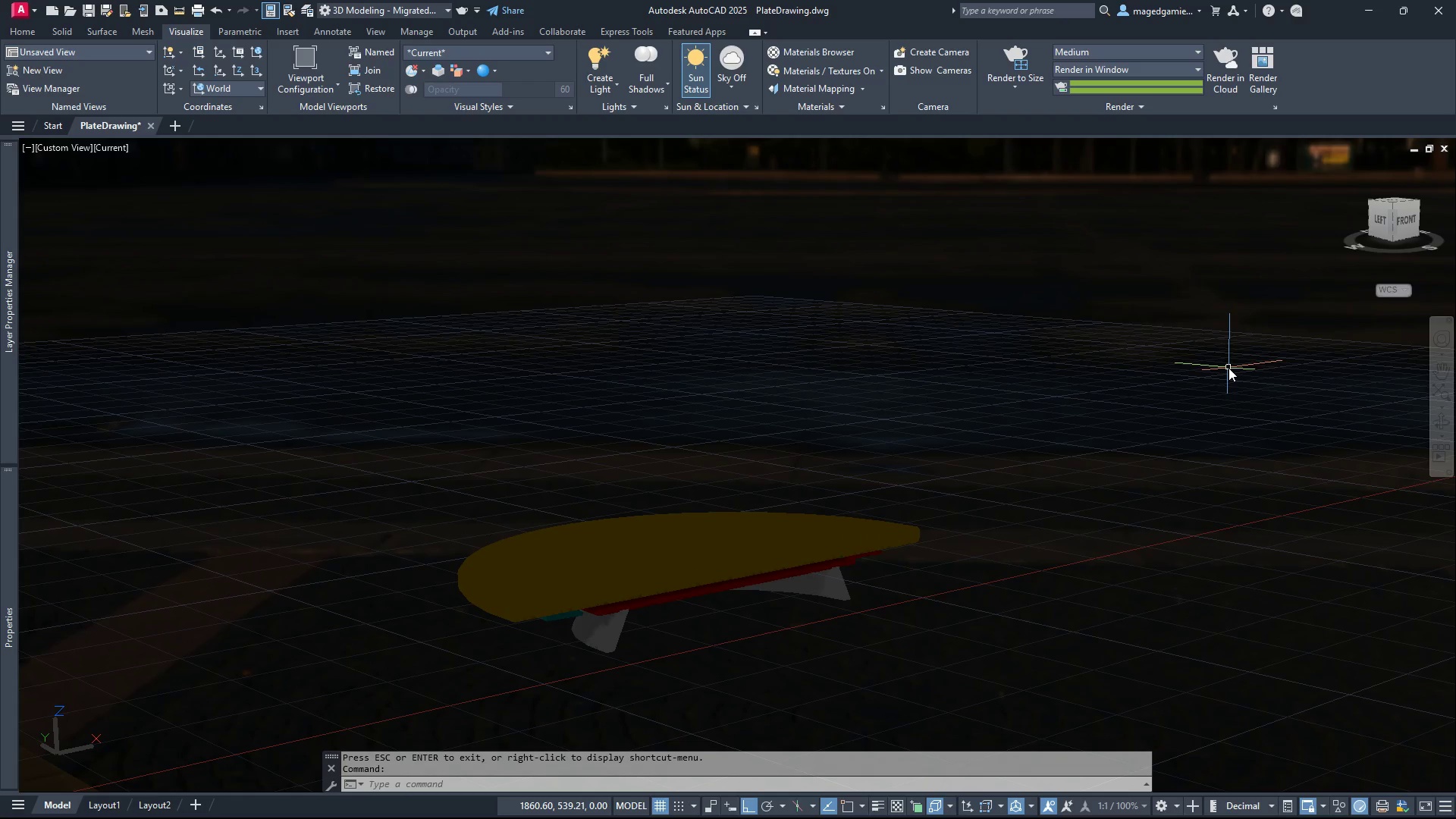 
left_click([1444, 425])
 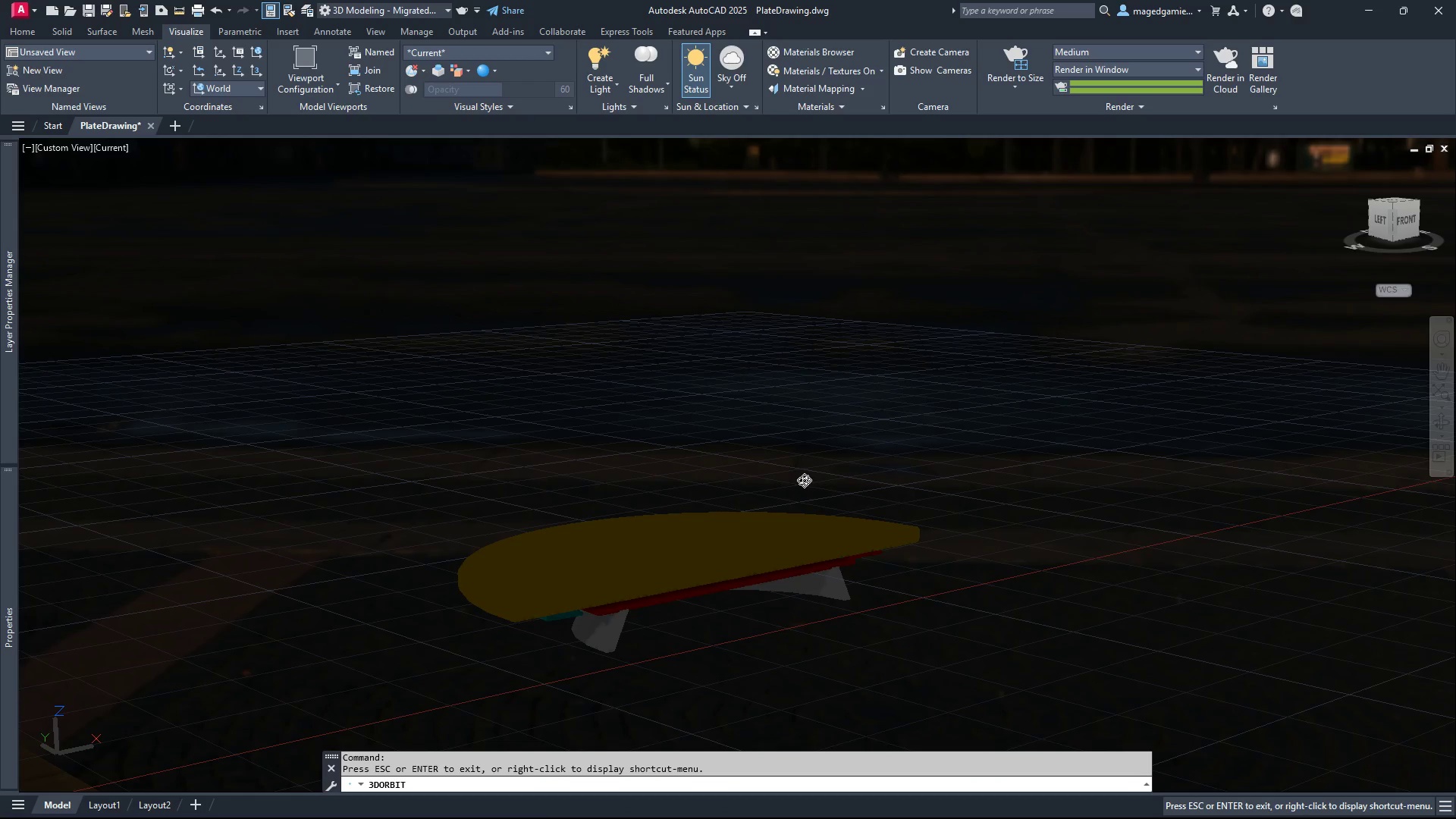 
left_click_drag(start_coordinate=[804, 480], to_coordinate=[188, 486])
 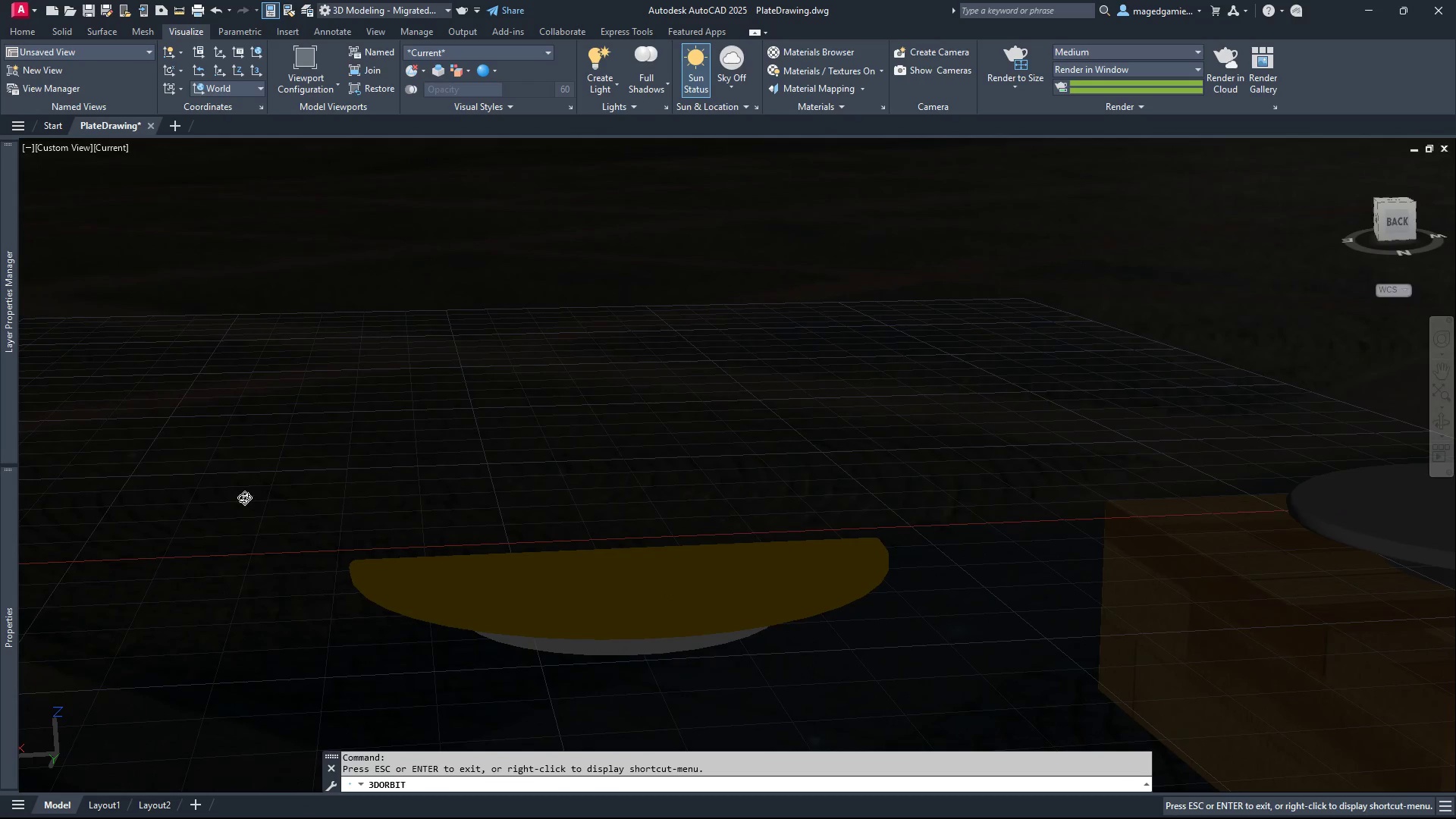 
scroll: coordinate [157, 516], scroll_direction: down, amount: 14.0
 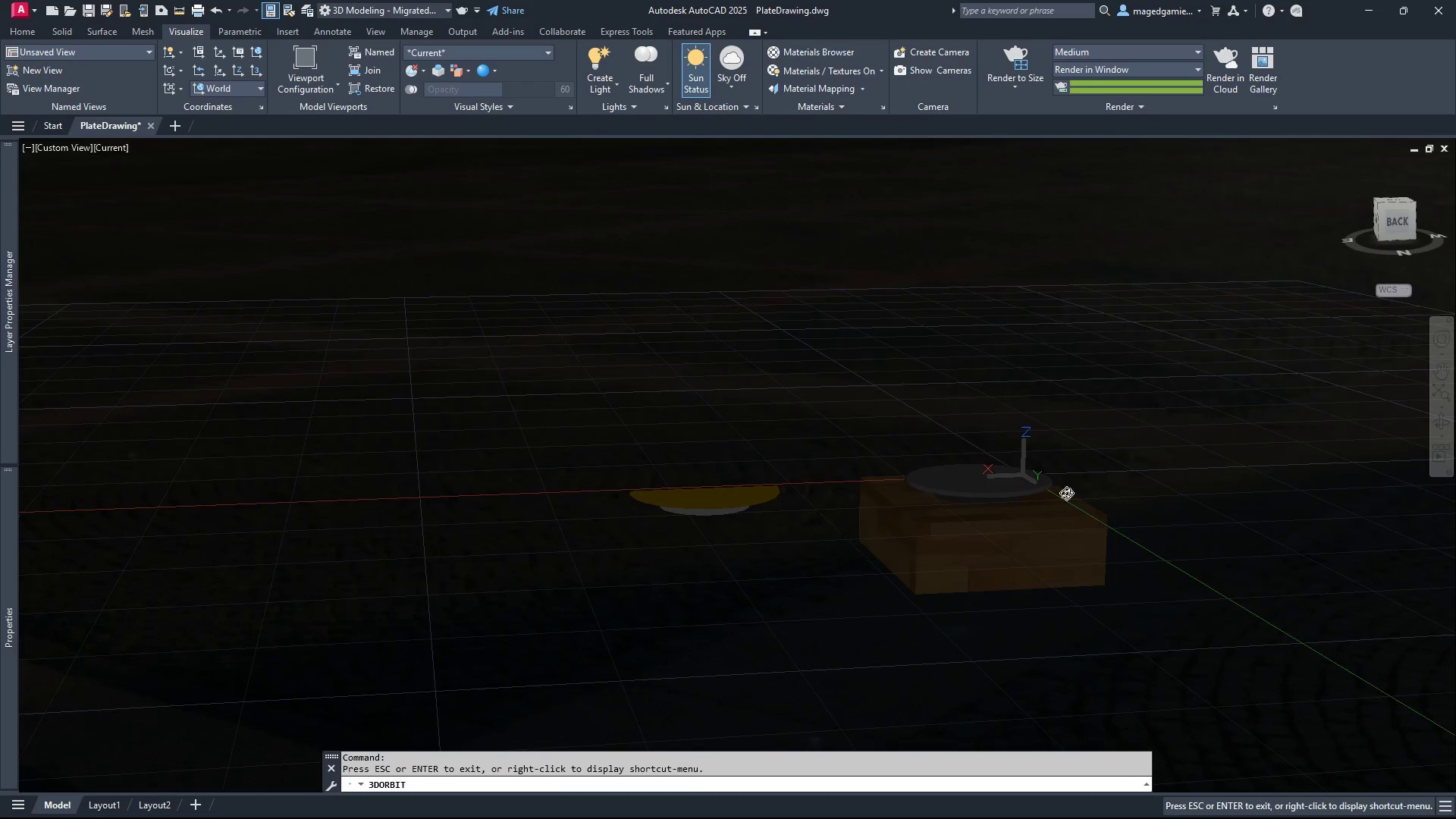 
scroll: coordinate [1145, 488], scroll_direction: up, amount: 5.0
 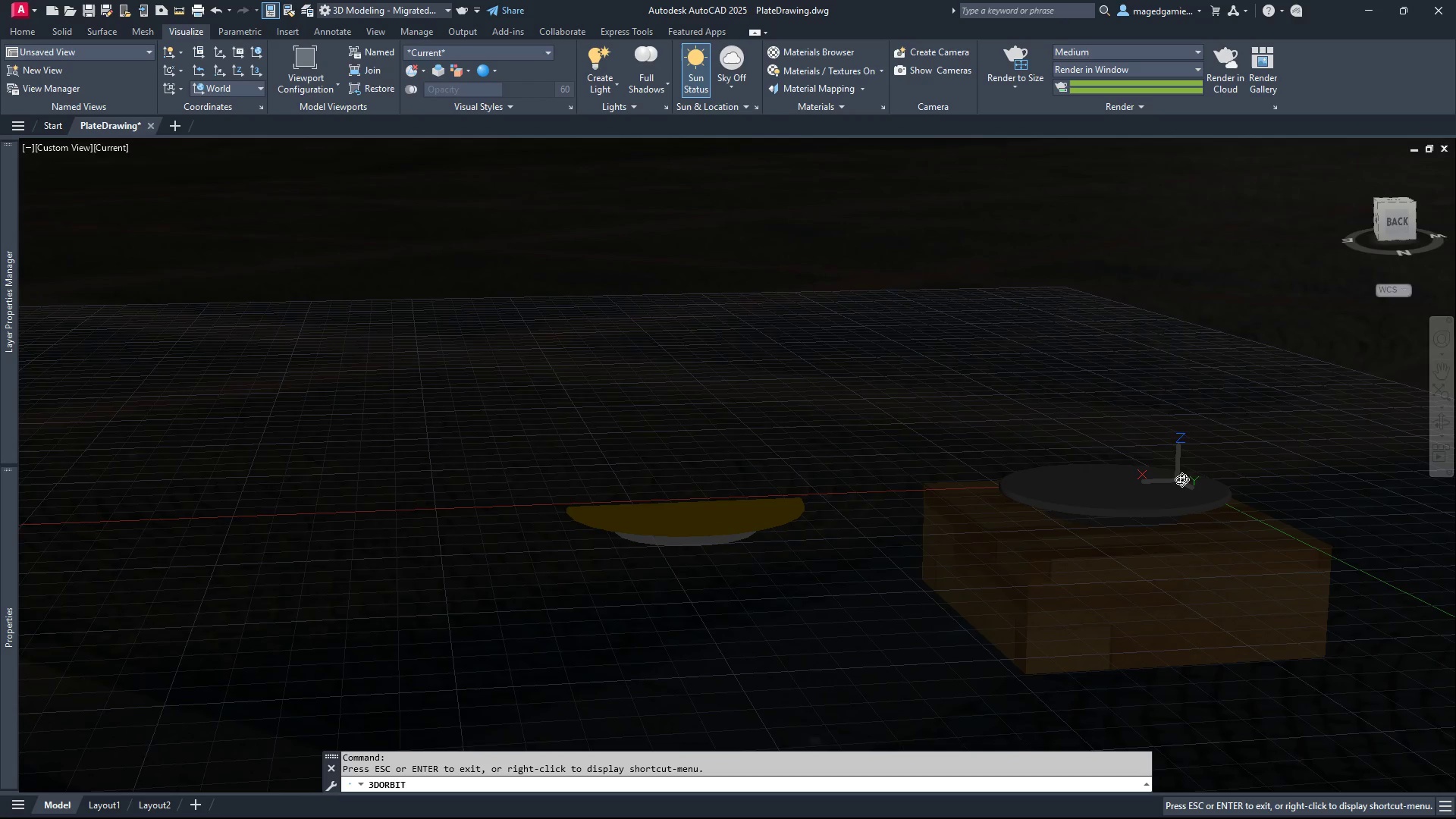 
left_click_drag(start_coordinate=[1201, 470], to_coordinate=[1242, 469])
 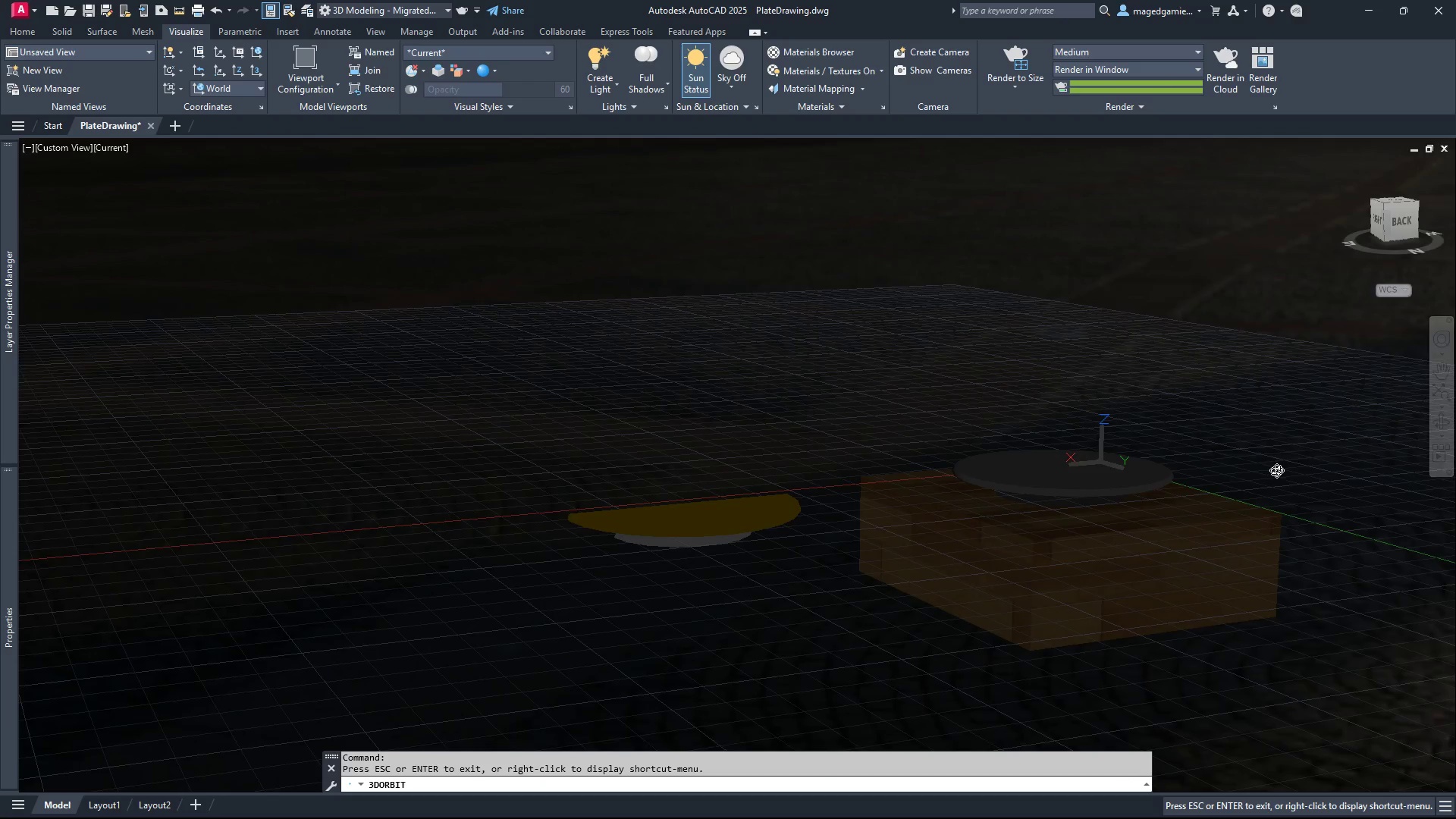 
scroll: coordinate [1276, 473], scroll_direction: up, amount: 8.0
 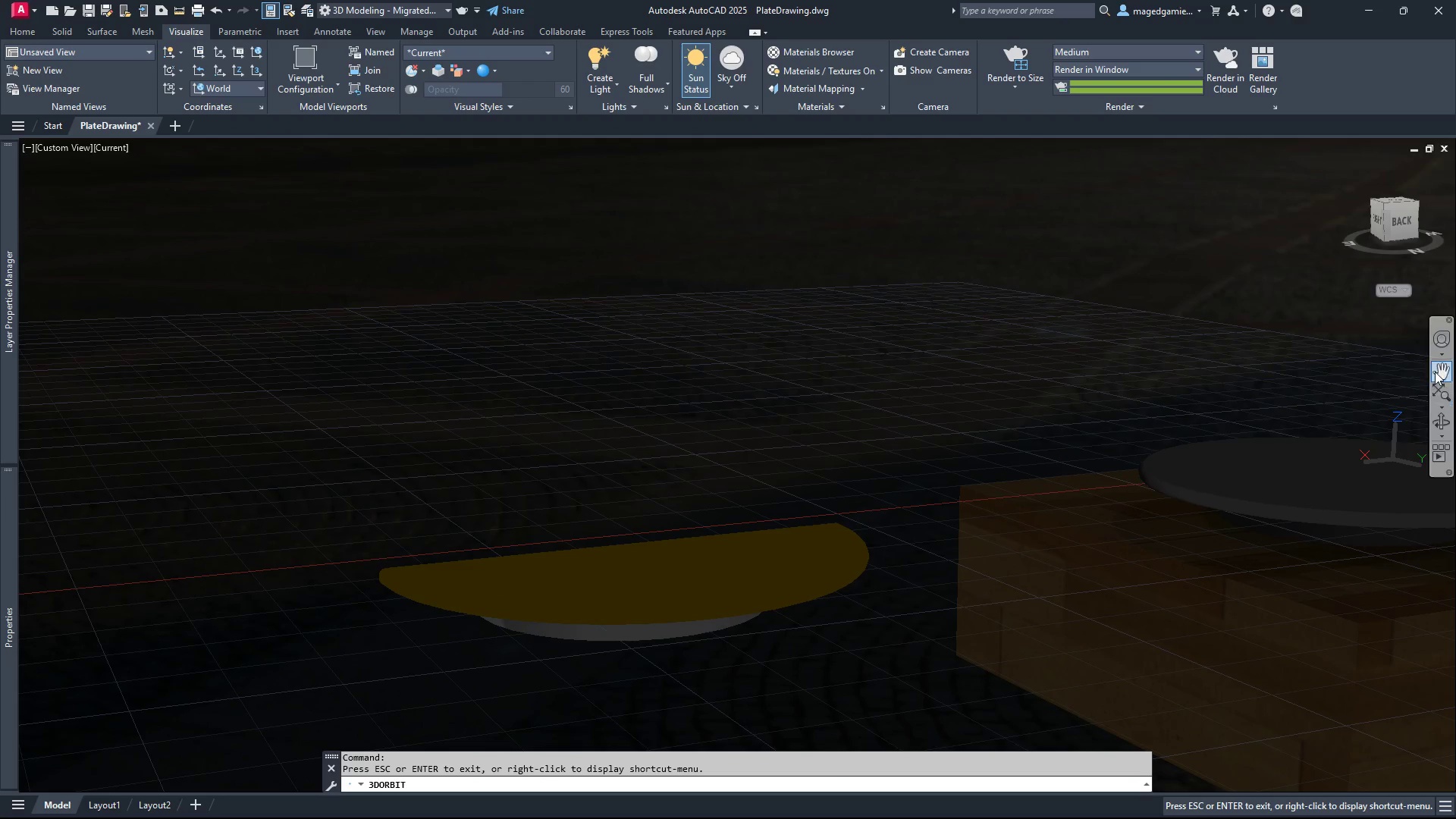 
left_click([1439, 370])
 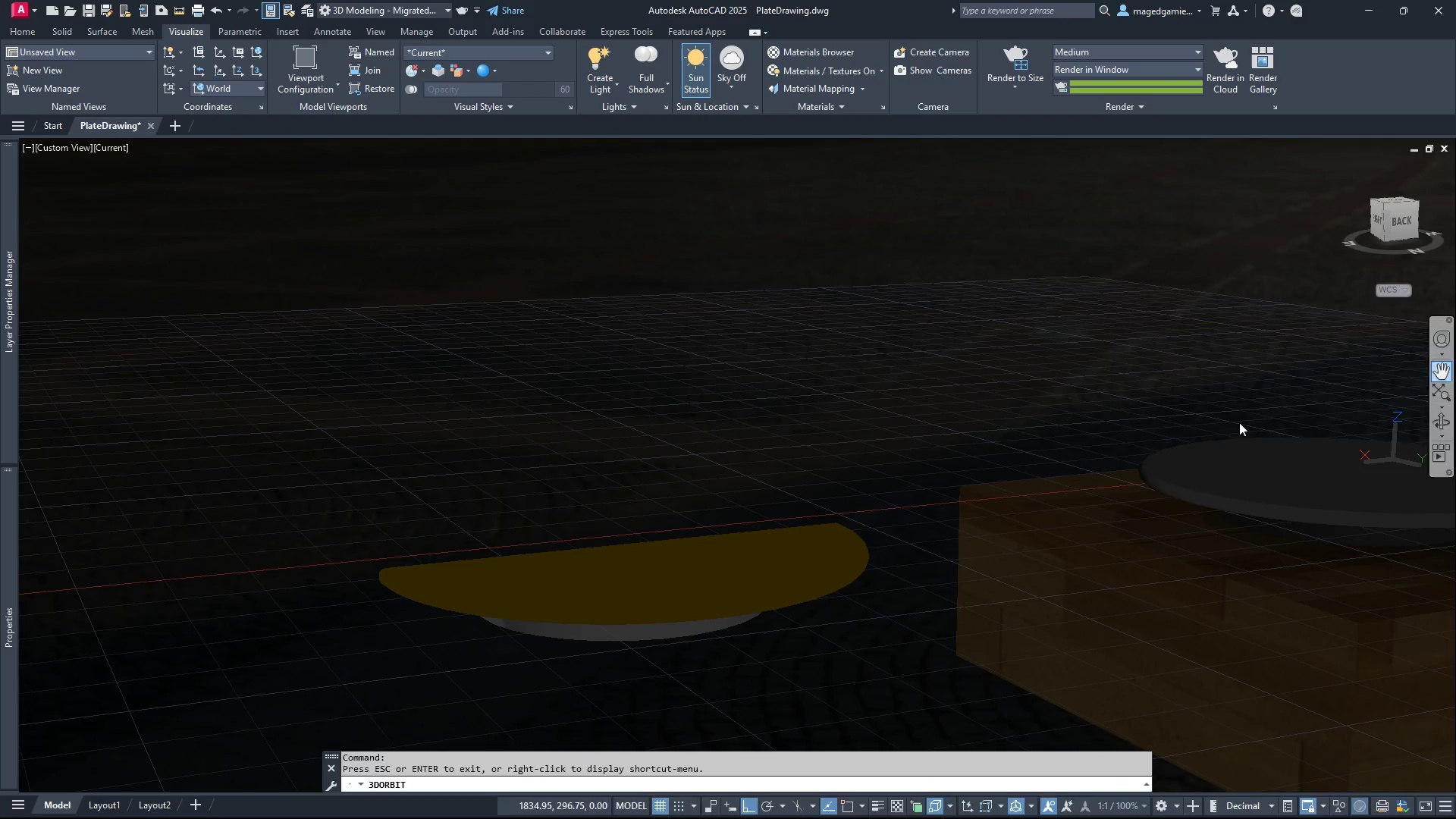 
left_click_drag(start_coordinate=[1224, 421], to_coordinate=[443, 369])
 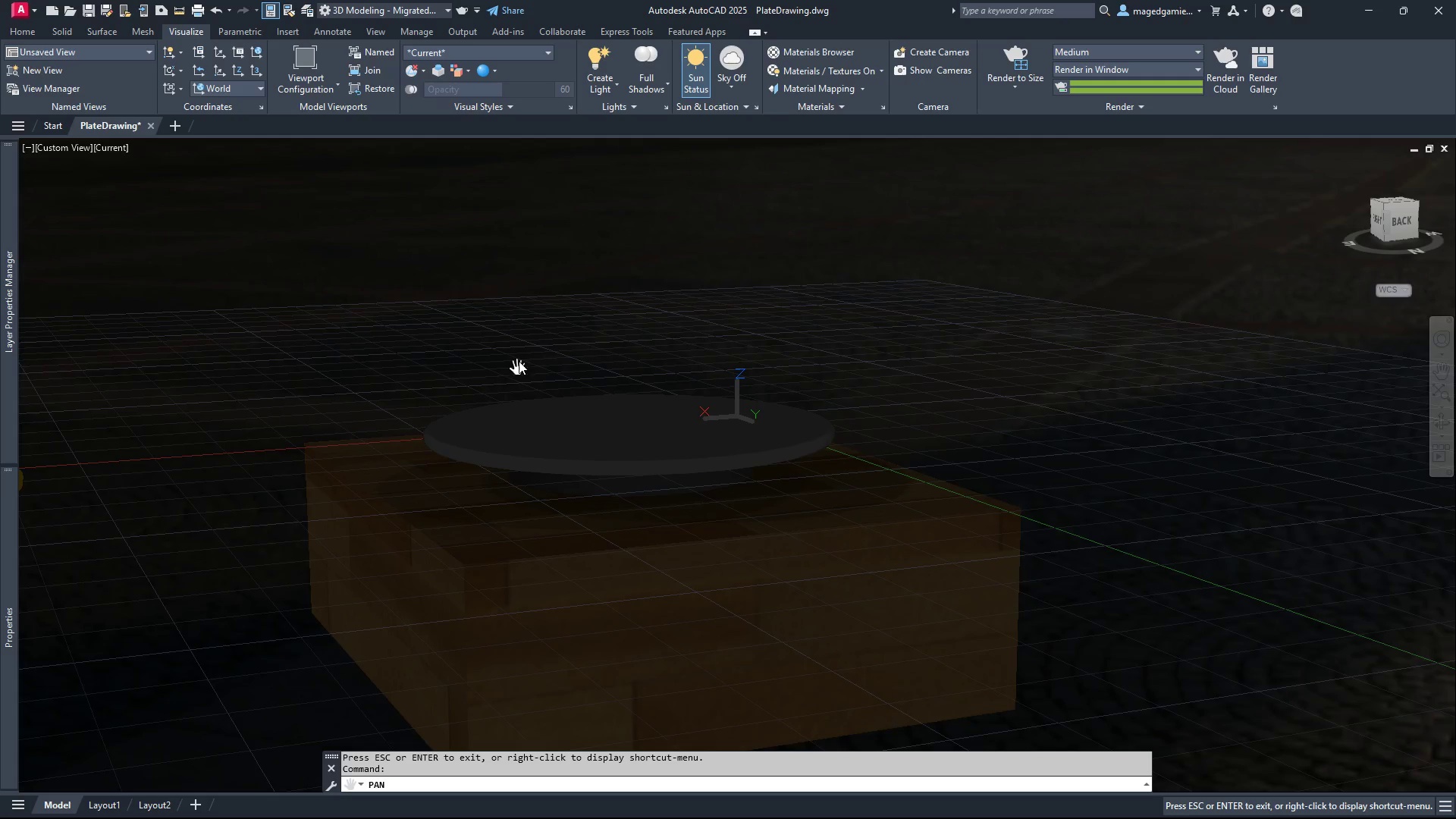 
left_click_drag(start_coordinate=[599, 444], to_coordinate=[846, 577])
 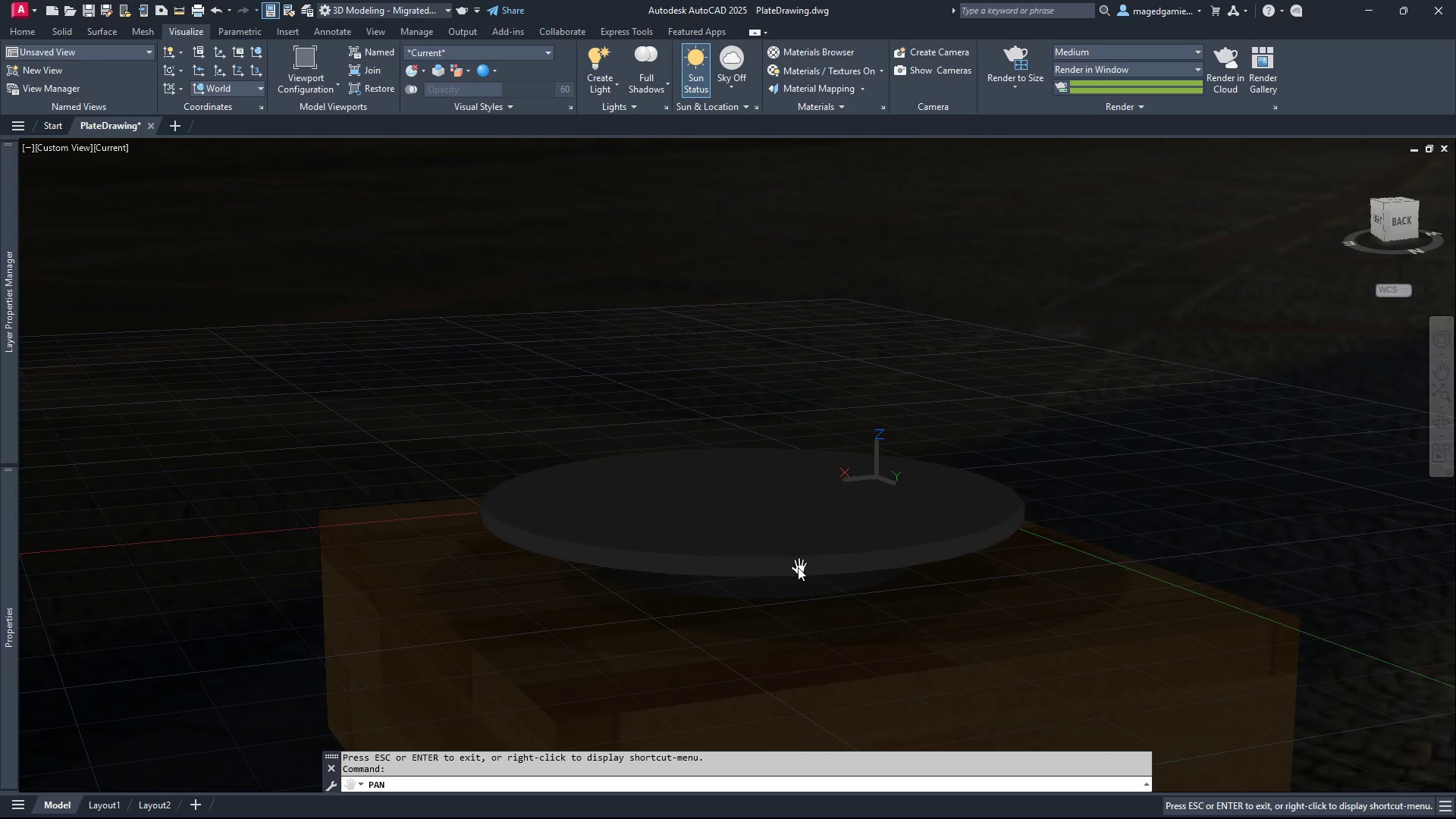 
scroll: coordinate [520, 358], scroll_direction: up, amount: 4.0
 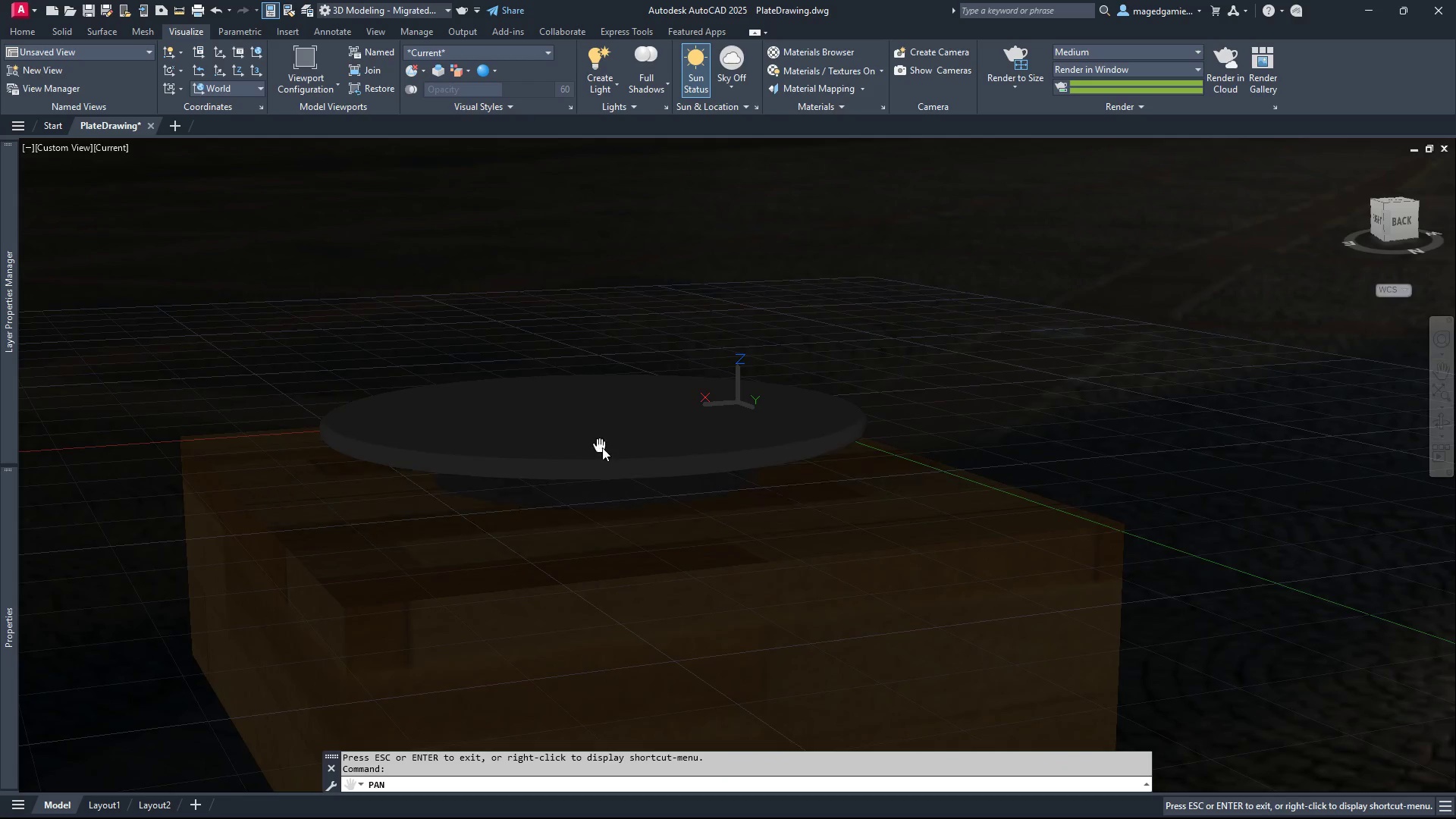 
left_click_drag(start_coordinate=[798, 567], to_coordinate=[794, 586])
 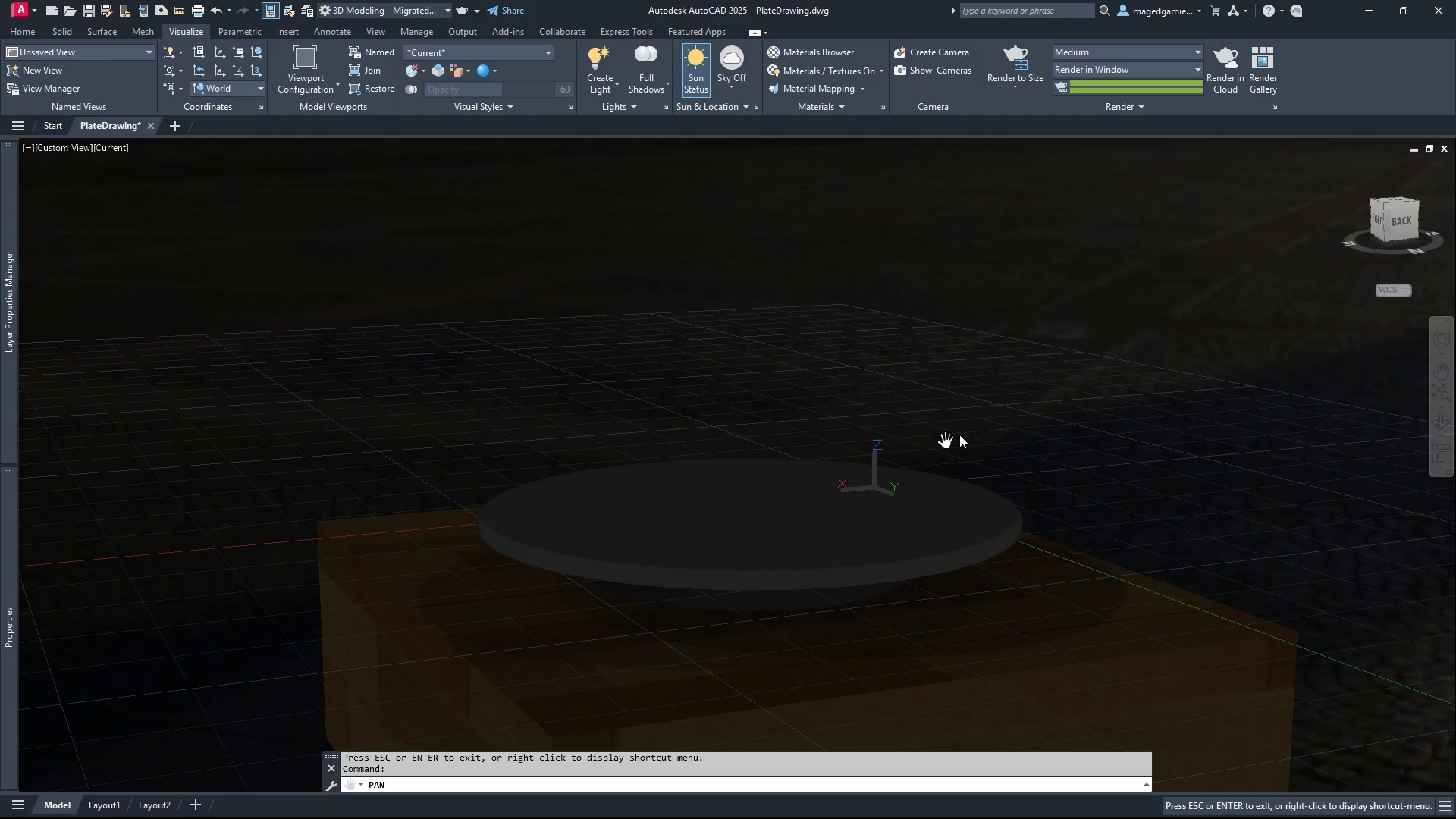 
right_click([1063, 431])
 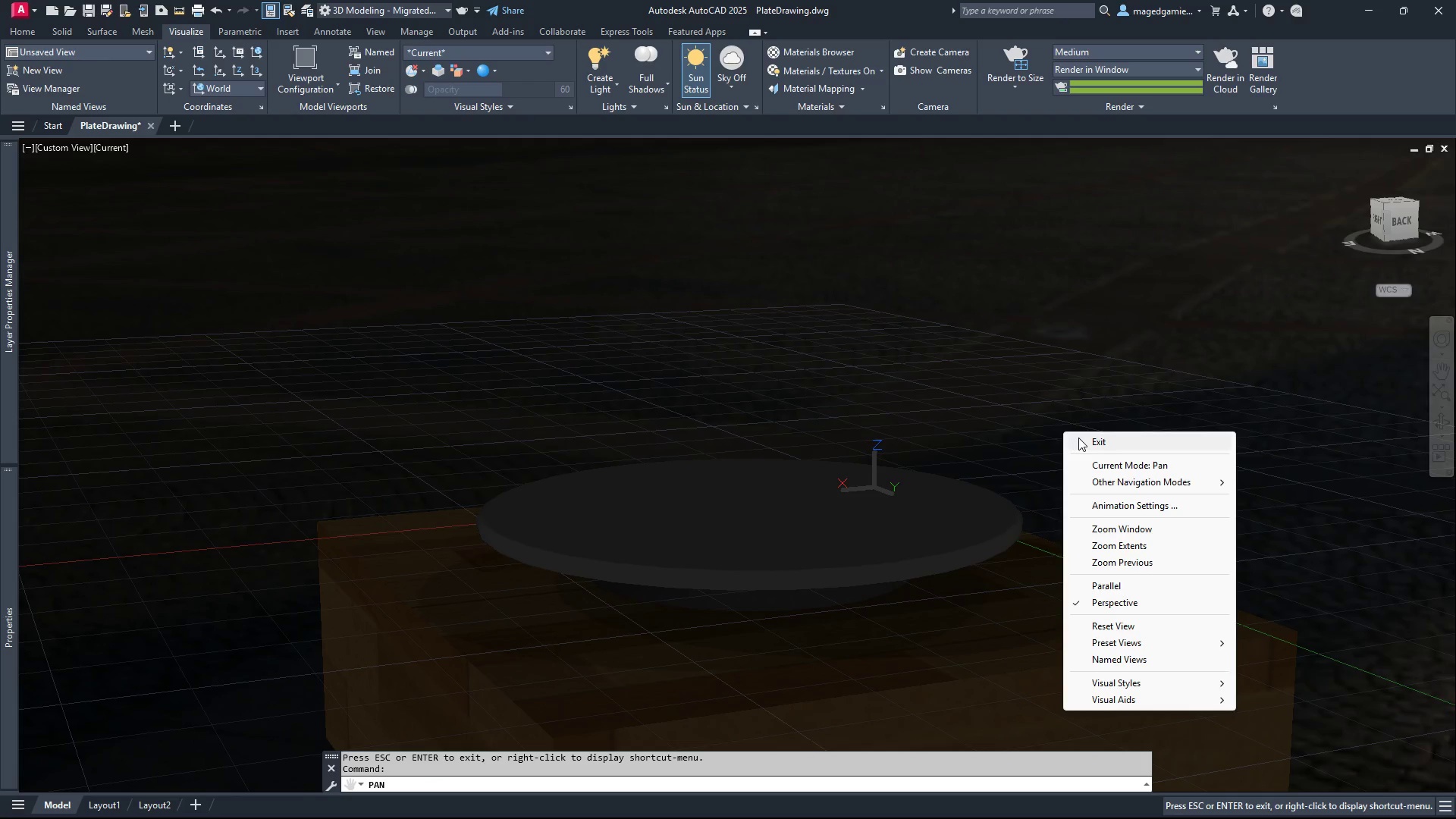 
left_click_drag(start_coordinate=[1078, 439], to_coordinate=[1082, 439])
 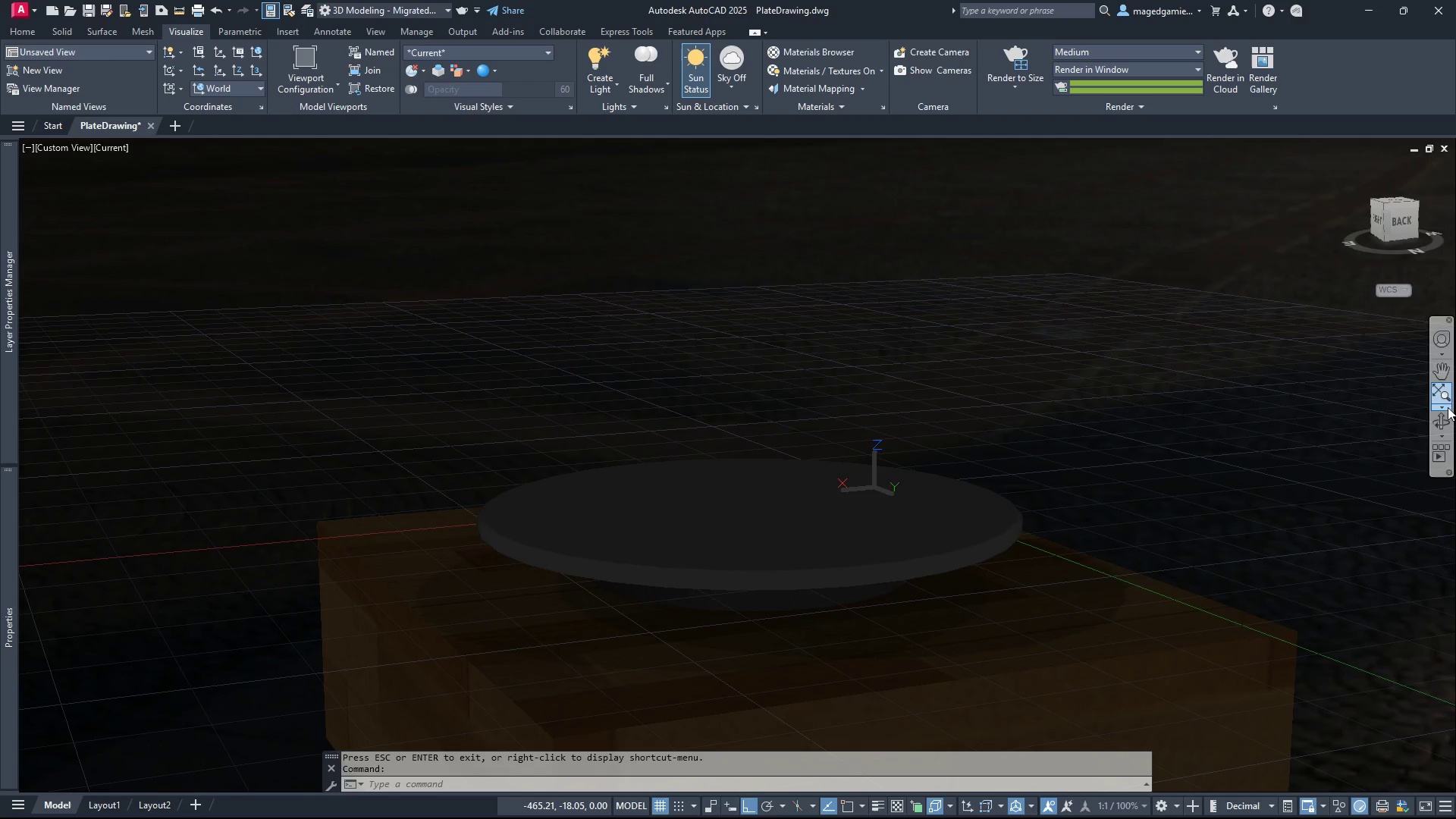 
left_click([1437, 417])
 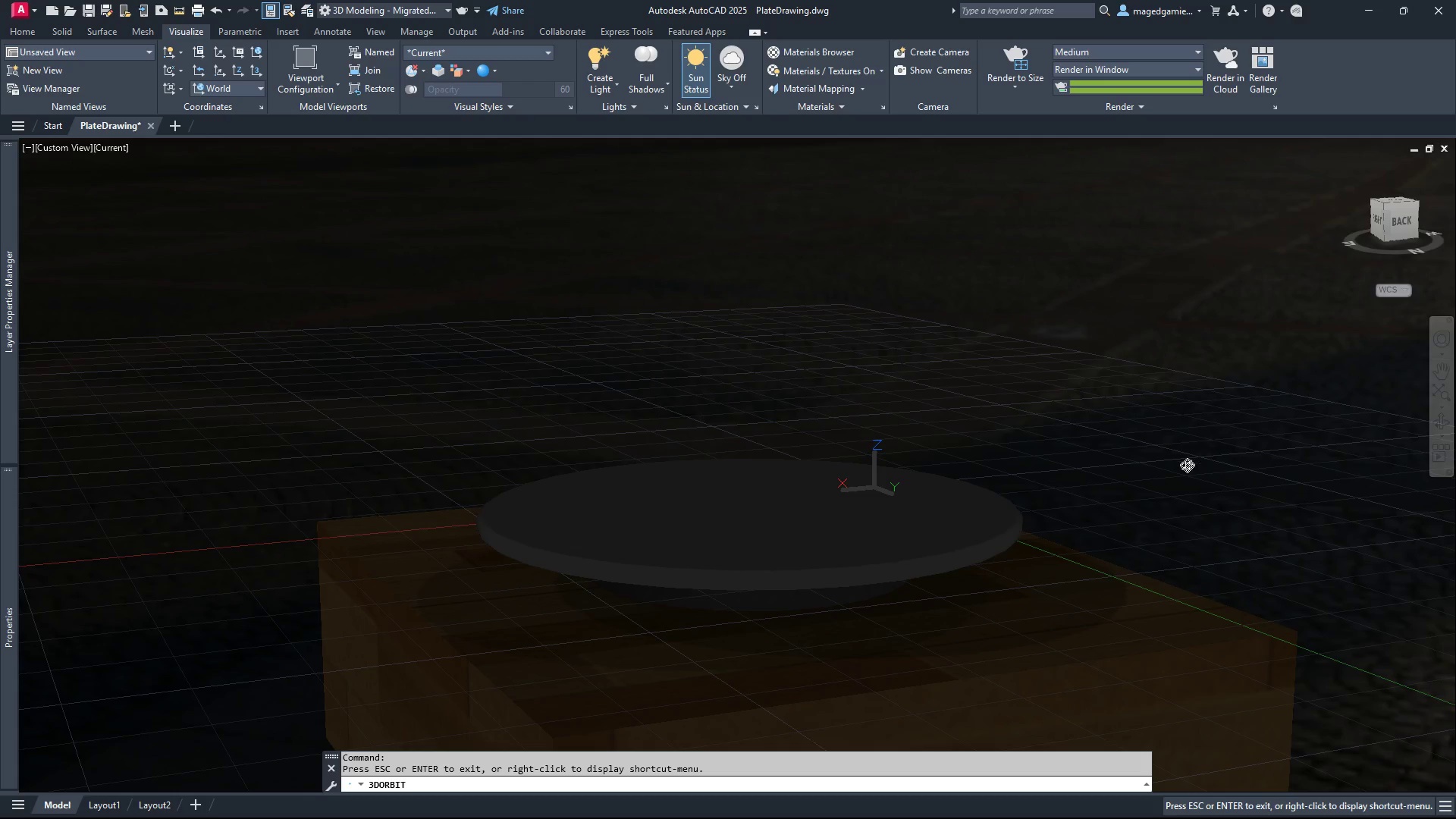 
left_click_drag(start_coordinate=[1183, 466], to_coordinate=[1194, 441])
 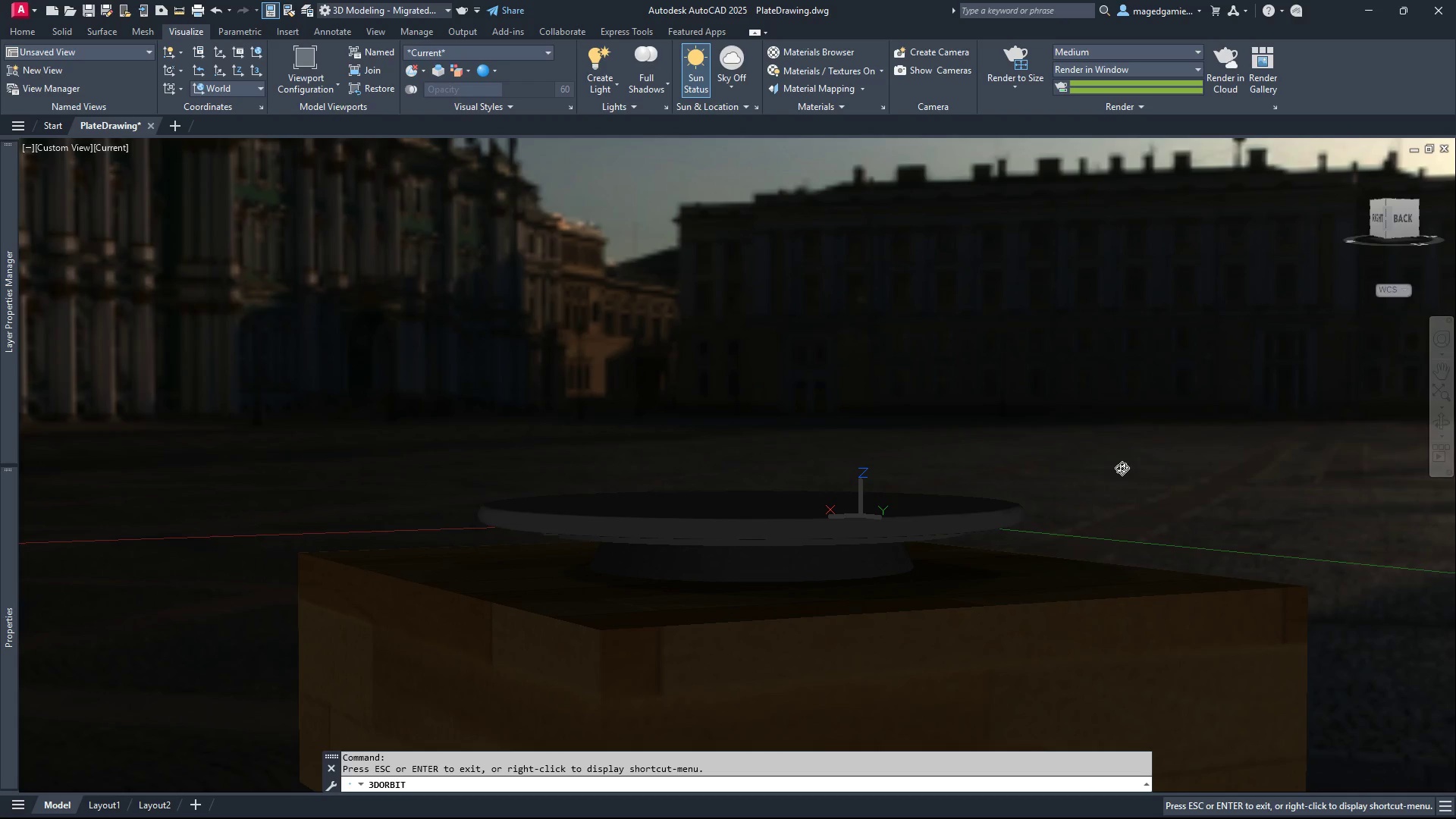 
right_click([1122, 468])
 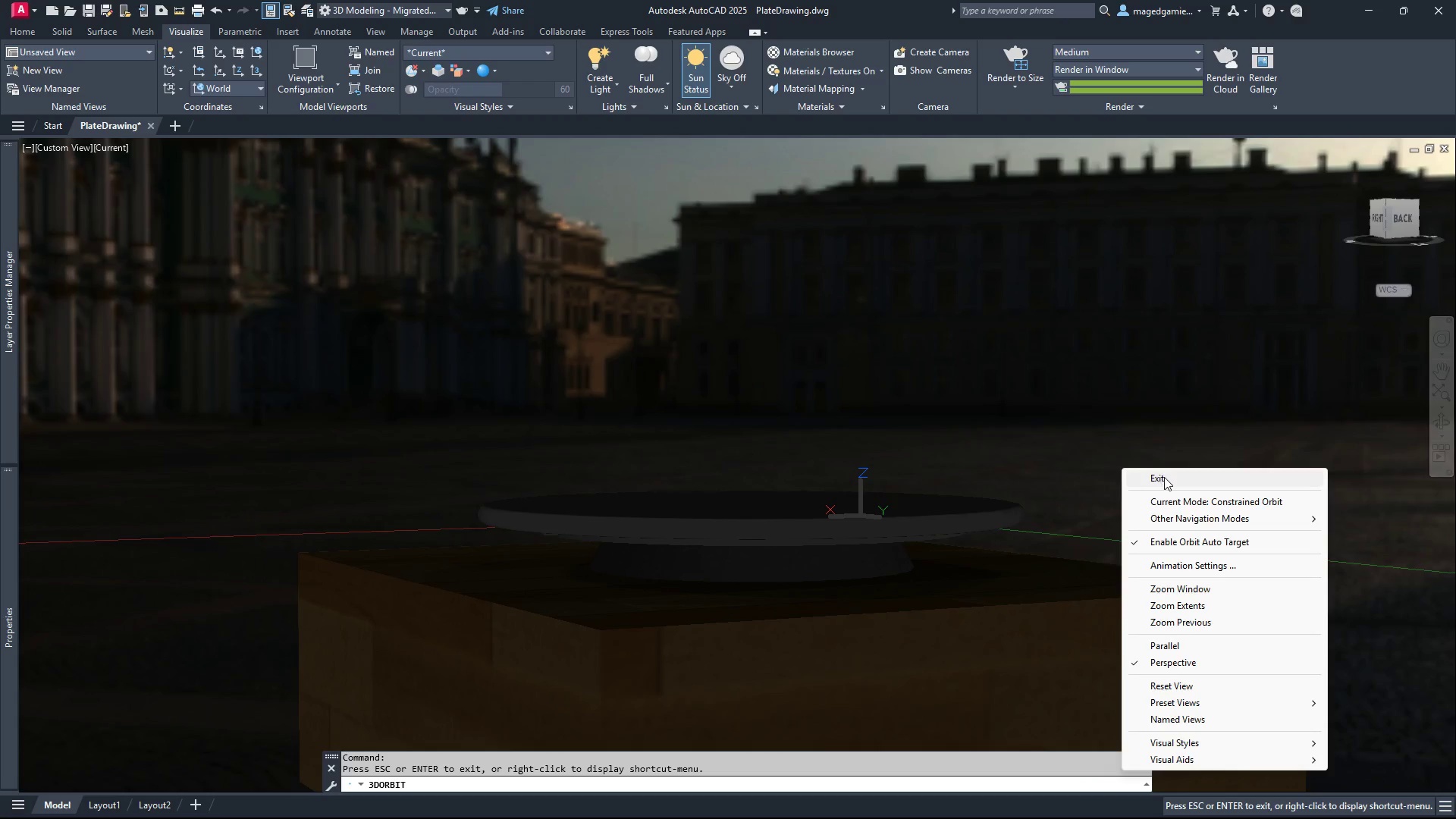 
left_click([1164, 477])
 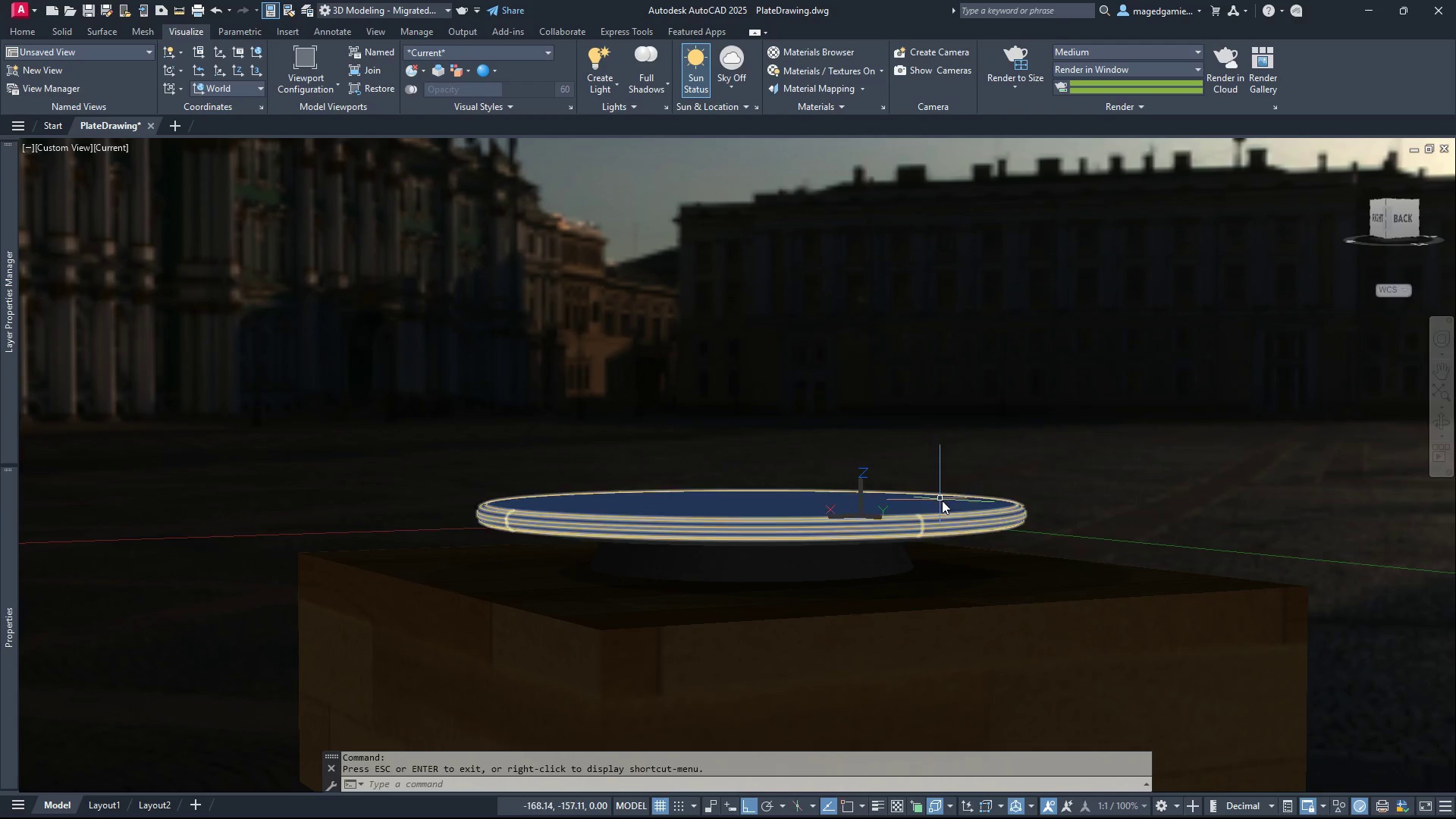 
left_click([946, 507])
 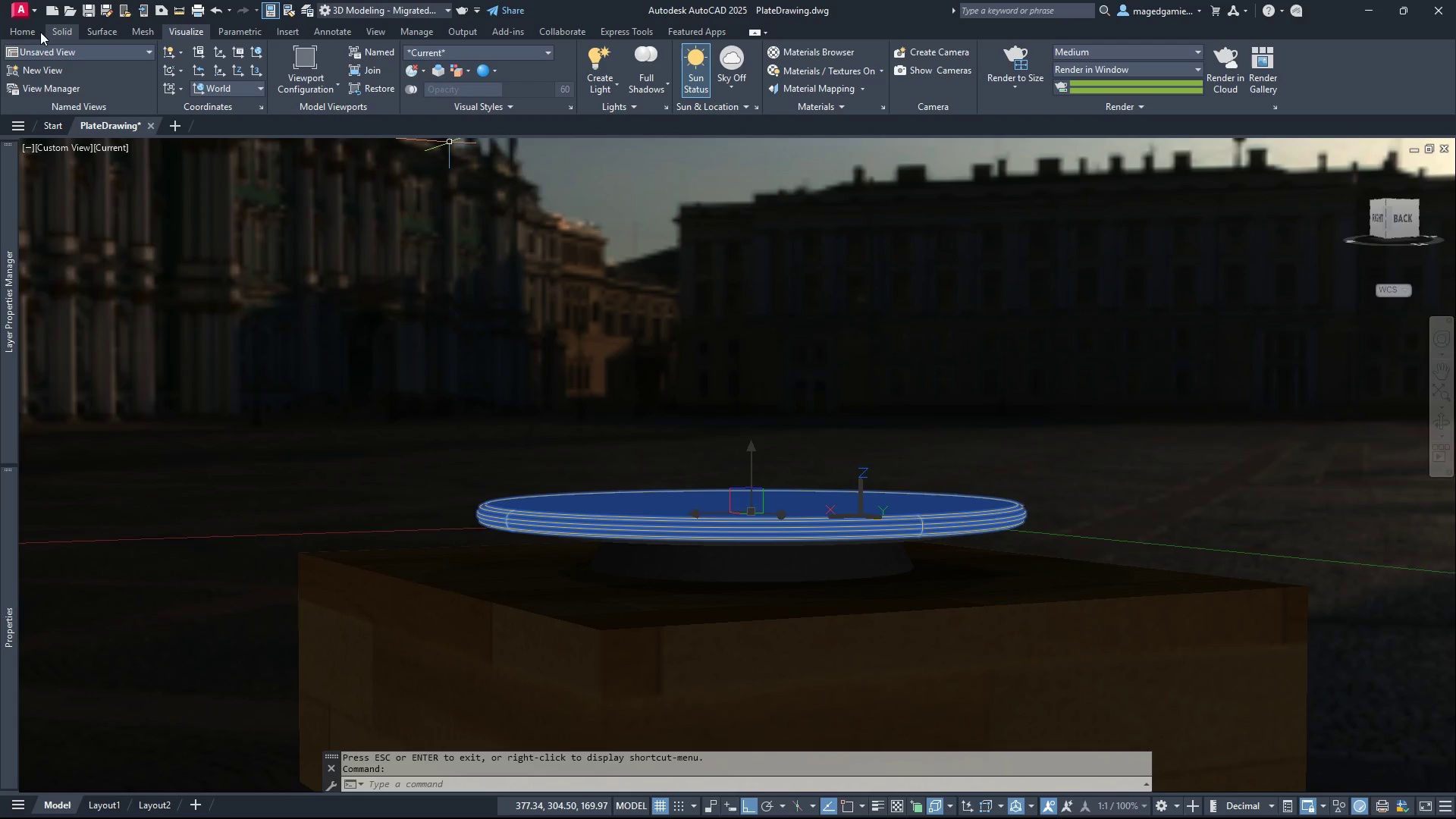 
left_click([33, 32])
 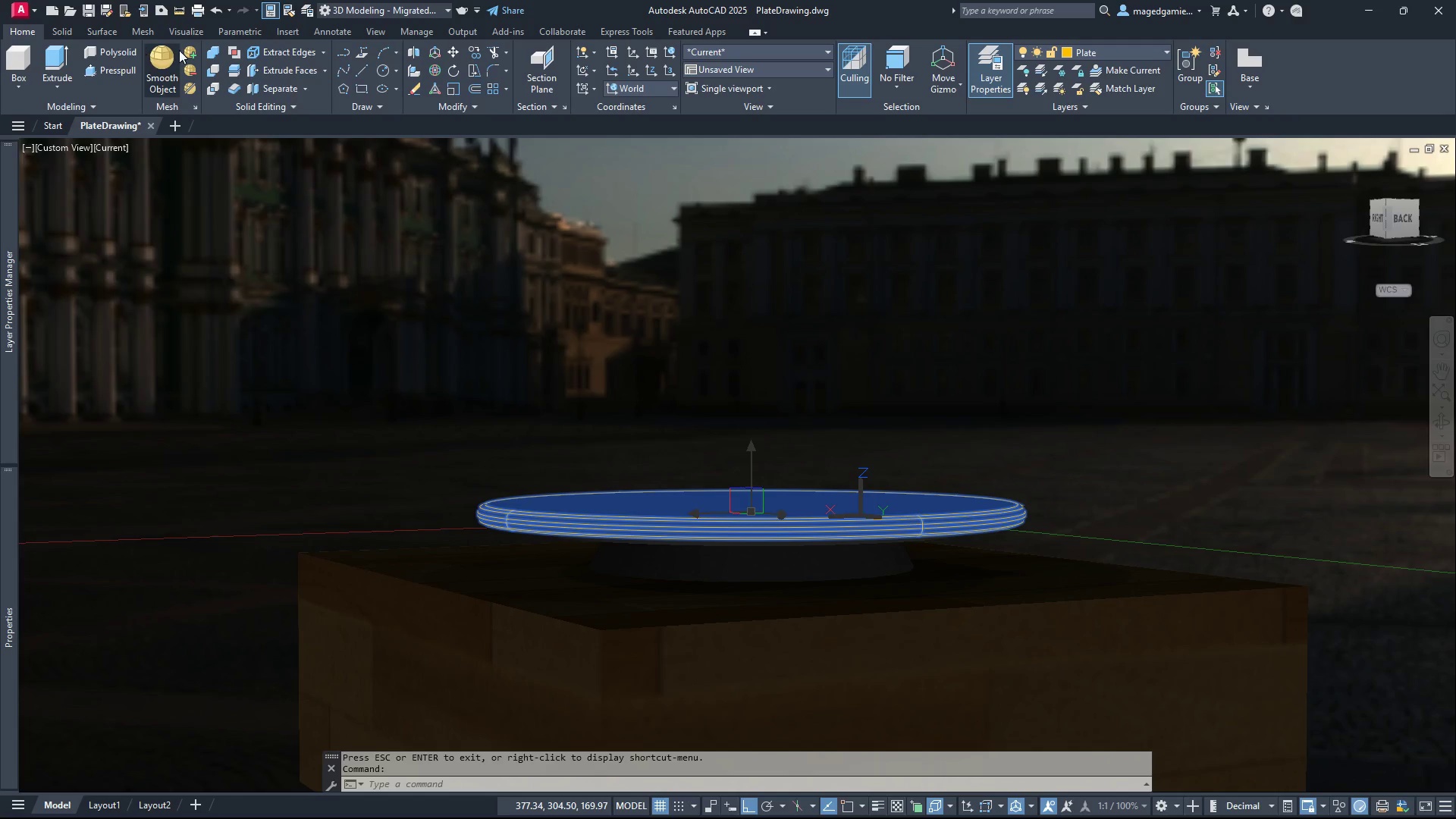 
left_click([454, 51])
 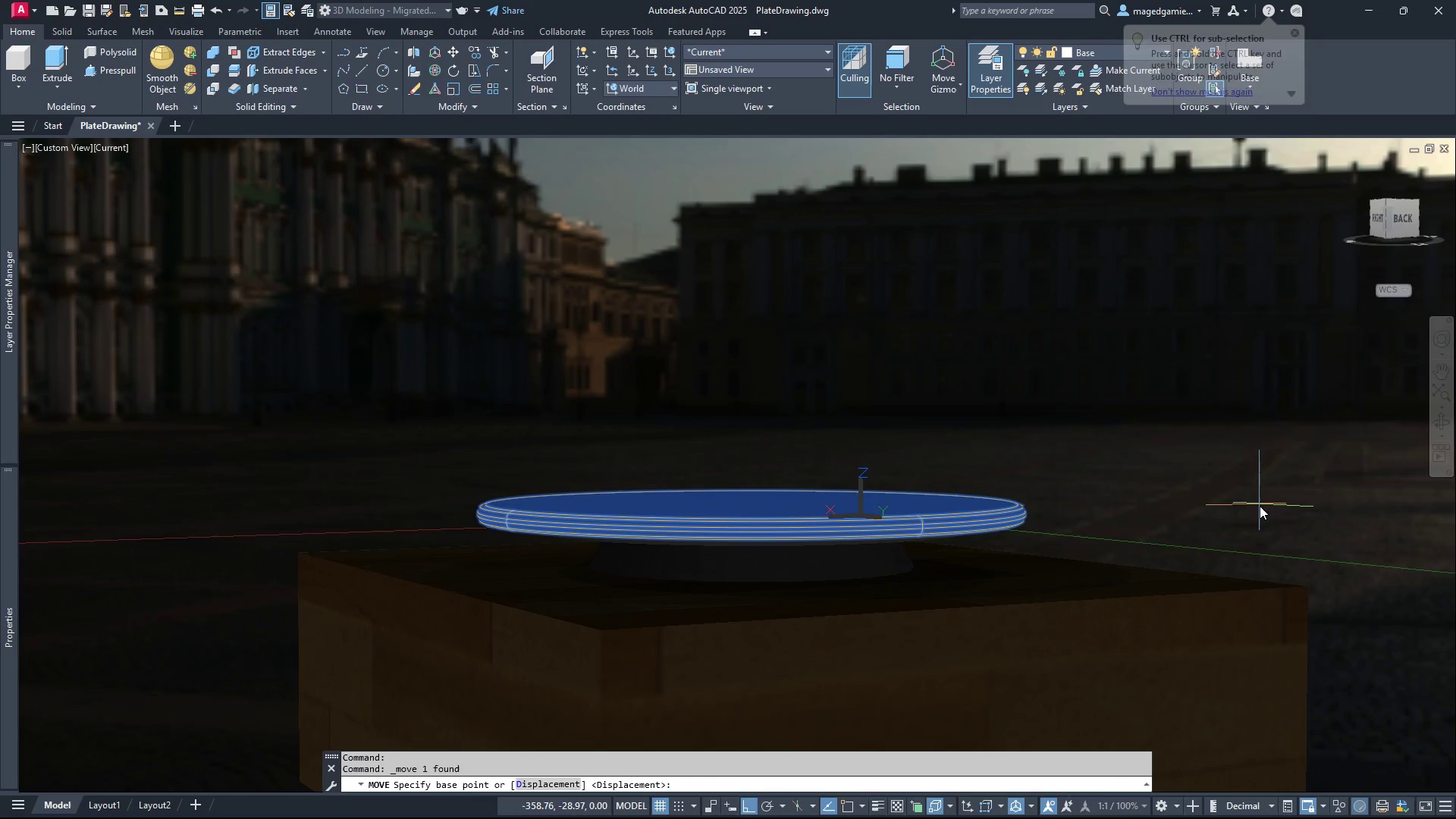 
left_click([1261, 506])
 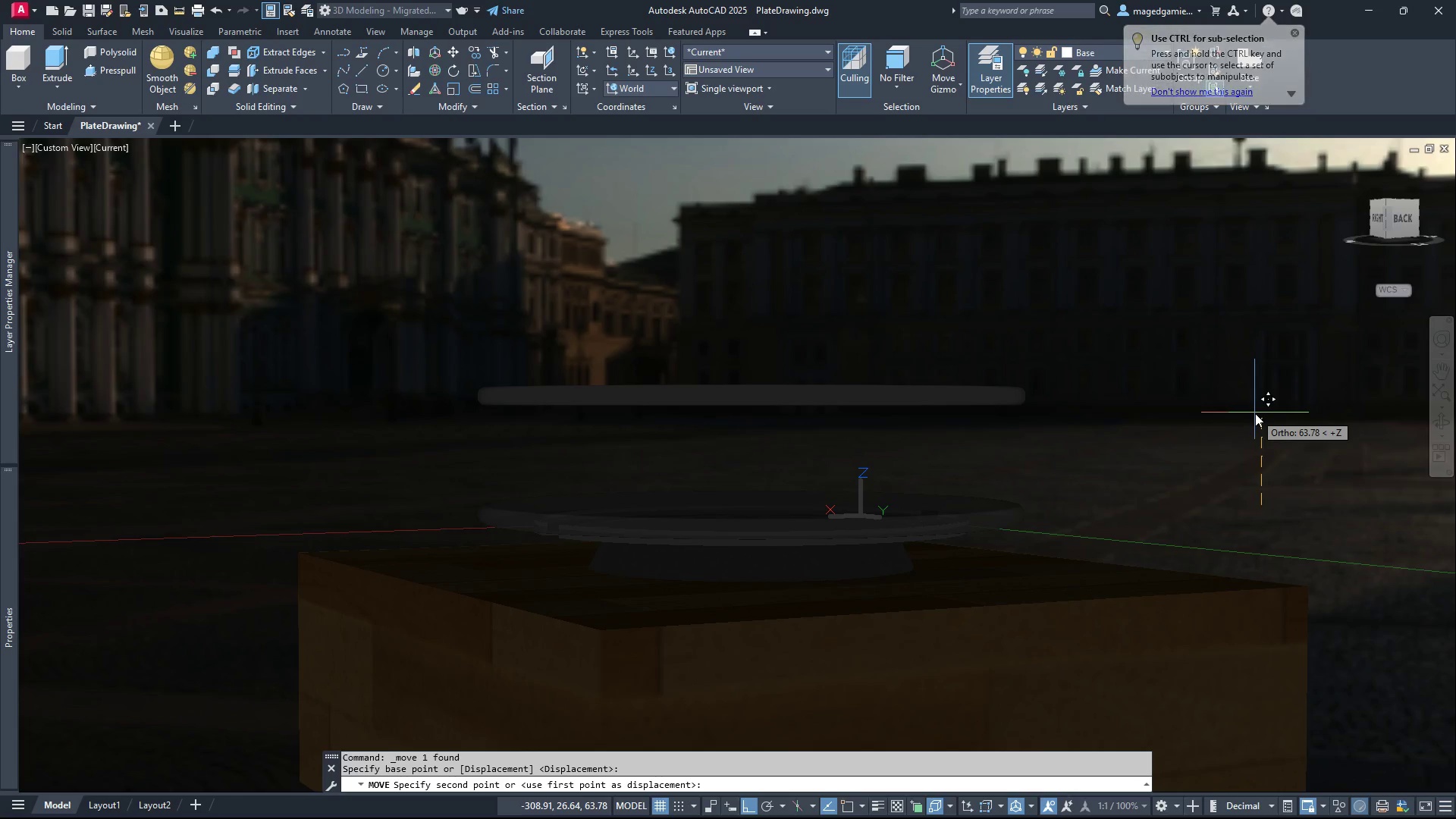 
wait(6.52)
 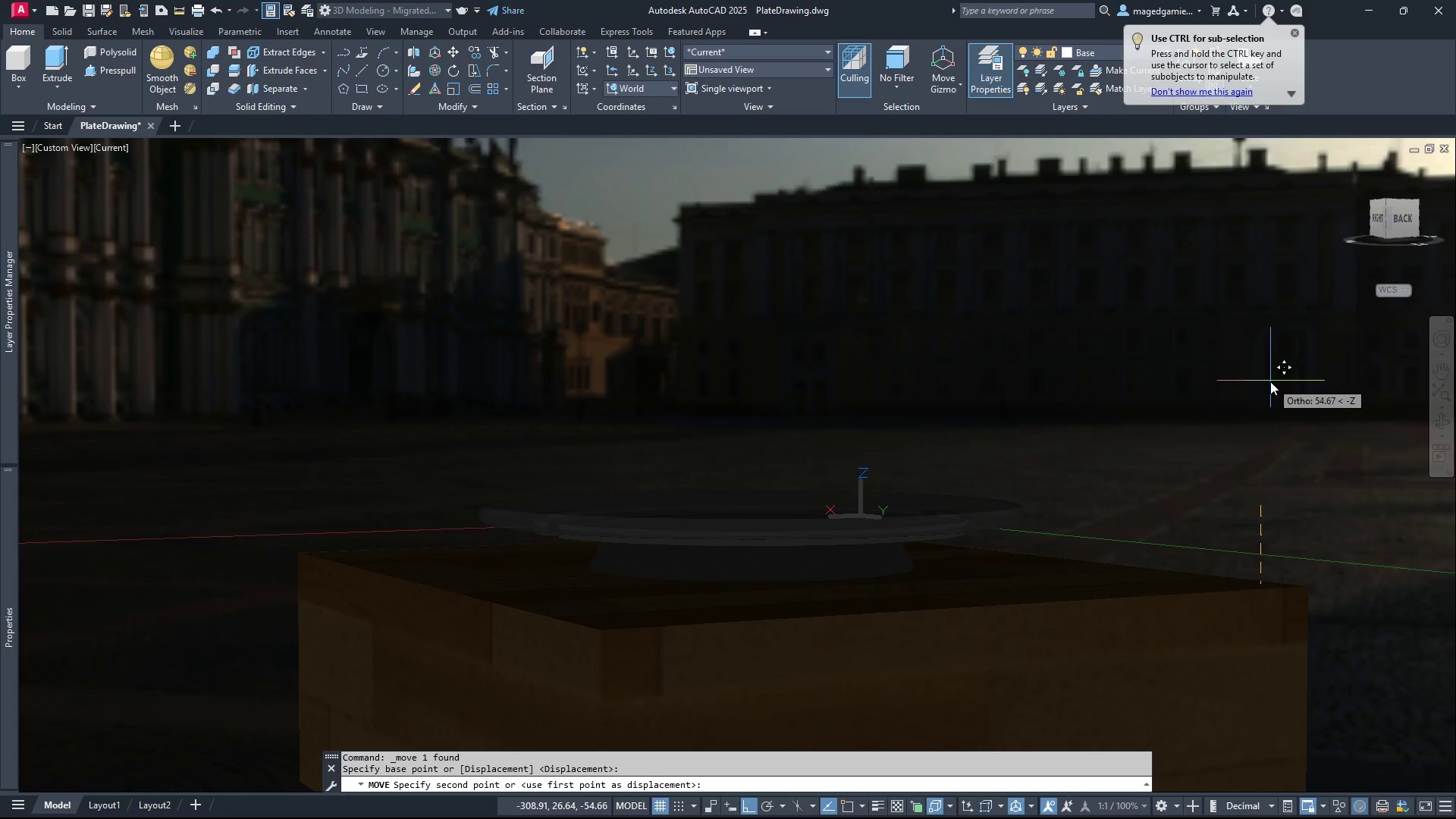 
left_click([1255, 324])
 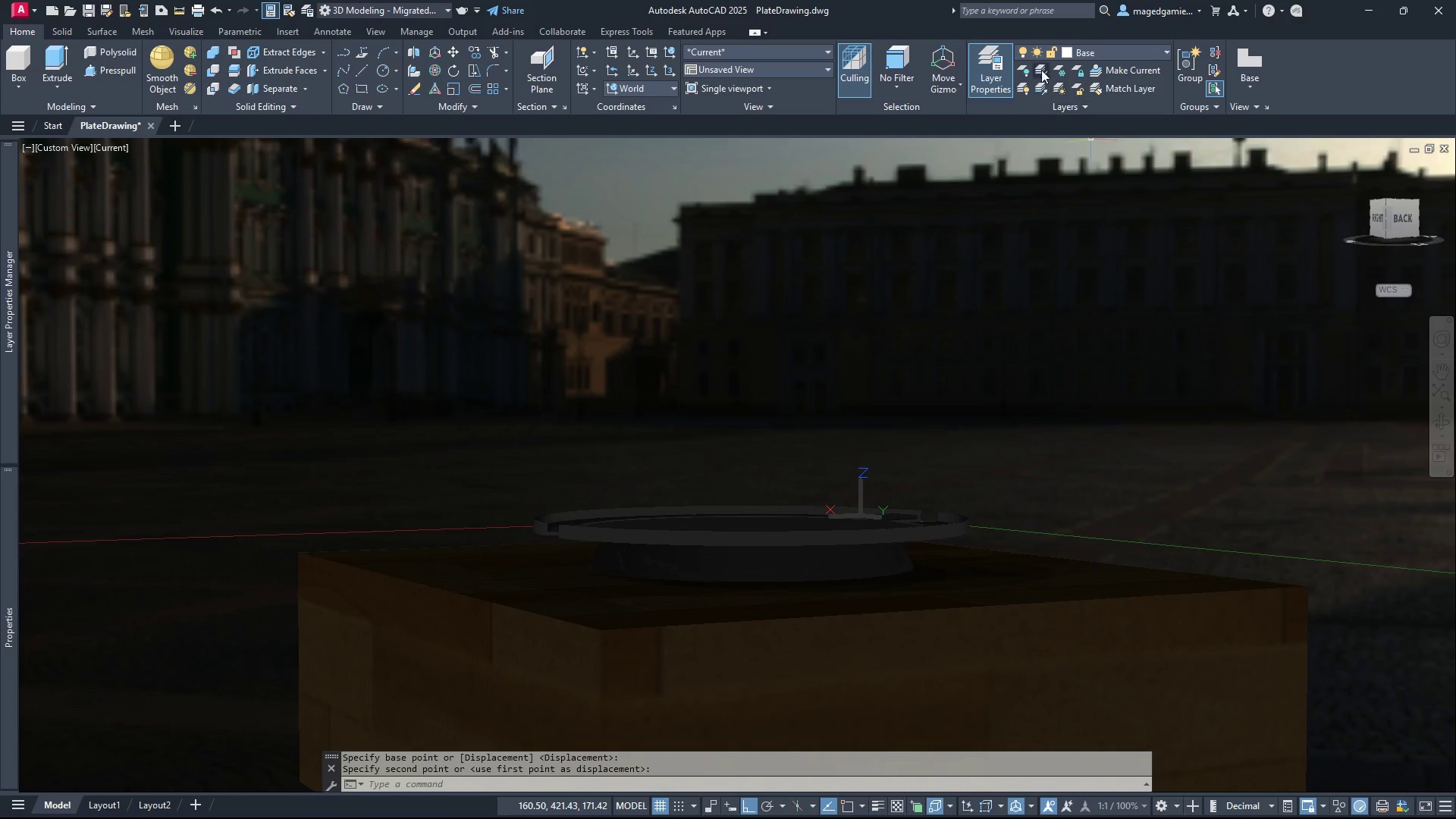 
scroll: coordinate [1043, 376], scroll_direction: up, amount: 2.0
 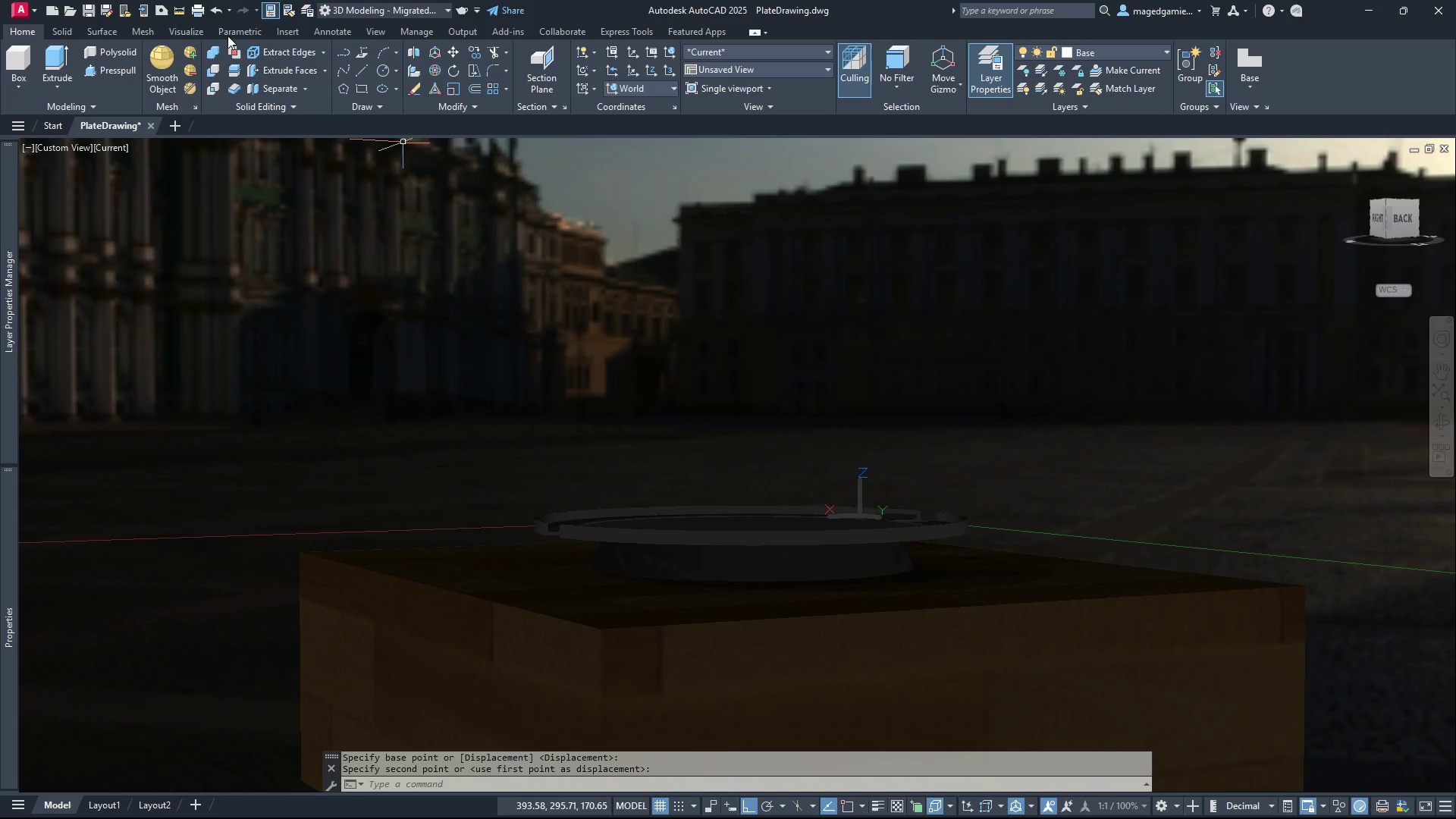 
left_click([215, 9])
 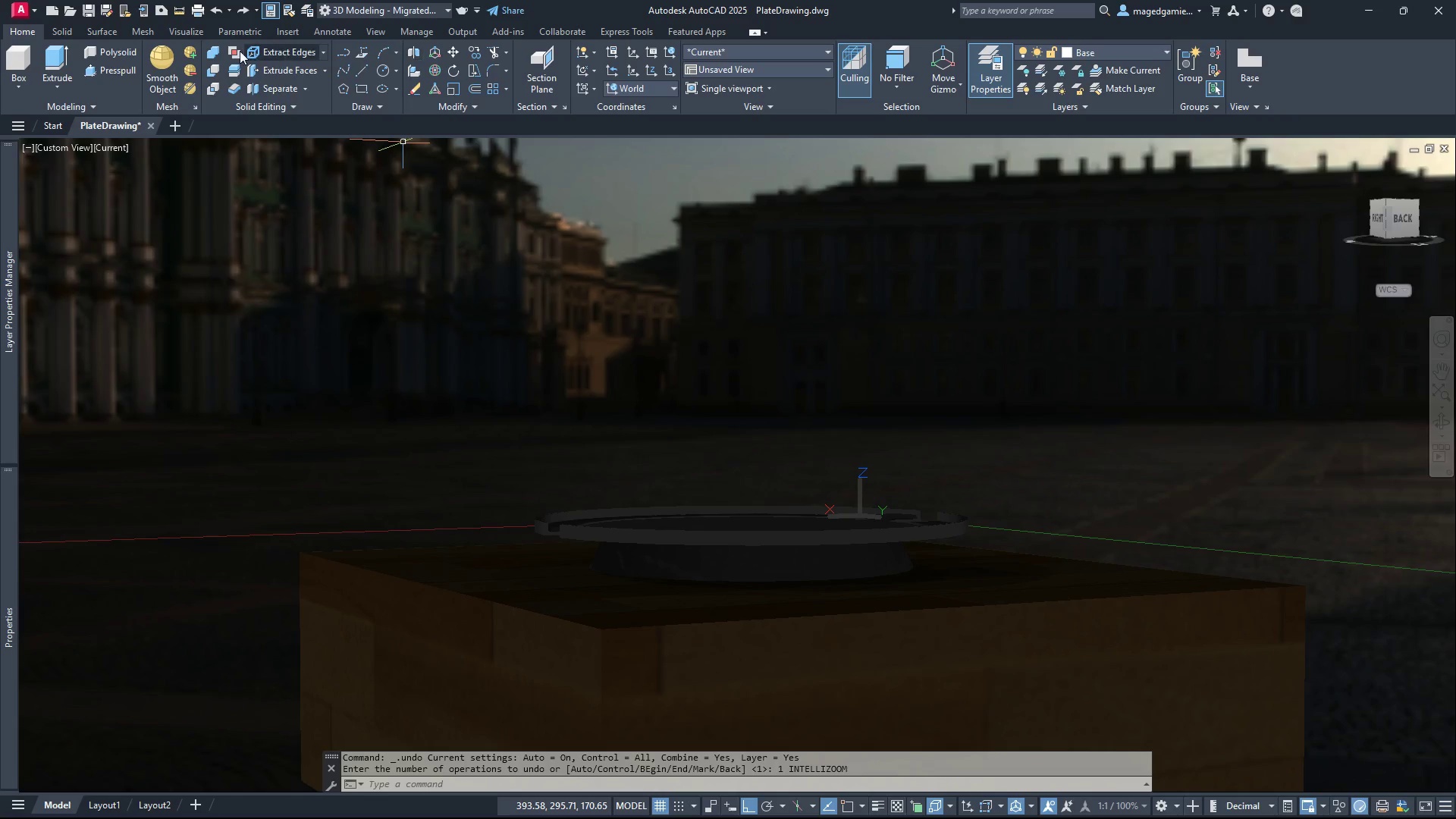 
left_click([197, 33])
 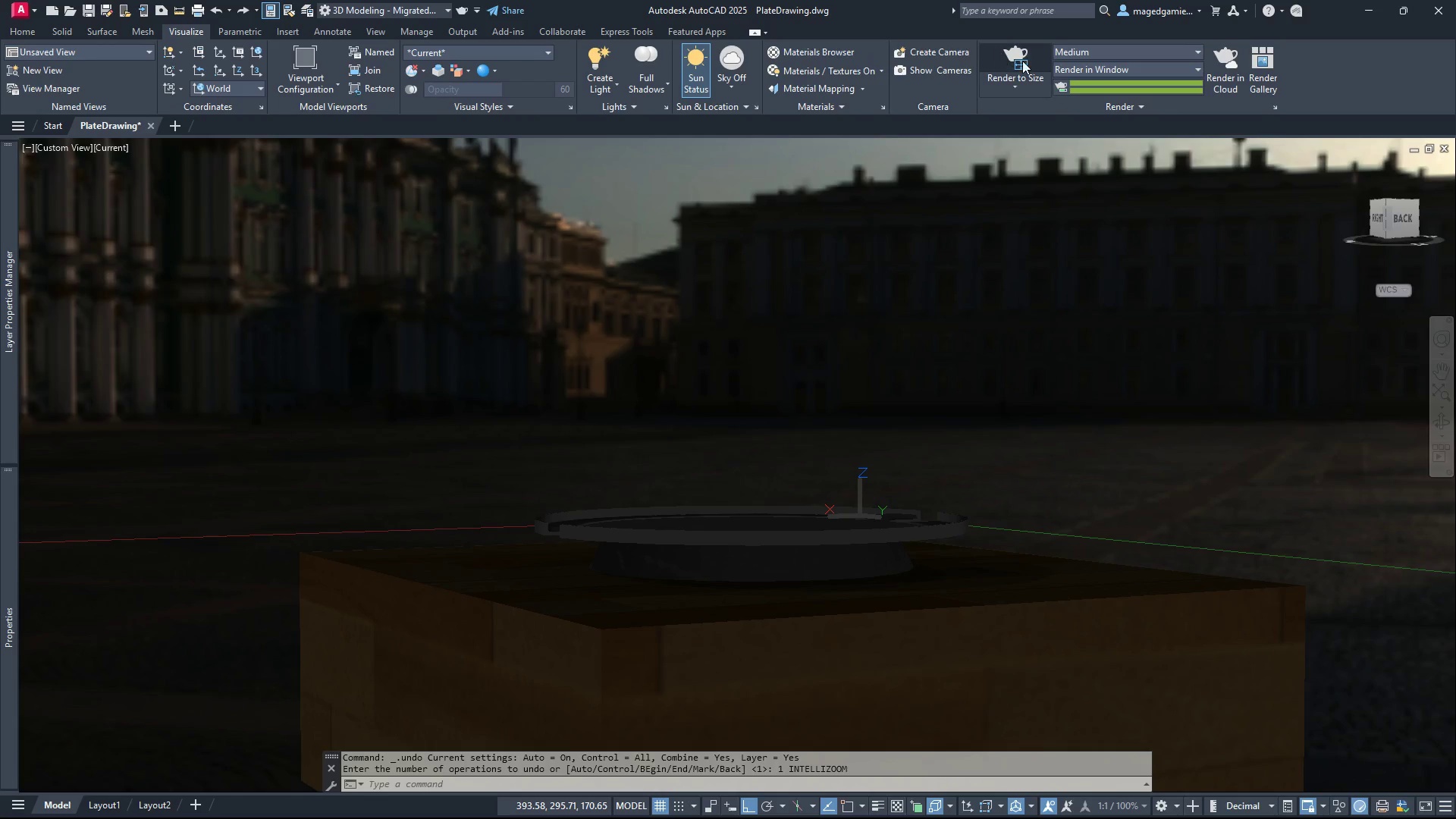 
left_click([1025, 61])
 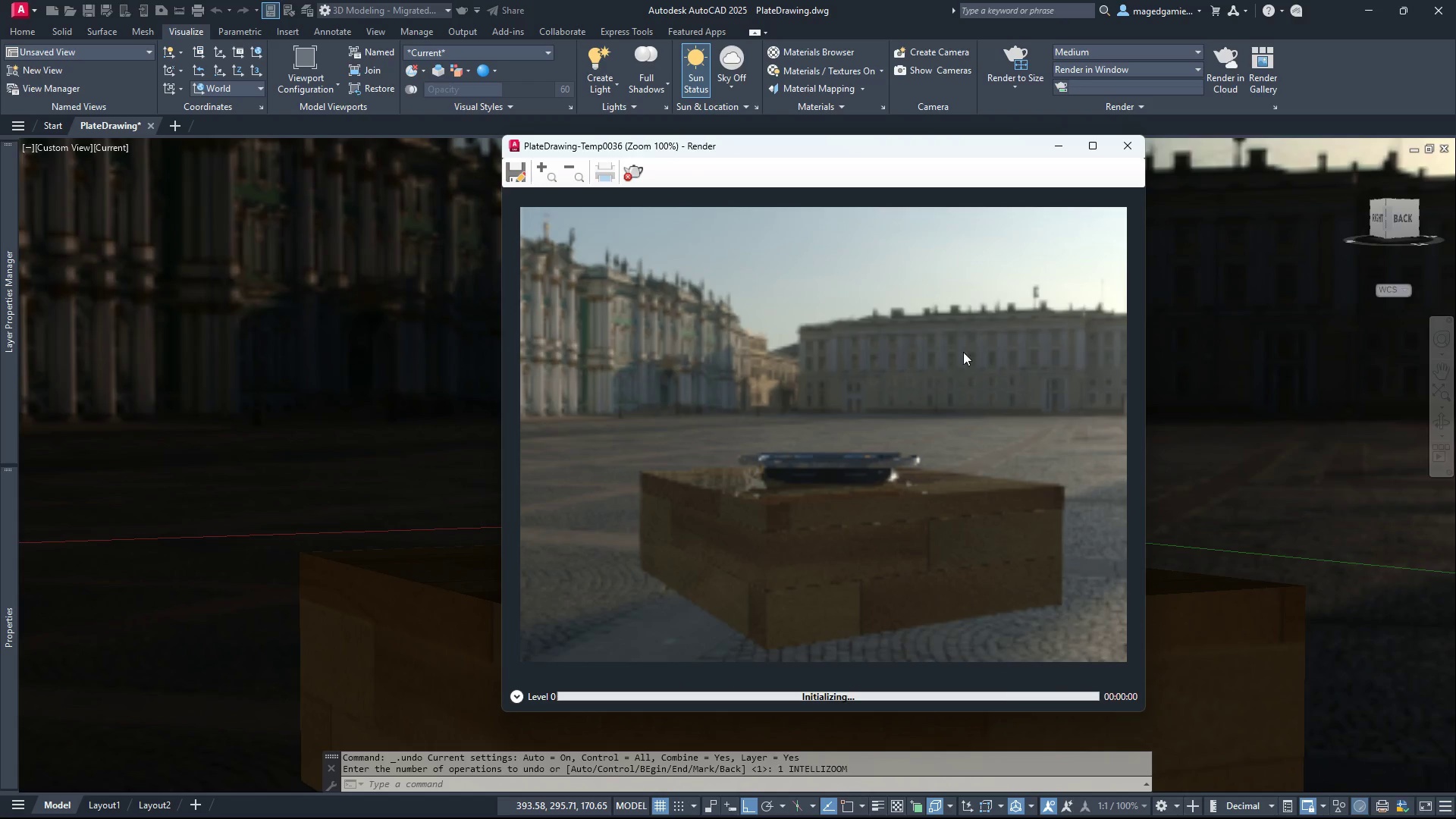 
scroll: coordinate [820, 441], scroll_direction: up, amount: 3.0
 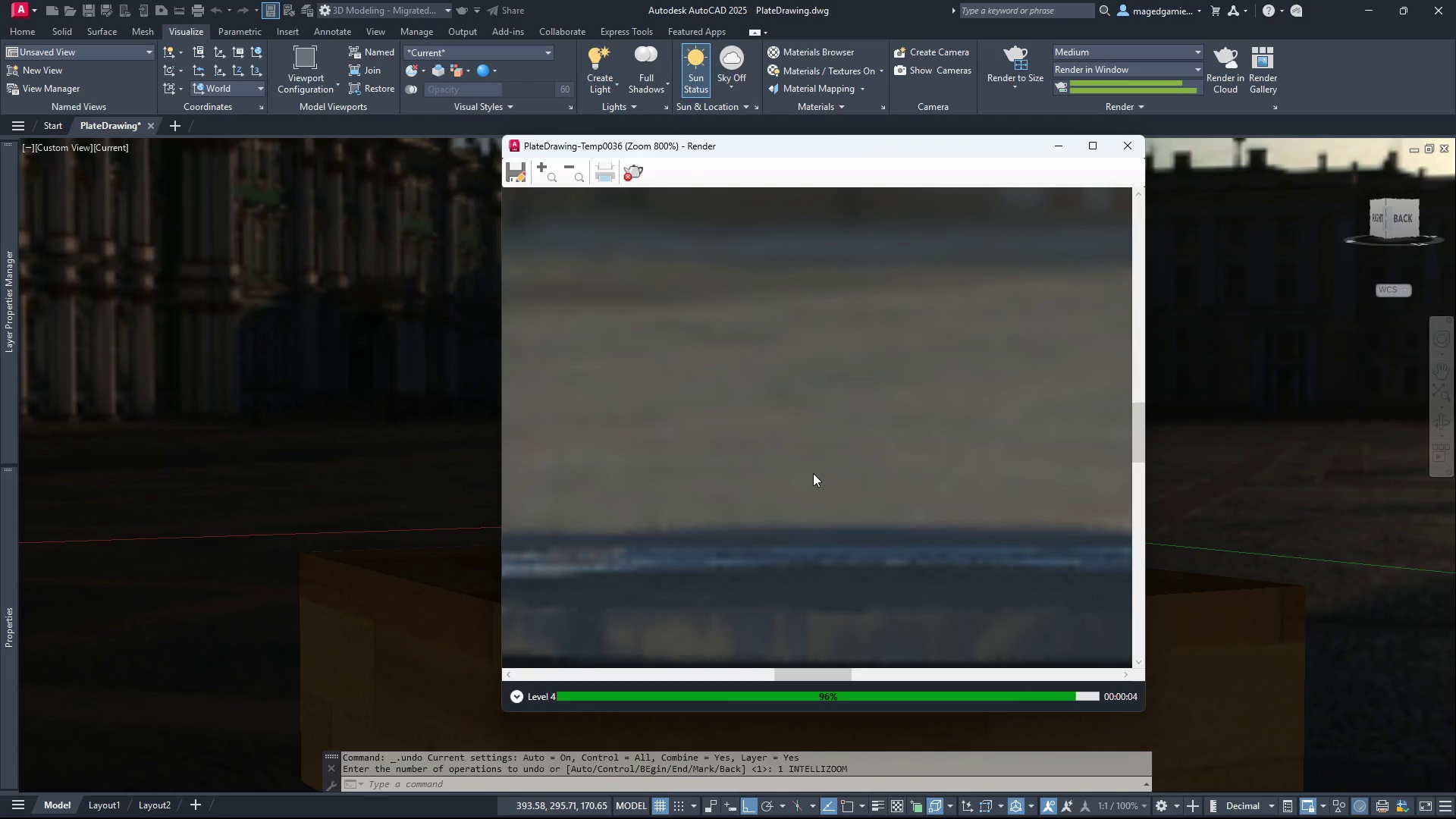 
scroll: coordinate [813, 473], scroll_direction: down, amount: 2.0
 